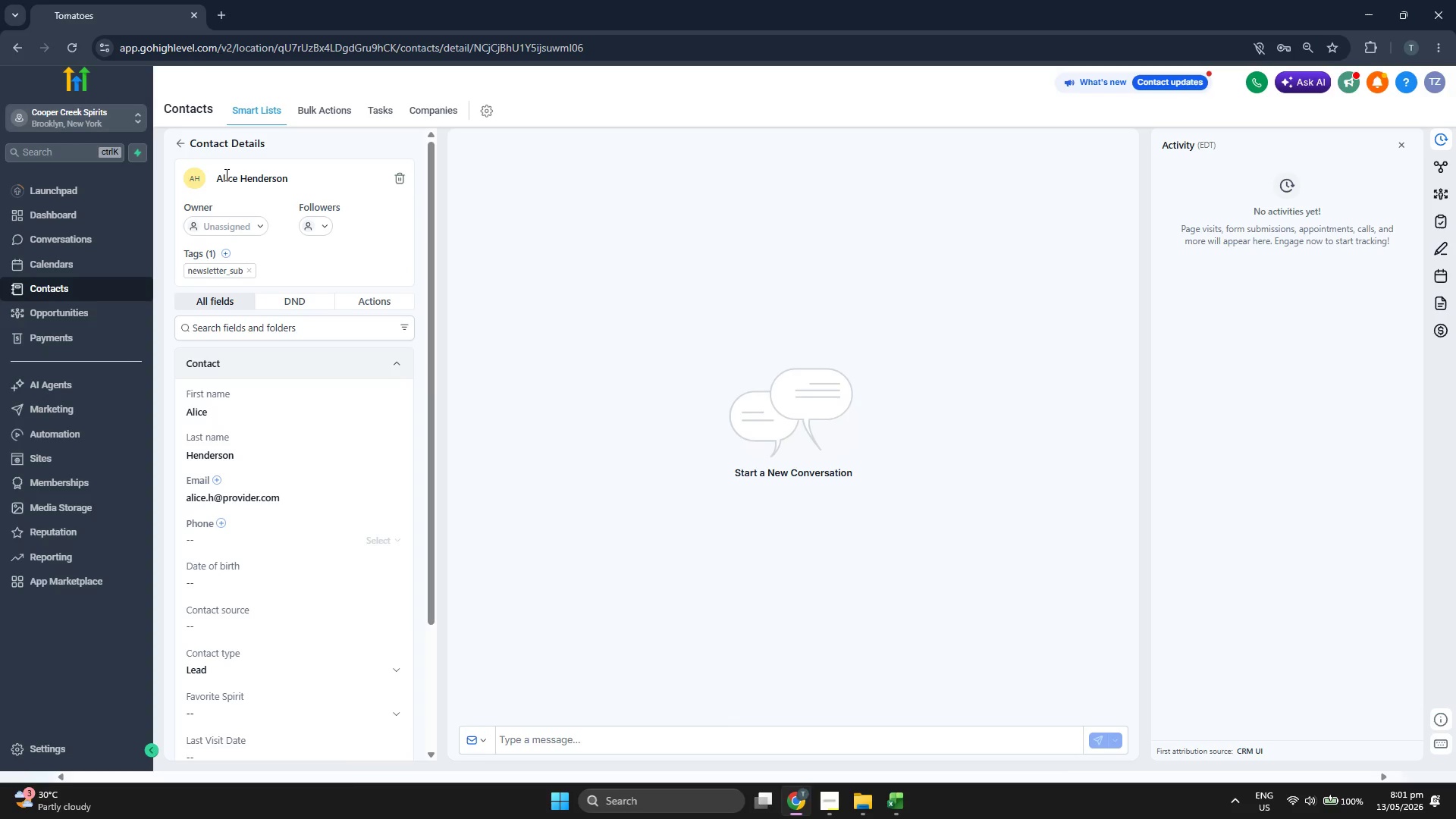 
left_click([179, 146])
 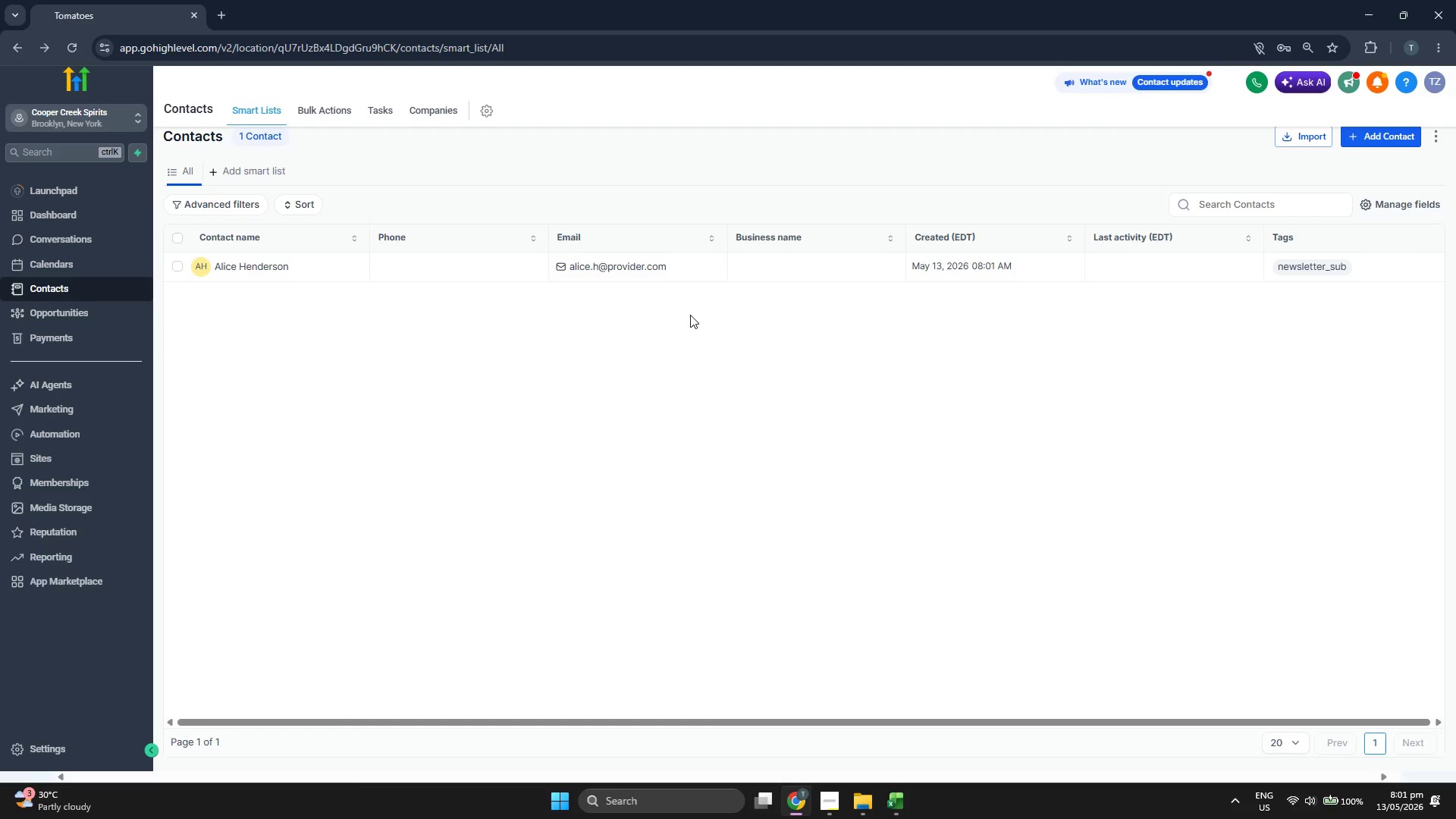 
left_click([260, 173])
 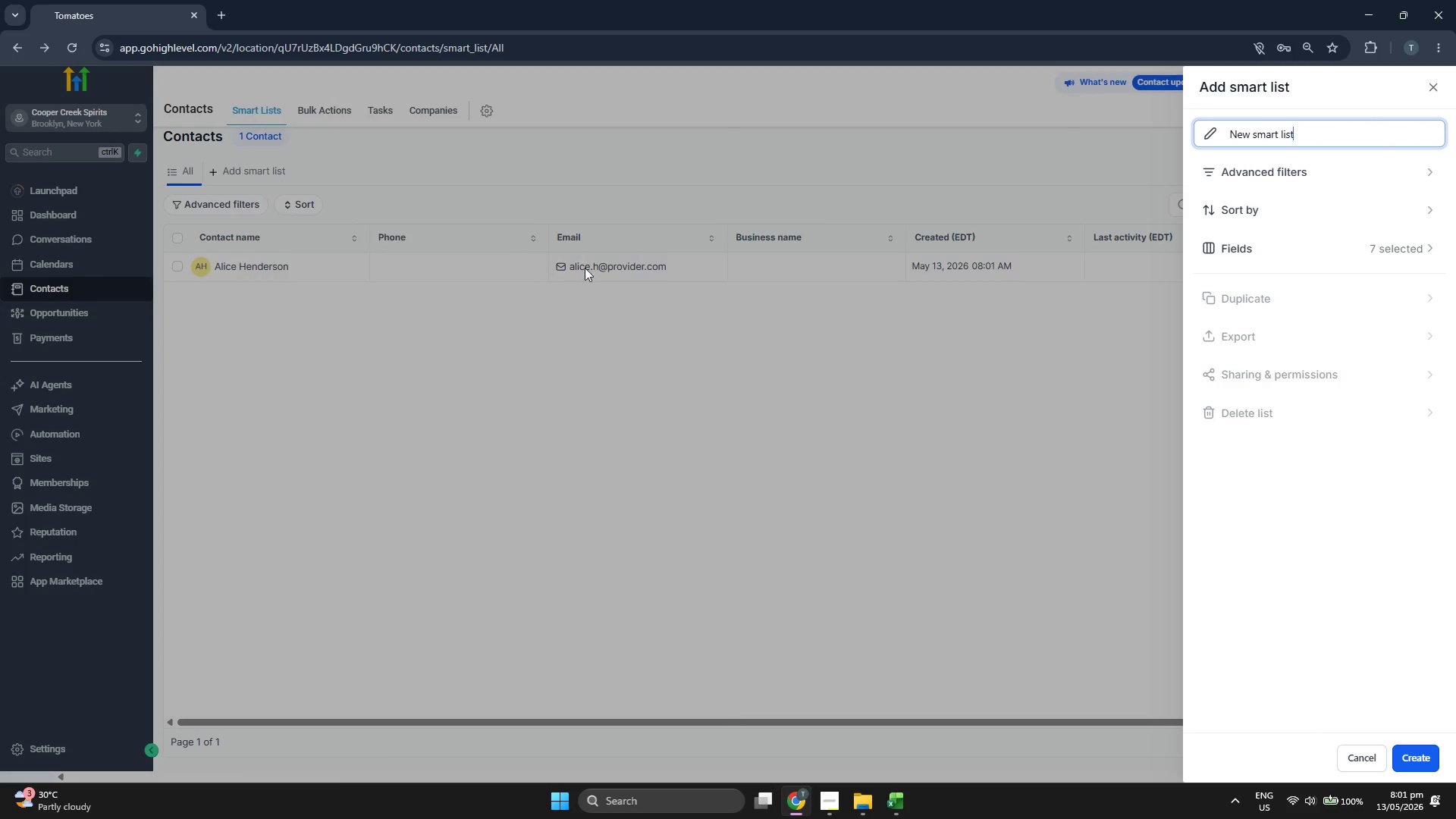 
left_click([1336, 139])
 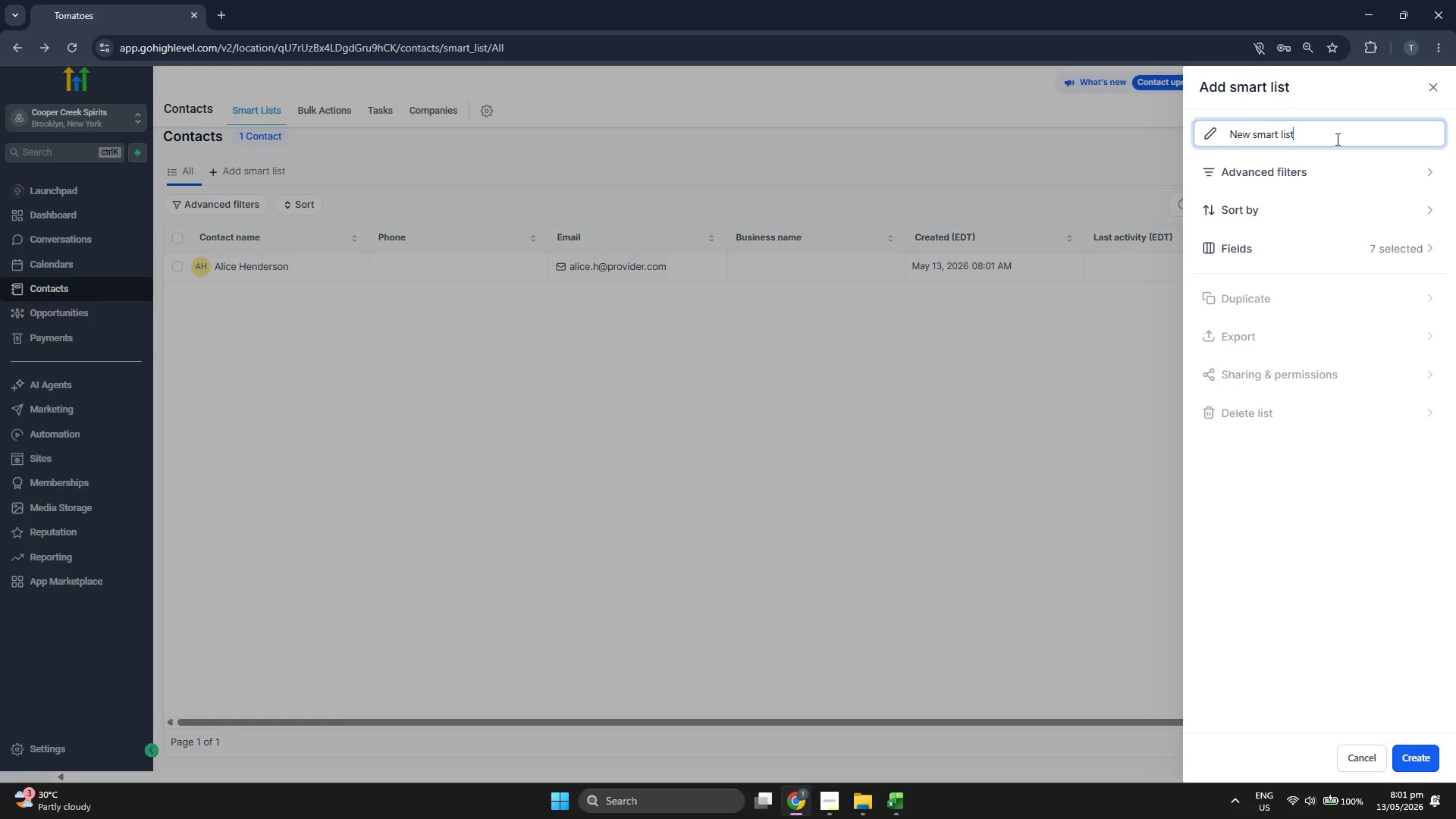 
key(Backspace)
key(Backspace)
key(Backspace)
key(Backspace)
key(Backspace)
key(Backspace)
key(Backspace)
key(Backspace)
key(Backspace)
key(Backspace)
key(Backspace)
key(Backspace)
key(Backspace)
key(Backspace)
type(Active Club Member)
 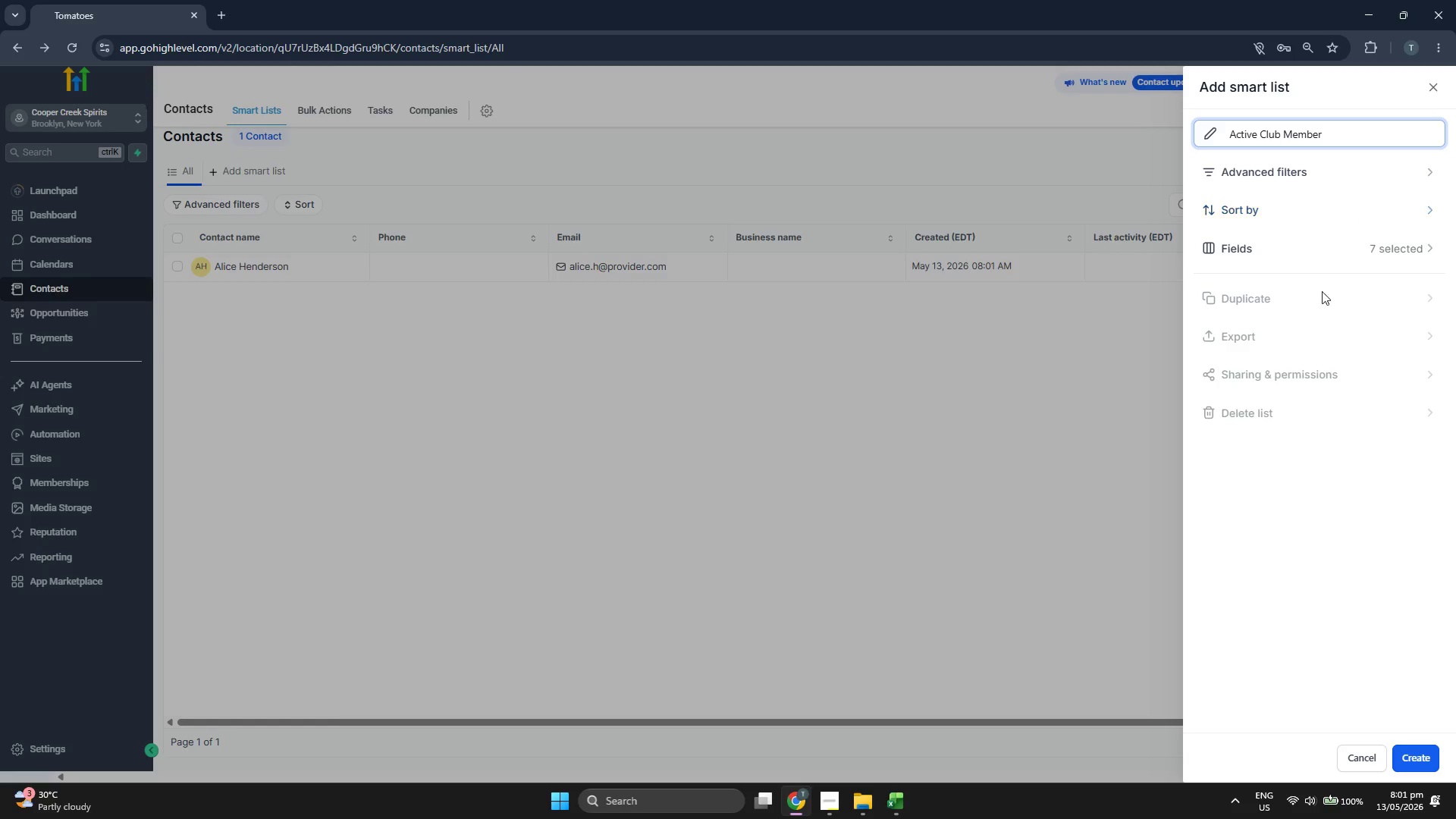 
left_click([1287, 168])
 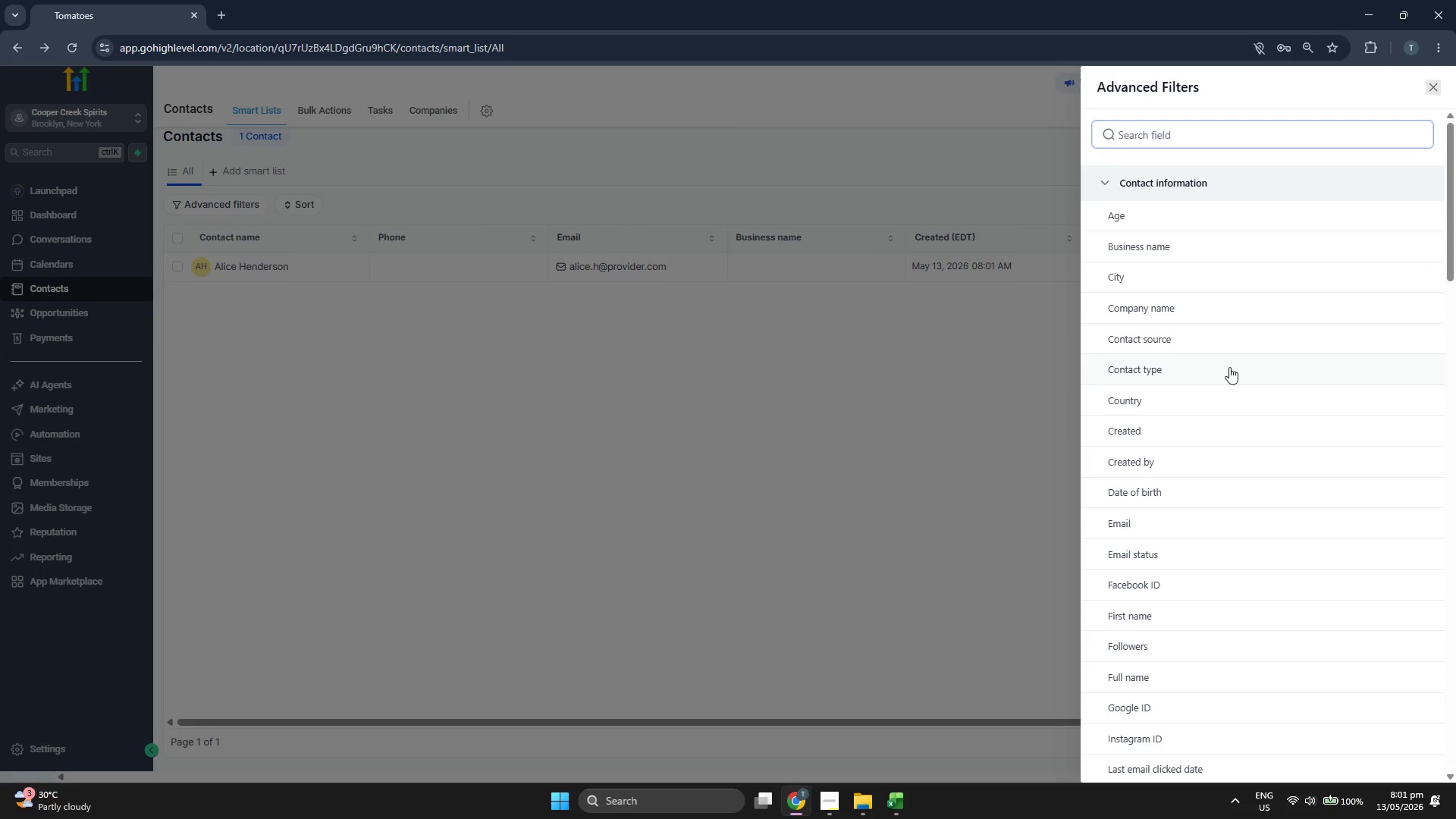 
scroll: coordinate [1160, 570], scroll_direction: down, amount: 6.0
 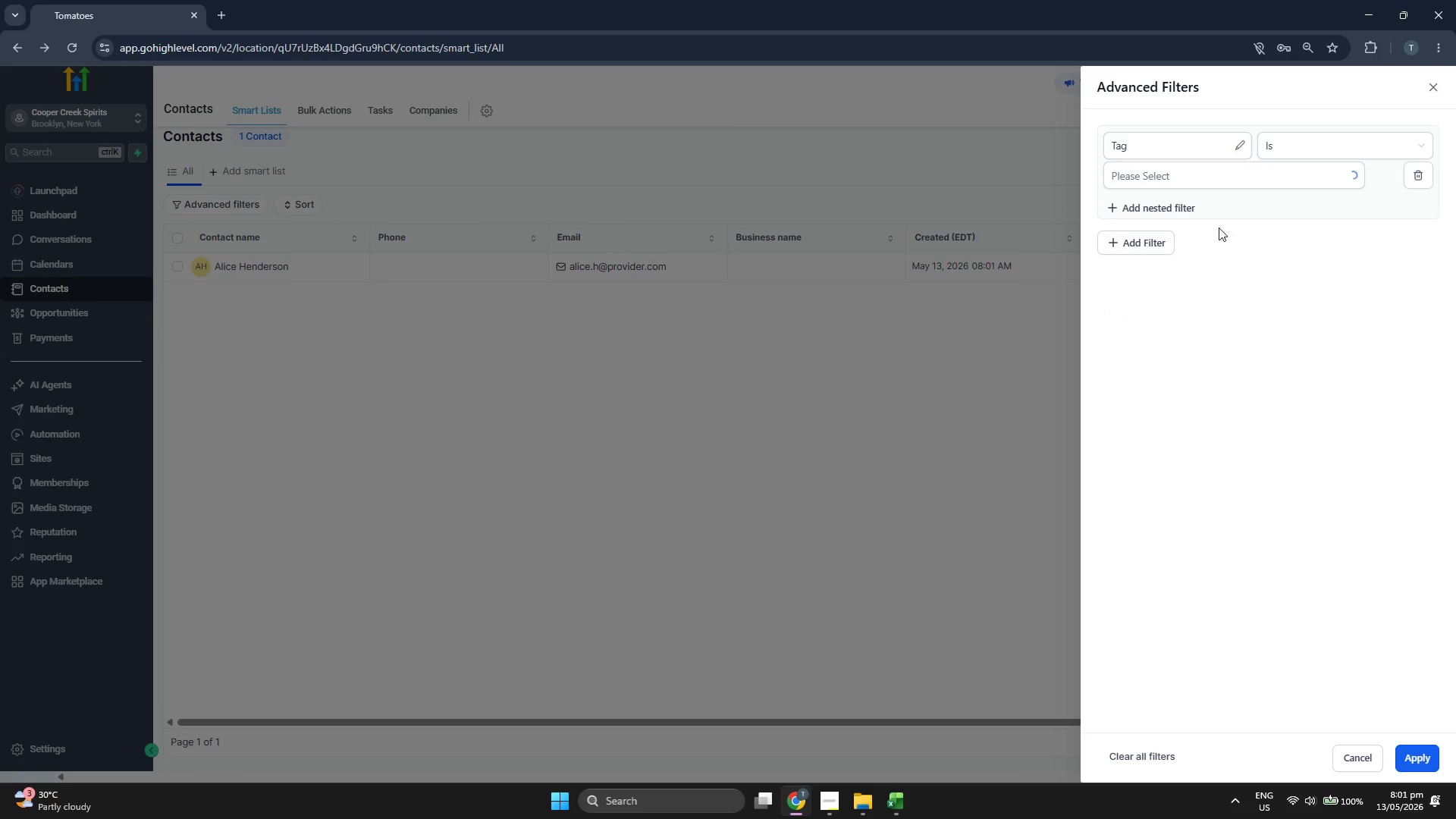 
left_click([1261, 172])
 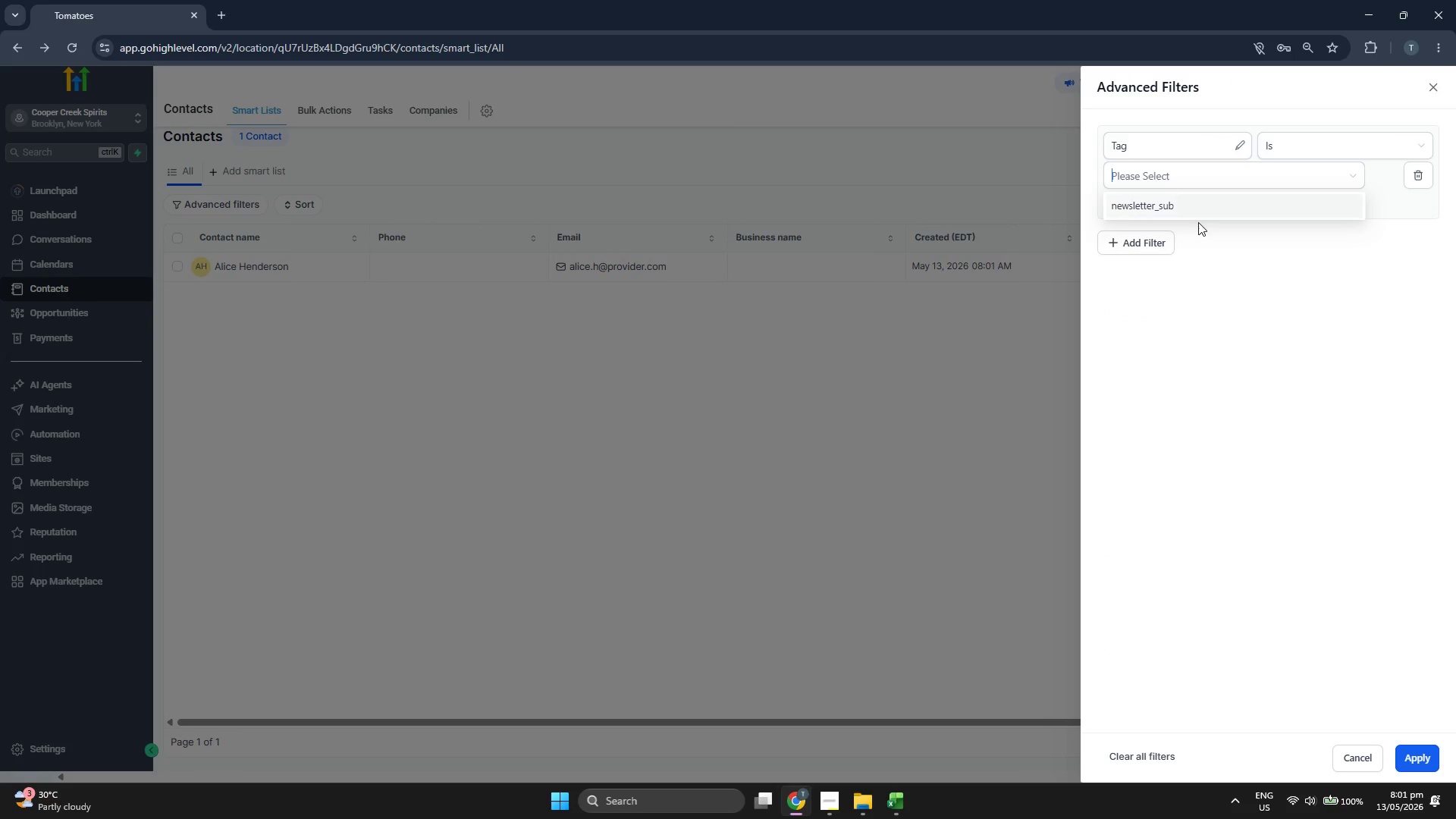 
left_click([1197, 204])
 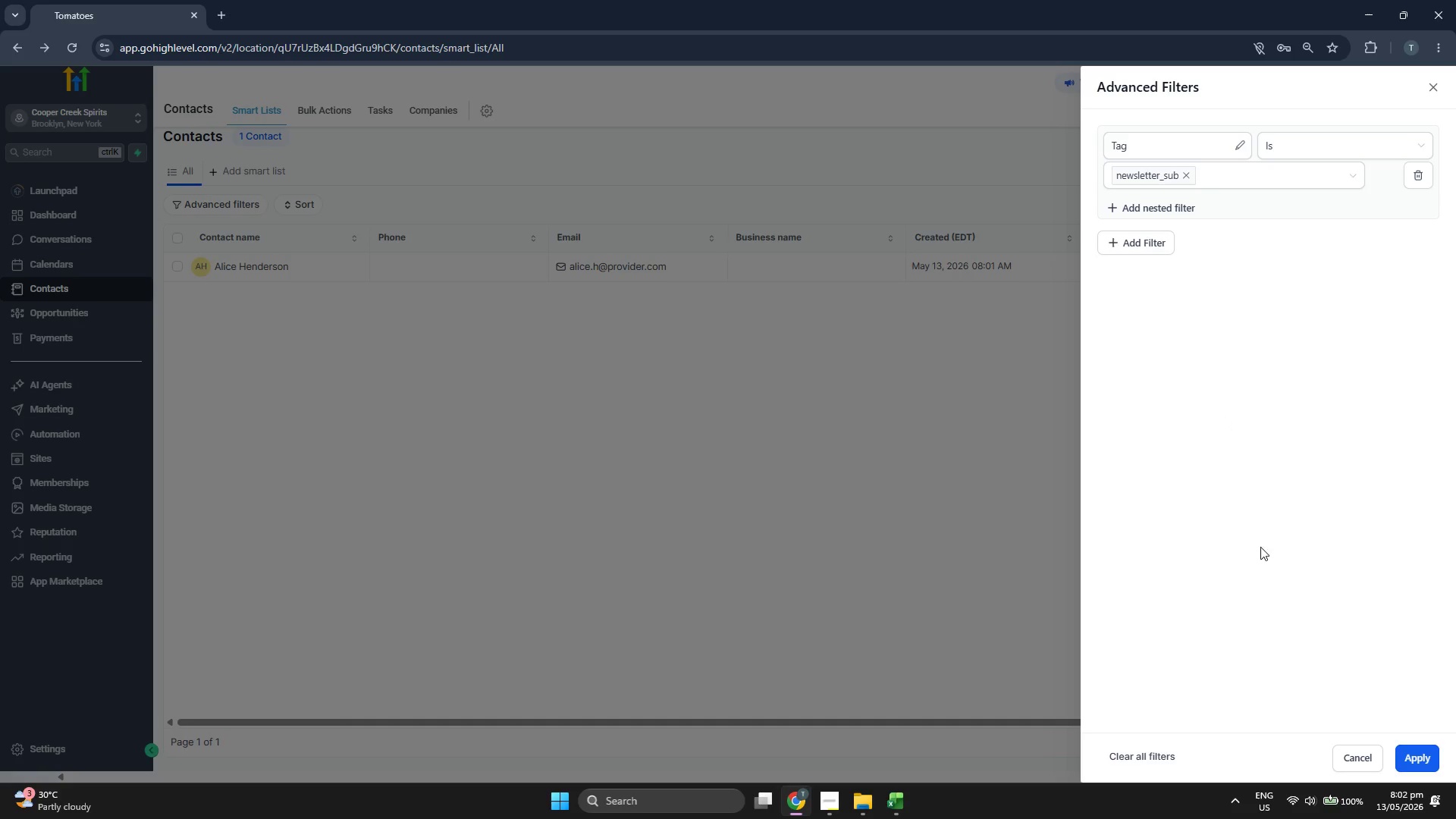 
left_click([1407, 752])
 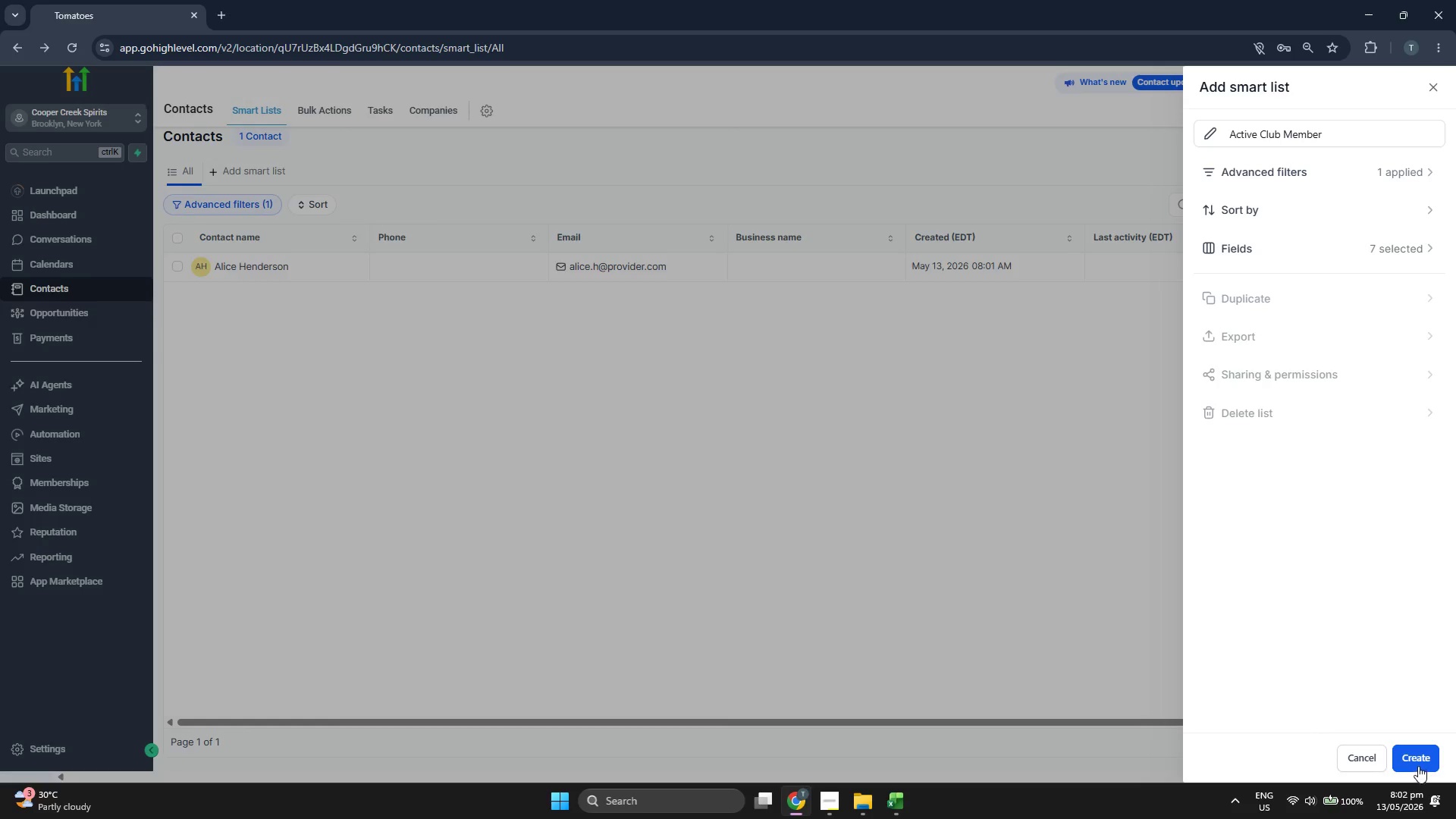 
left_click([1418, 756])
 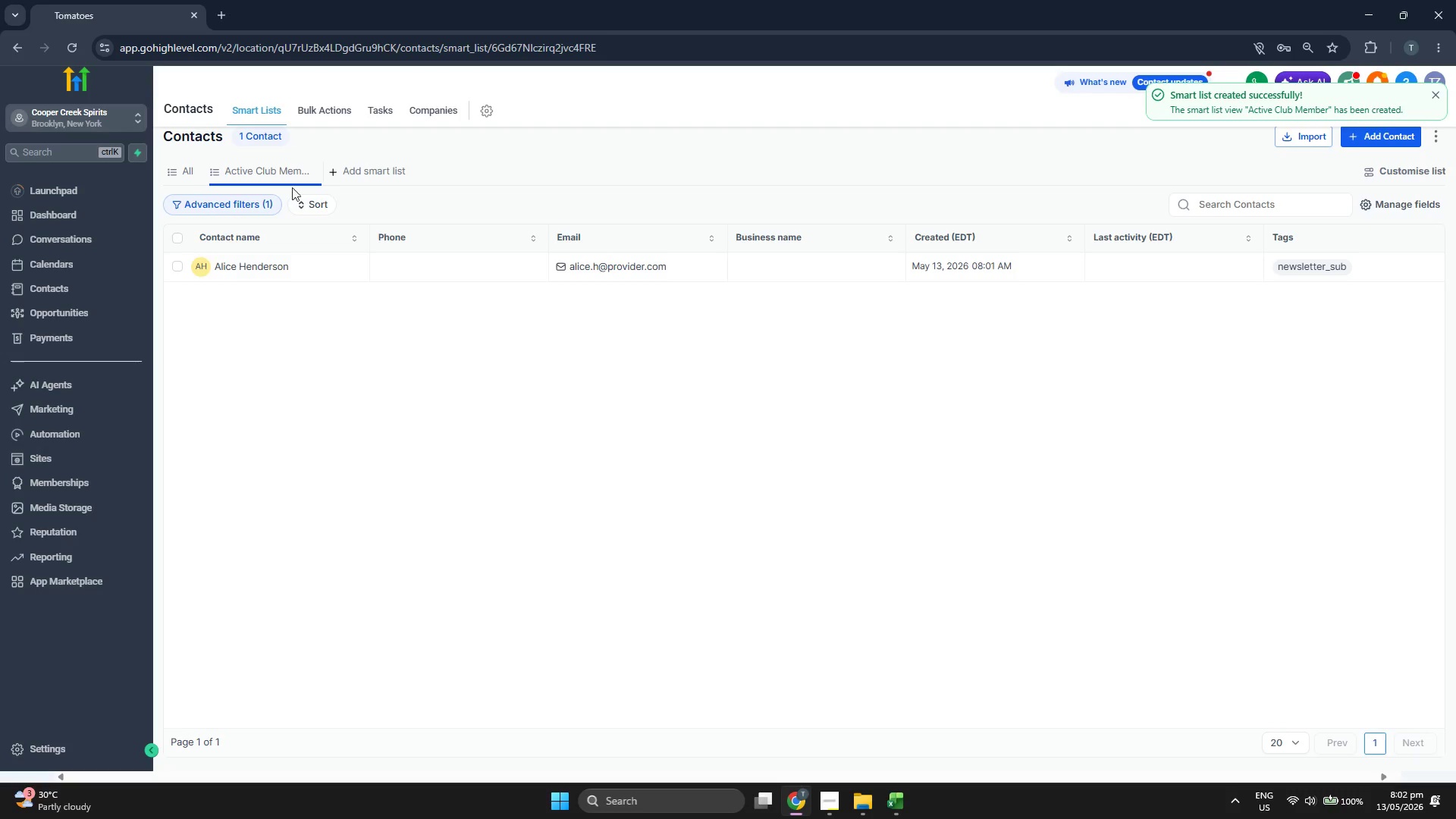 
left_click([181, 168])
 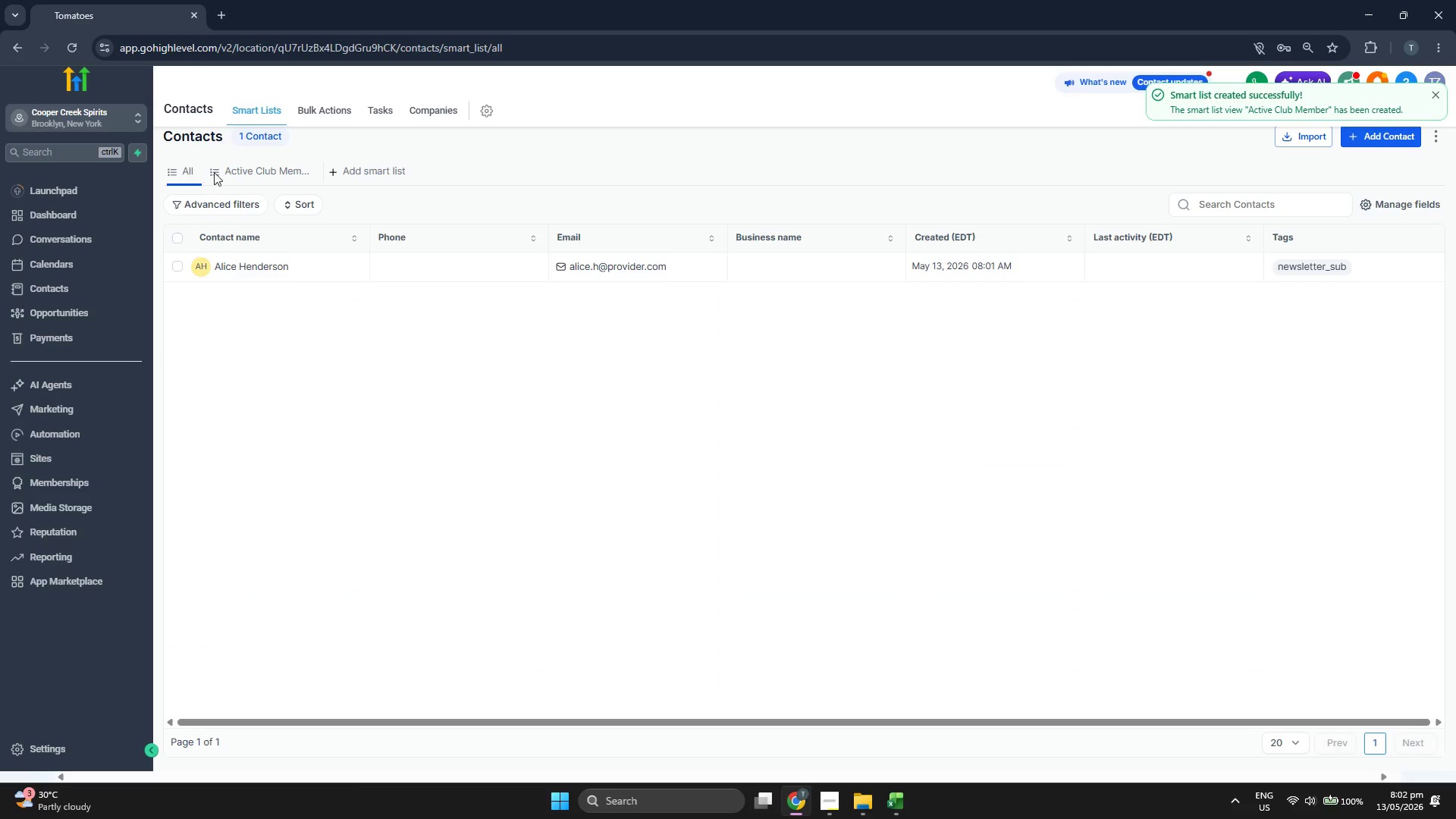 
left_click([221, 173])
 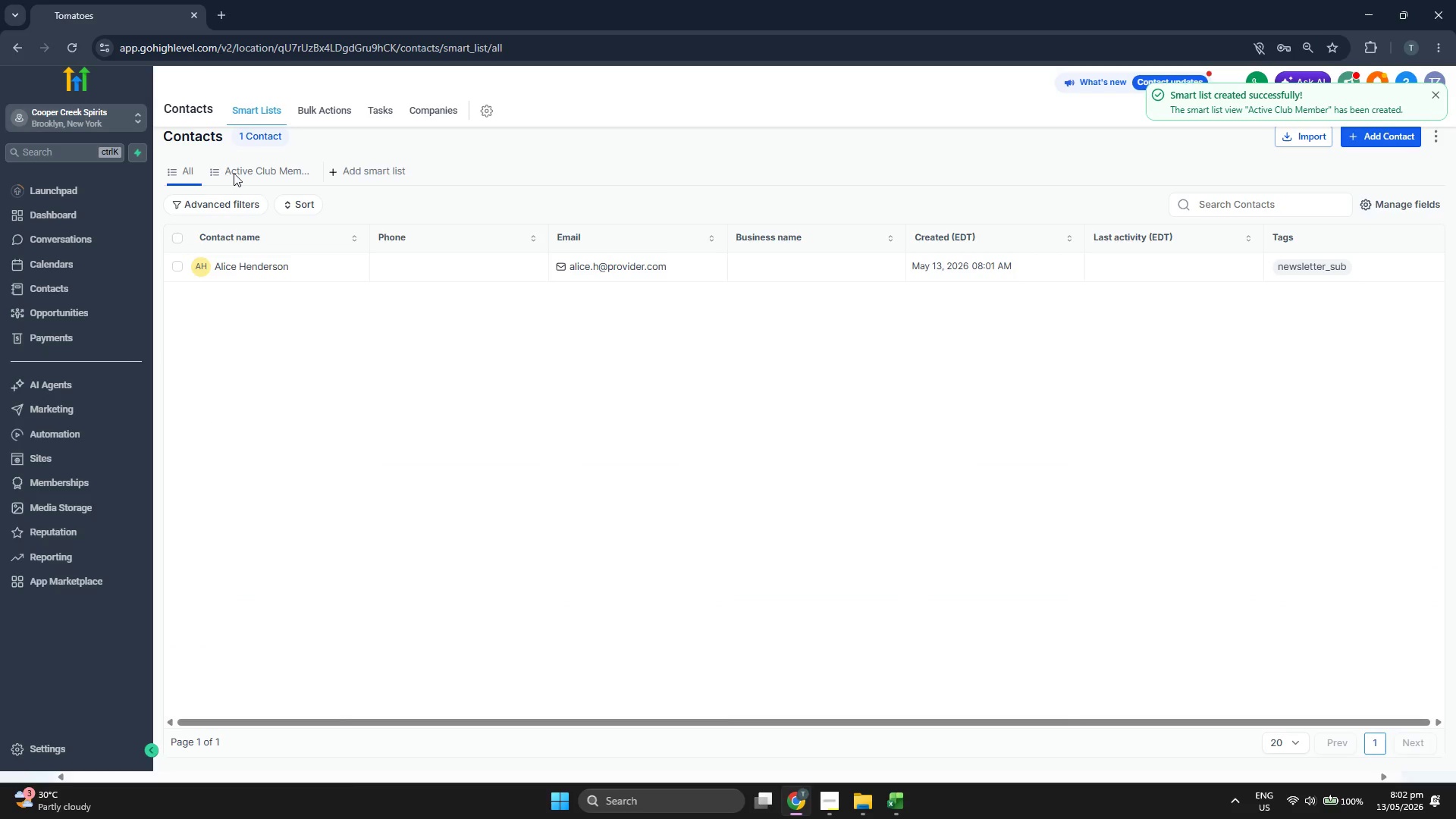 
left_click([245, 170])
 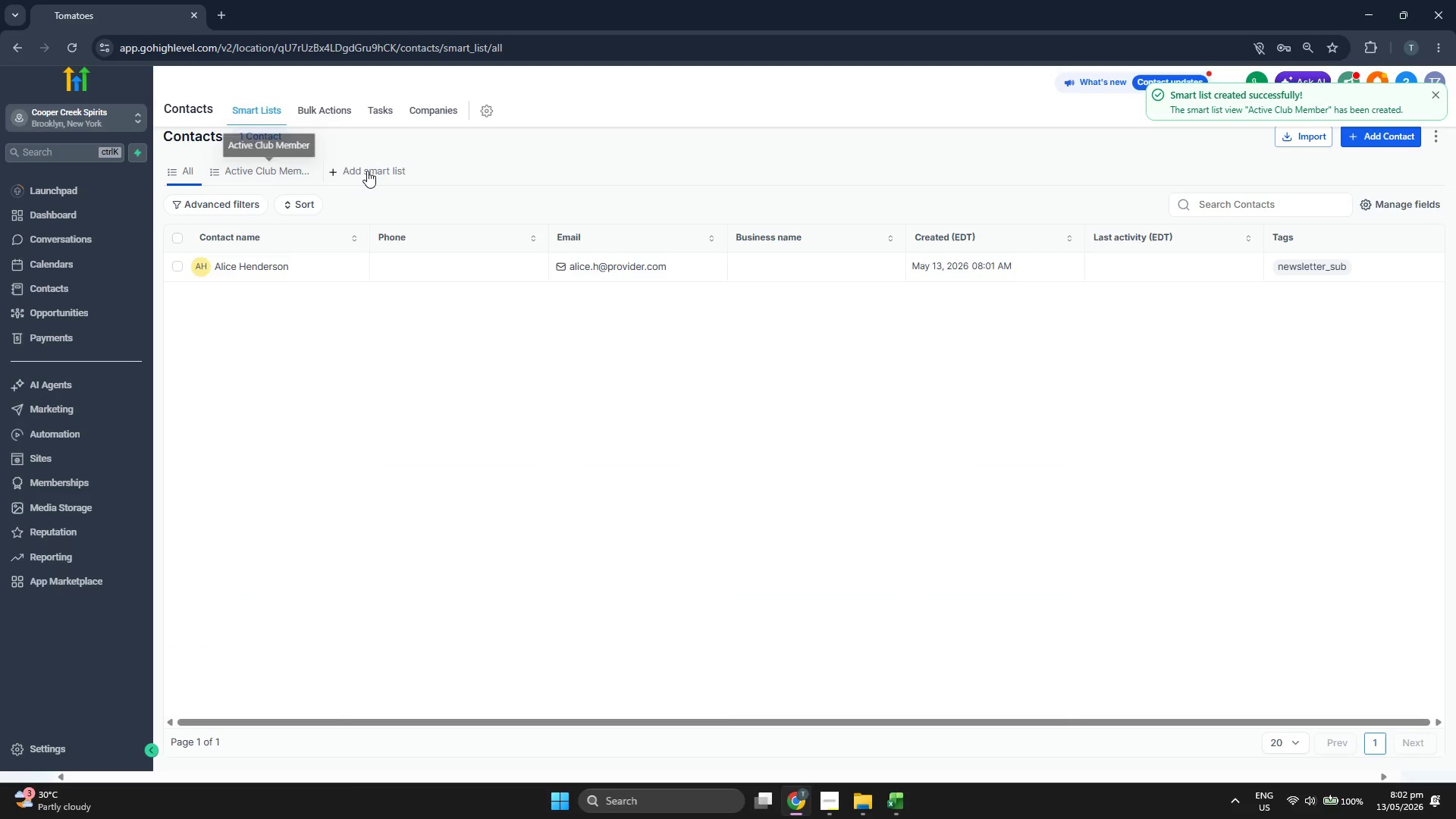 
left_click([273, 175])
 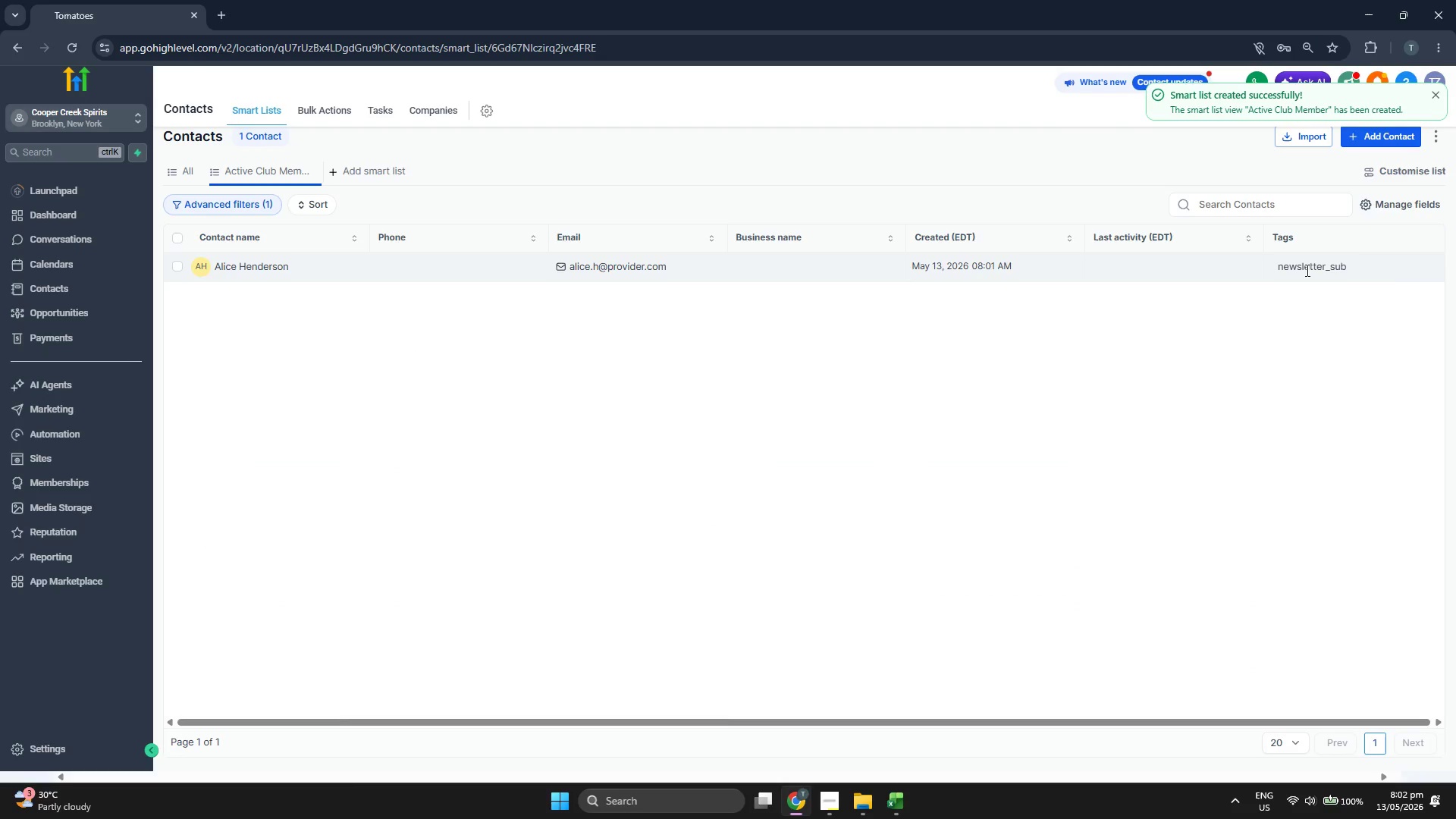 
left_click([1392, 207])
 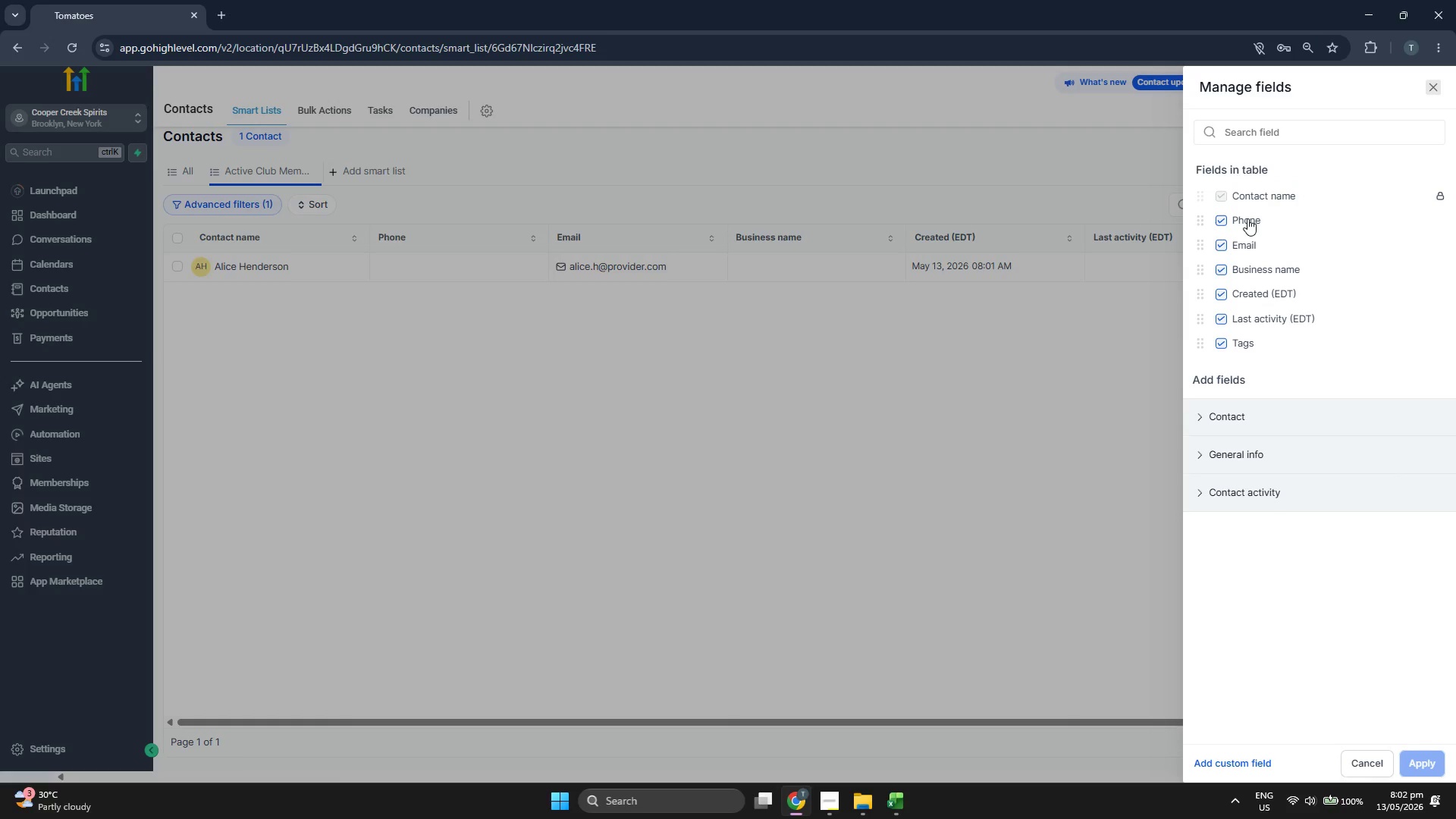 
left_click([1247, 218])
 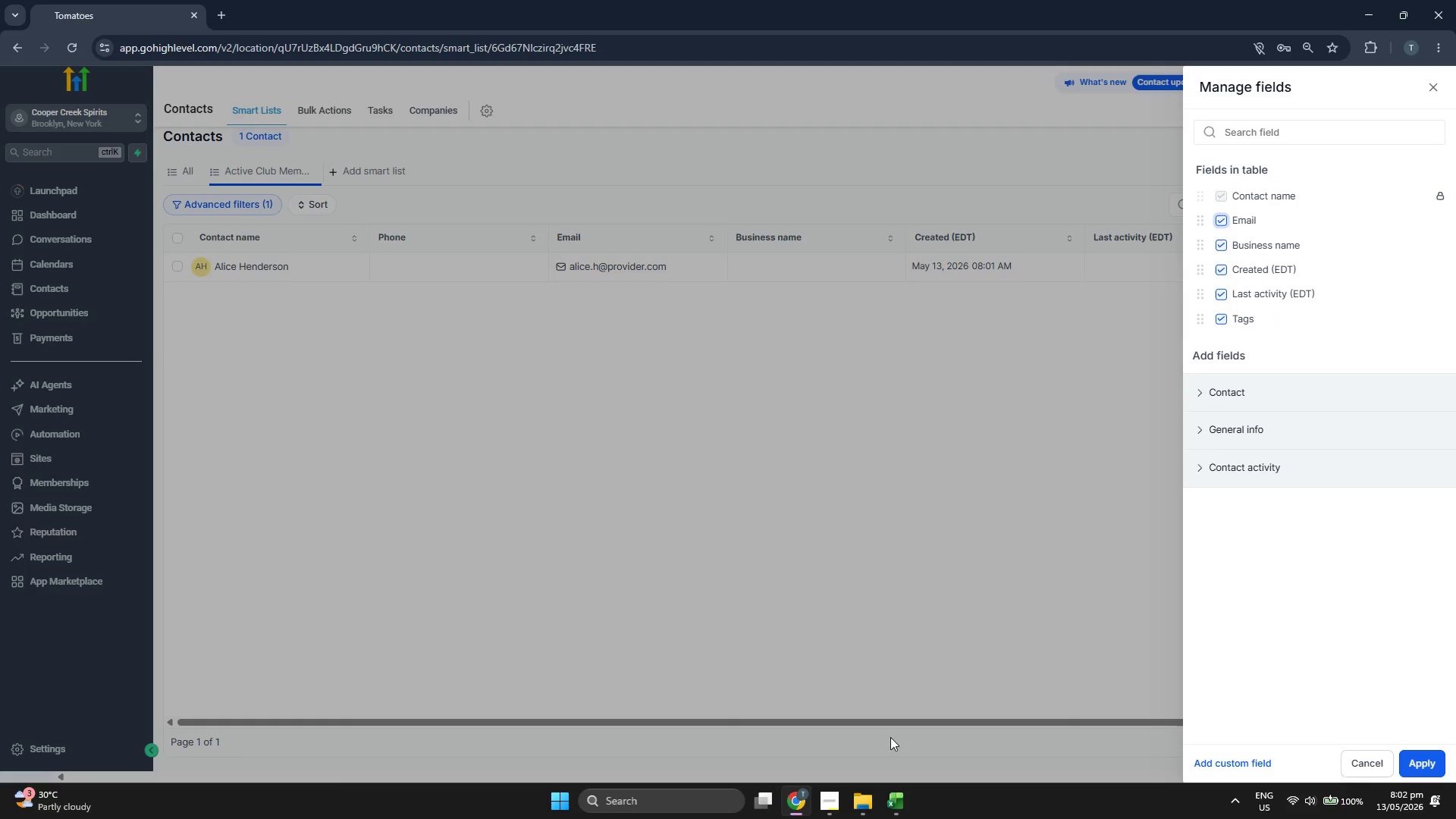 
left_click([901, 802])
 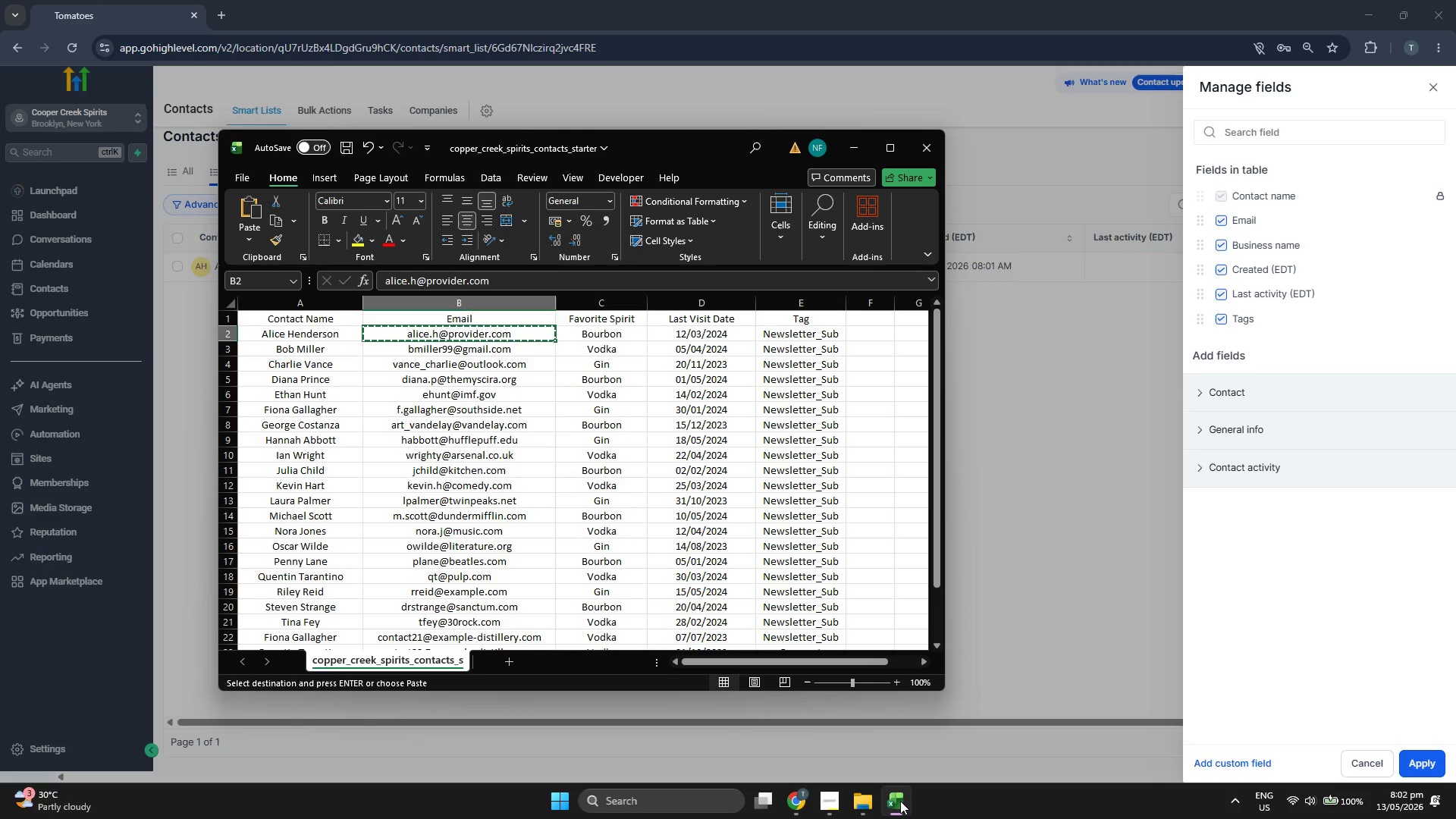 
left_click([900, 801])
 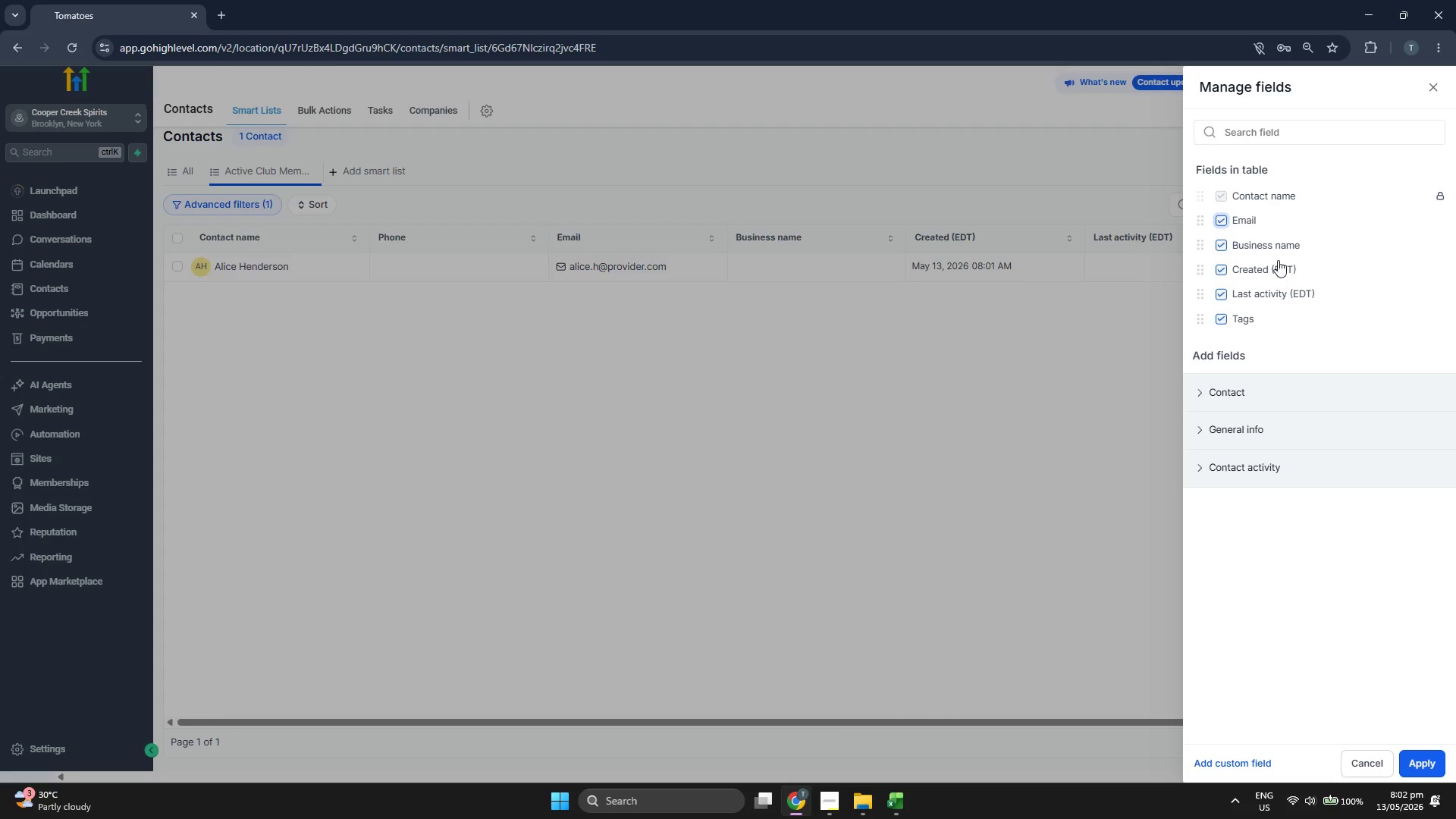 
left_click([1273, 251])
 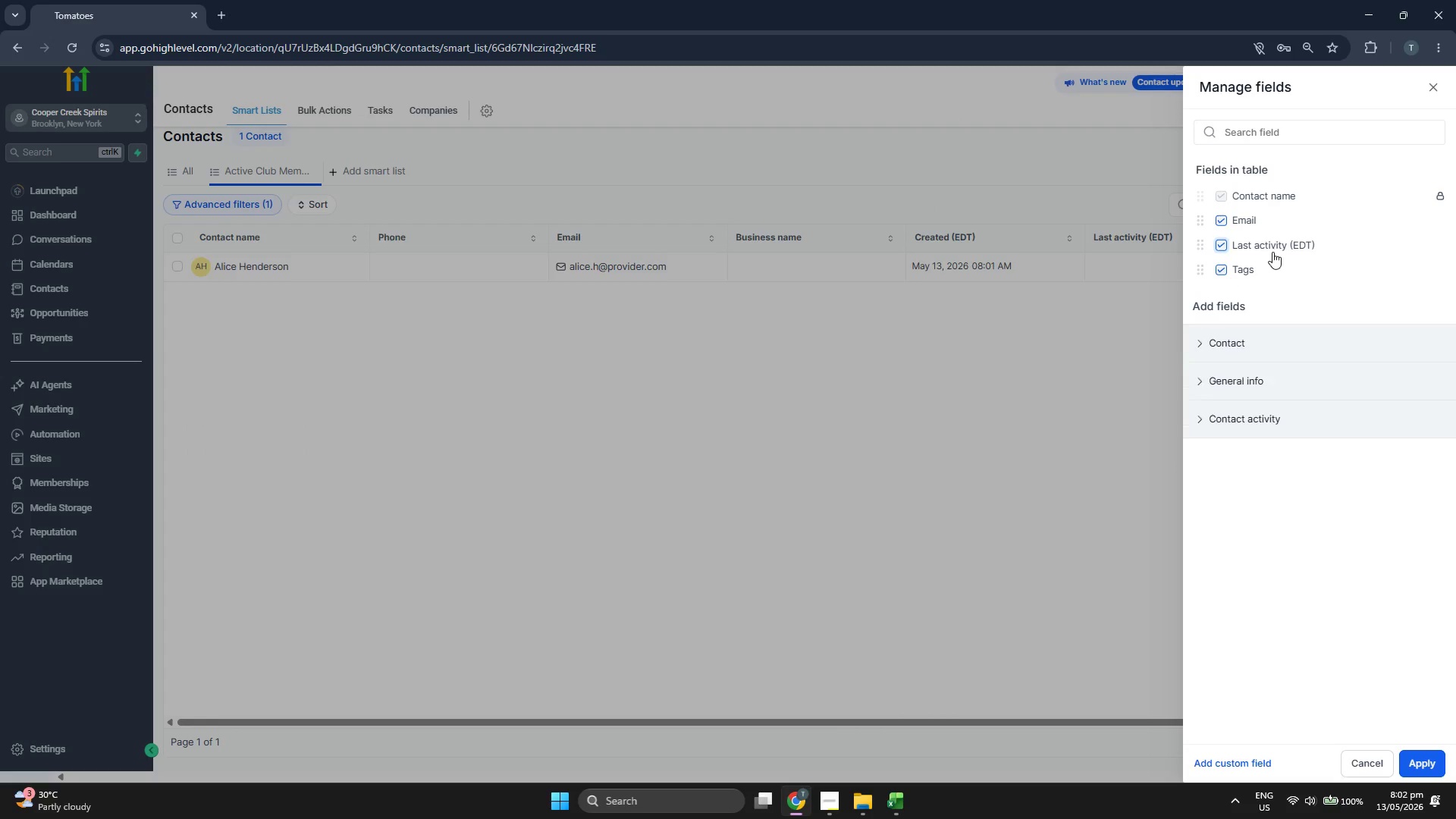 
double_click([1272, 254])
 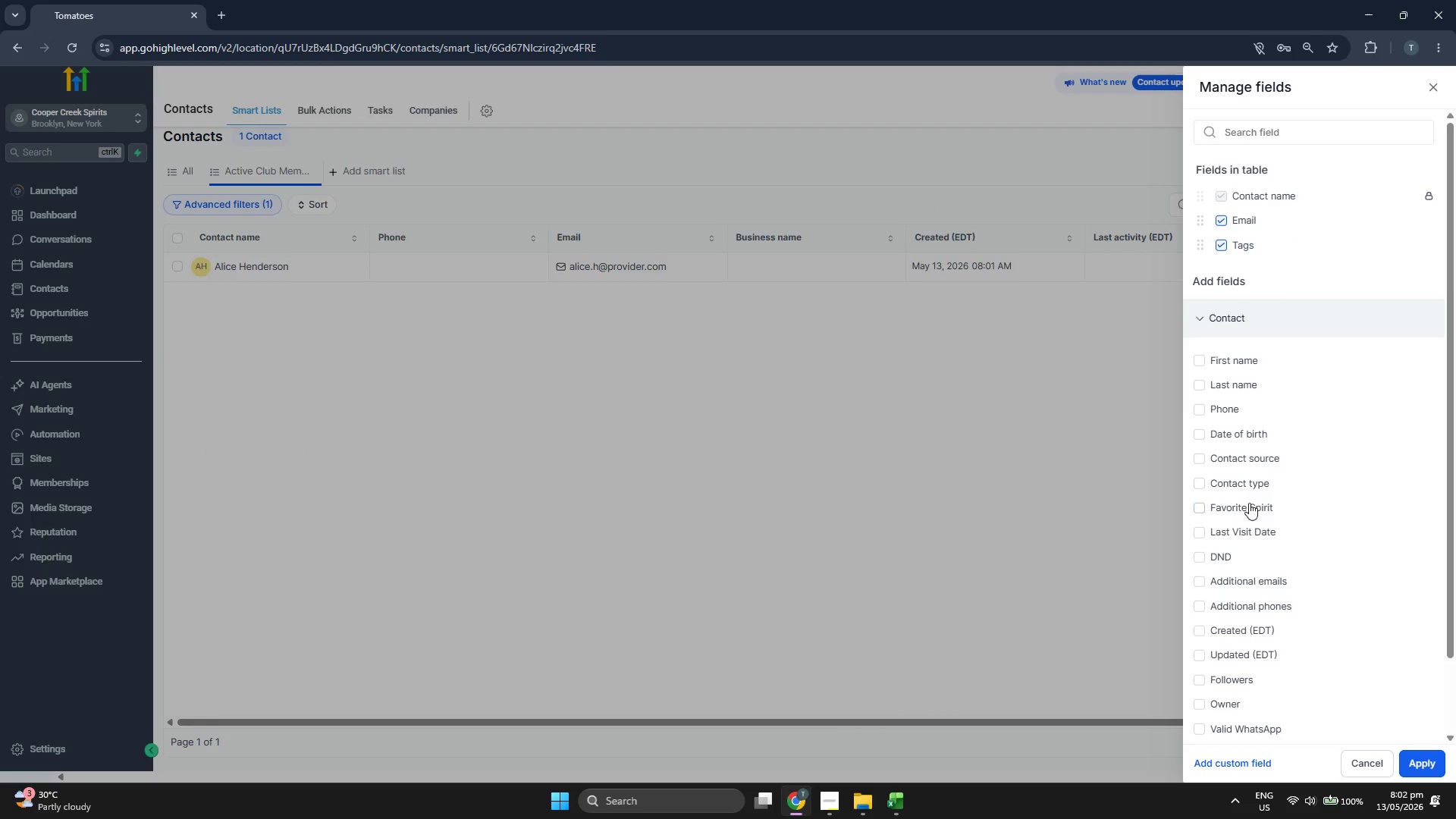 
left_click([1245, 504])
 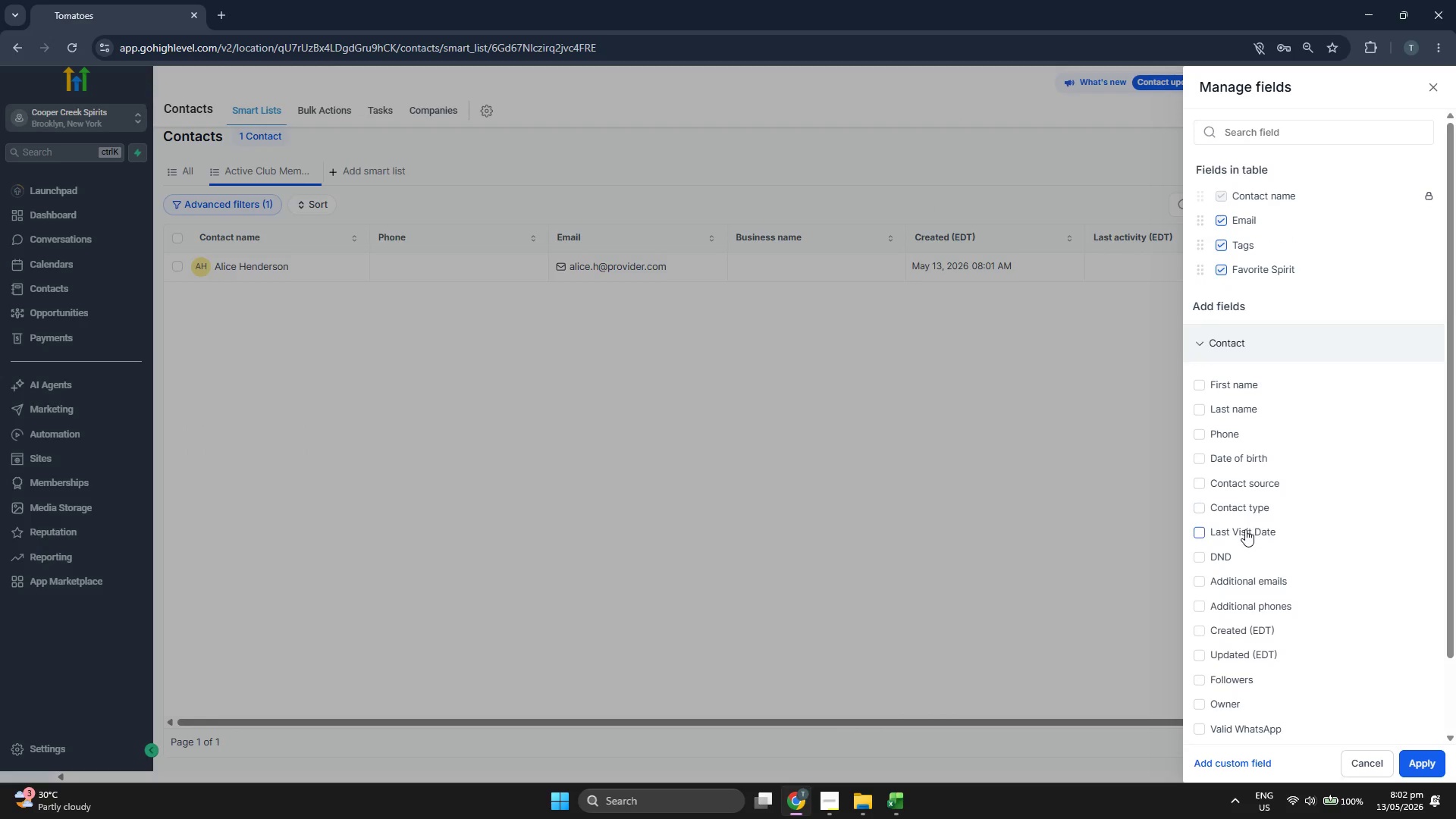 
left_click([1244, 529])
 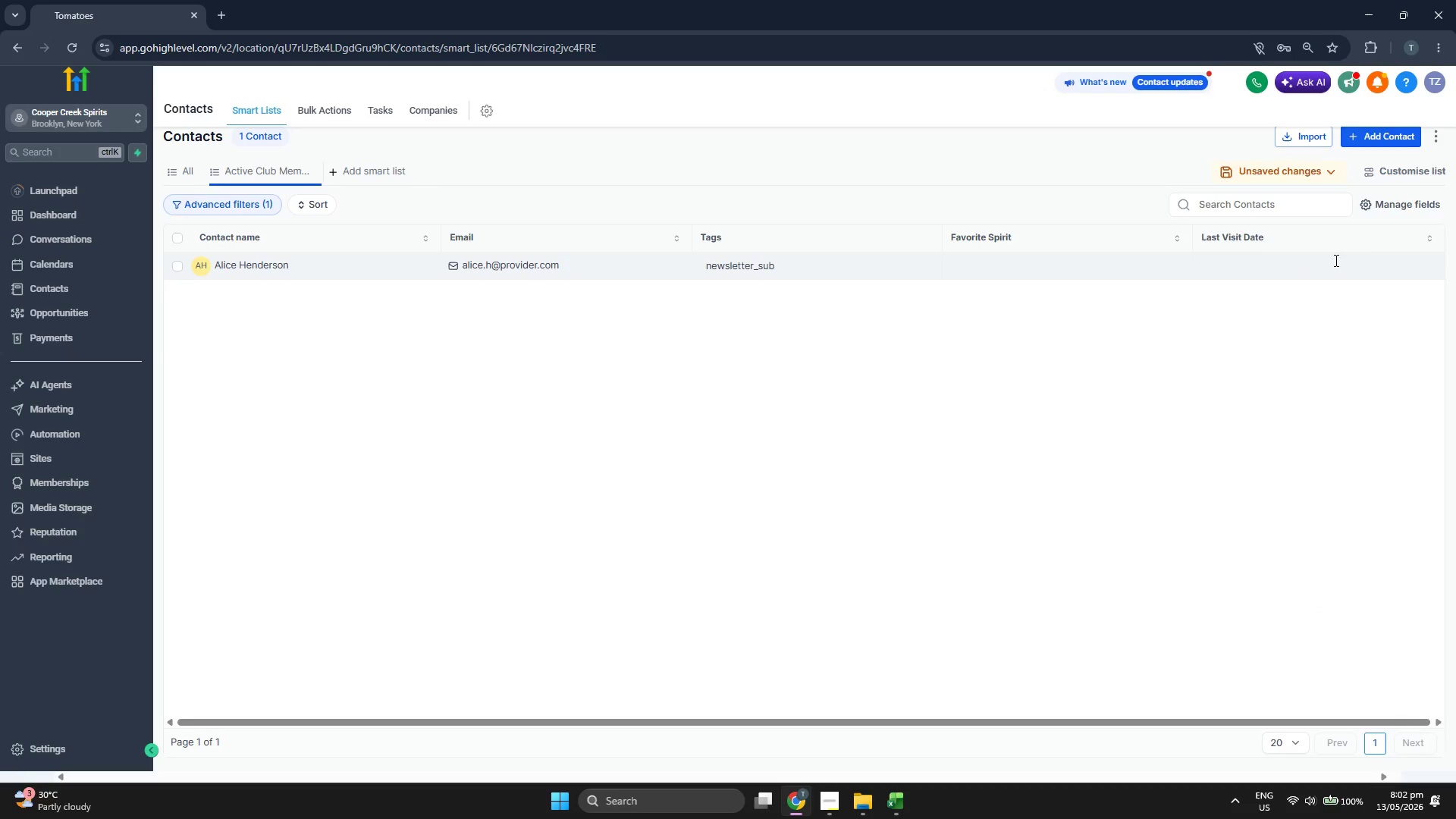 
left_click([1393, 199])
 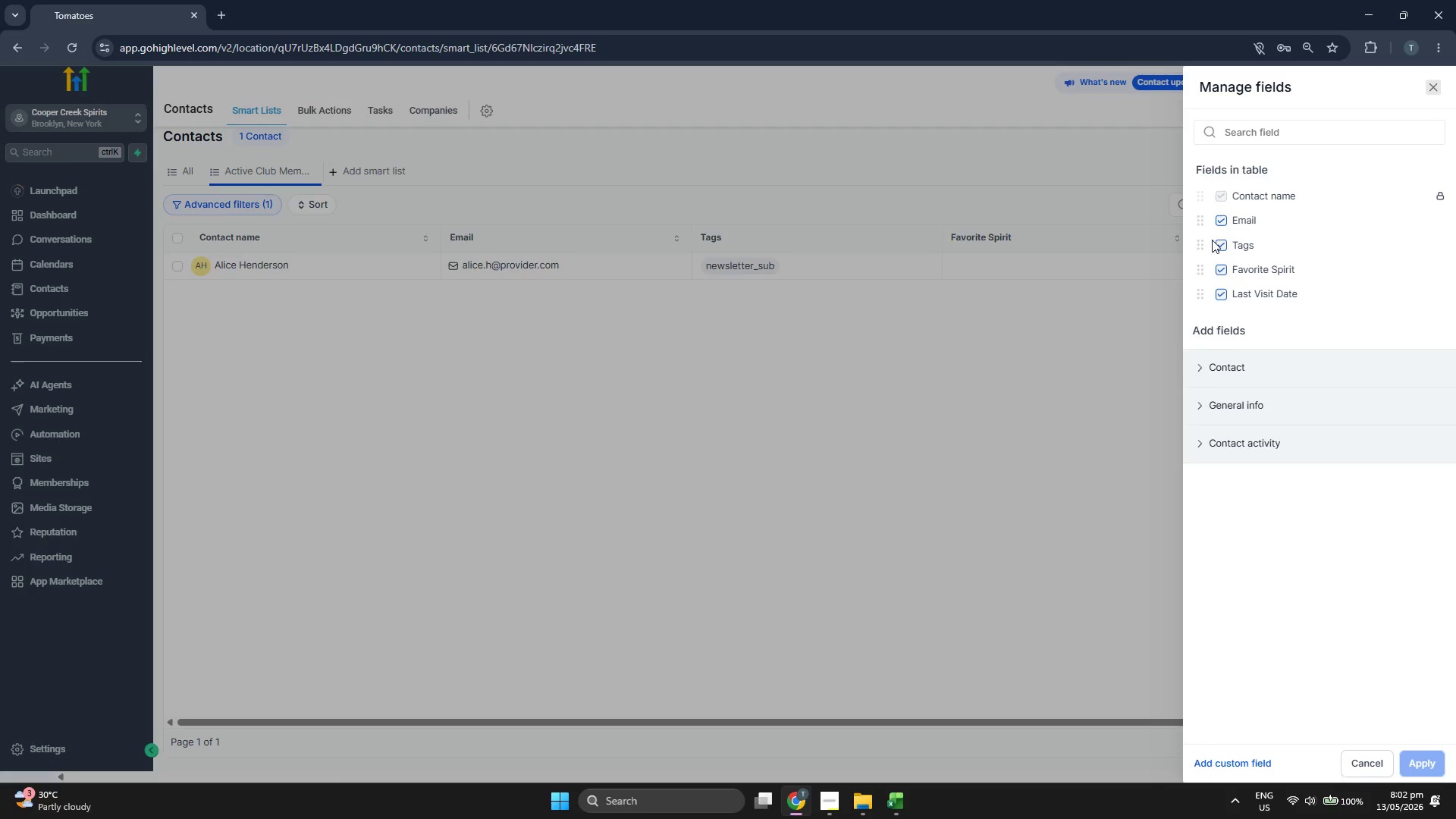 
left_click_drag(start_coordinate=[1203, 243], to_coordinate=[1202, 287])
 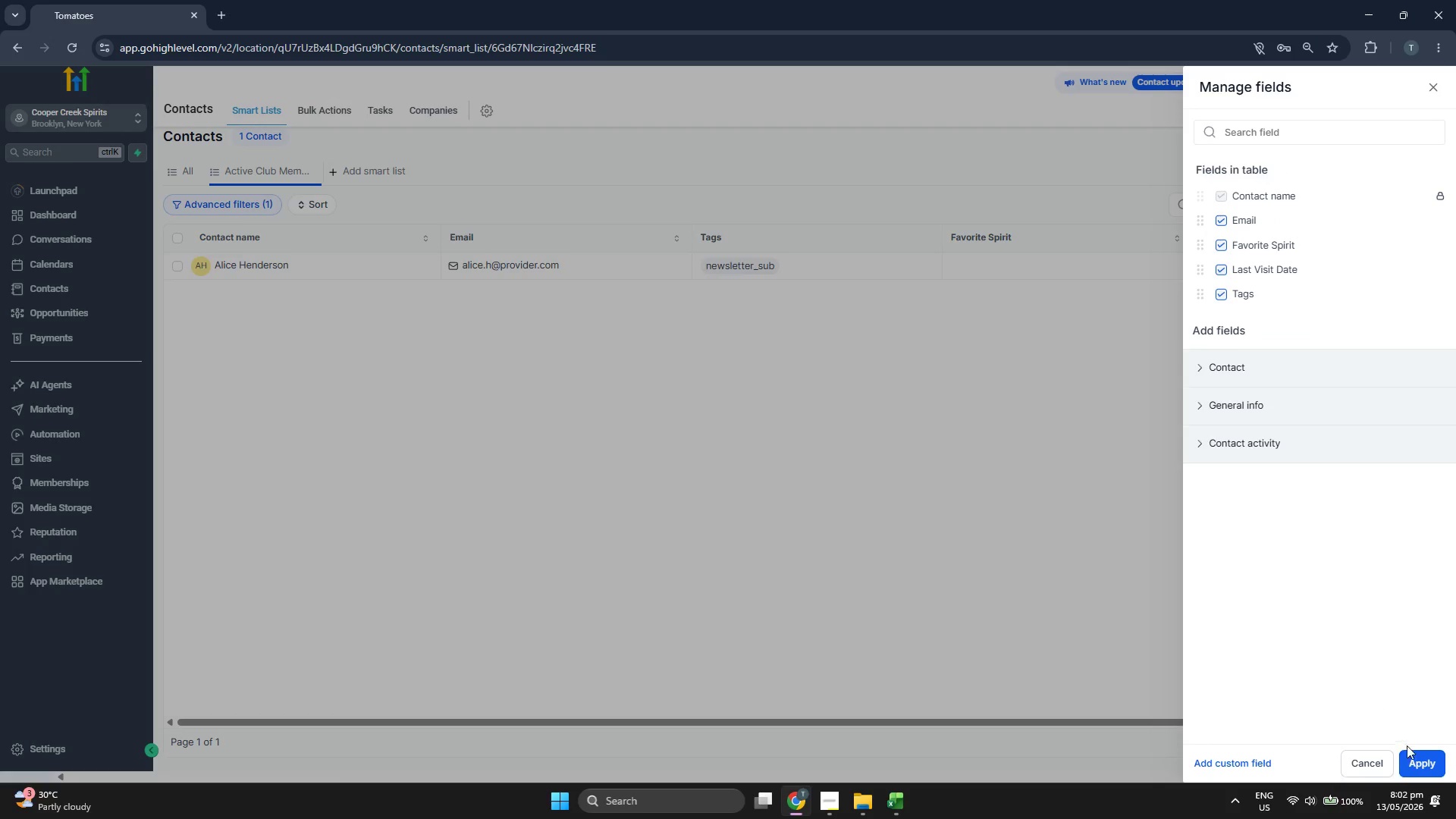 
left_click([1412, 758])
 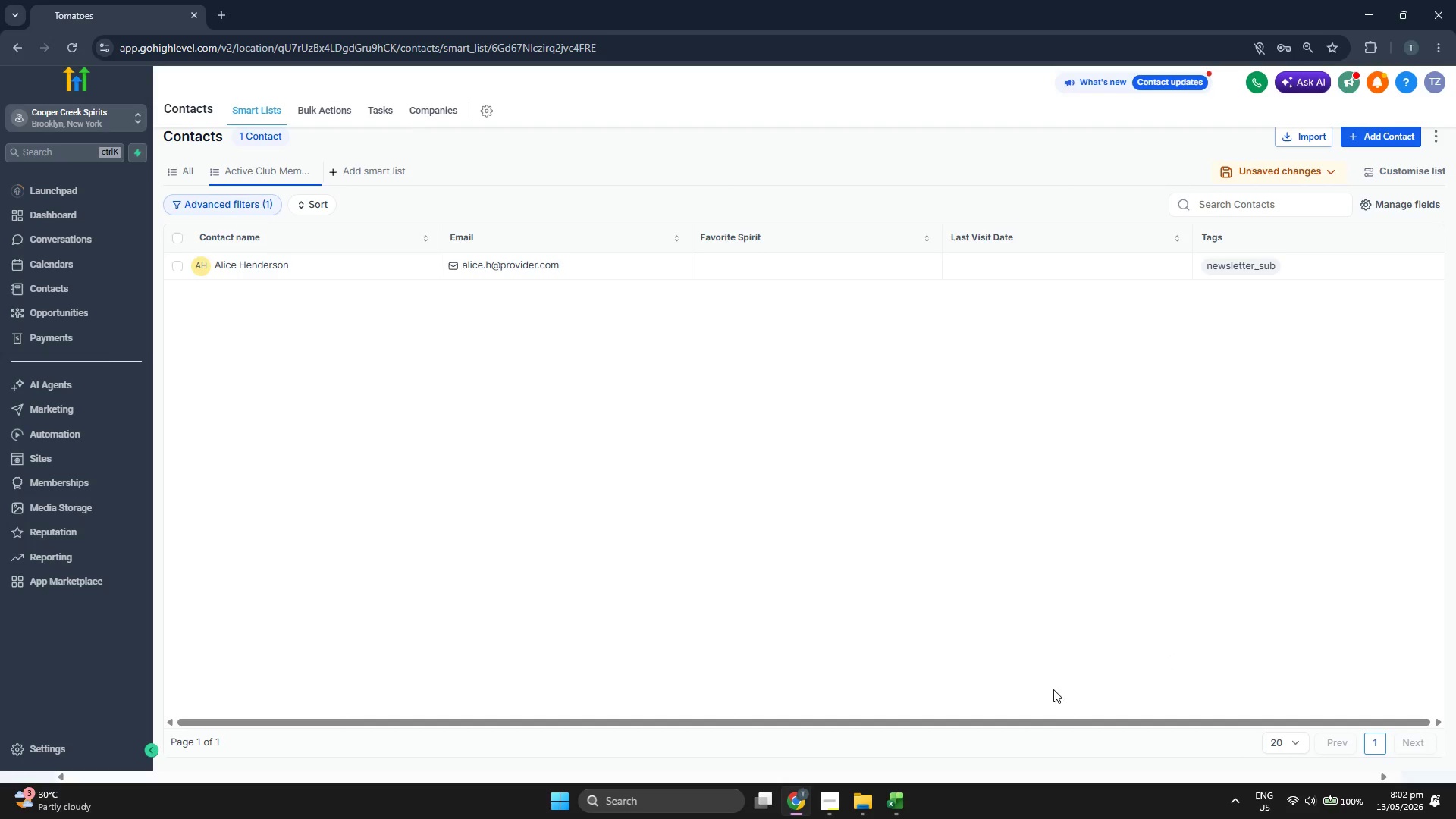 
left_click([890, 804])
 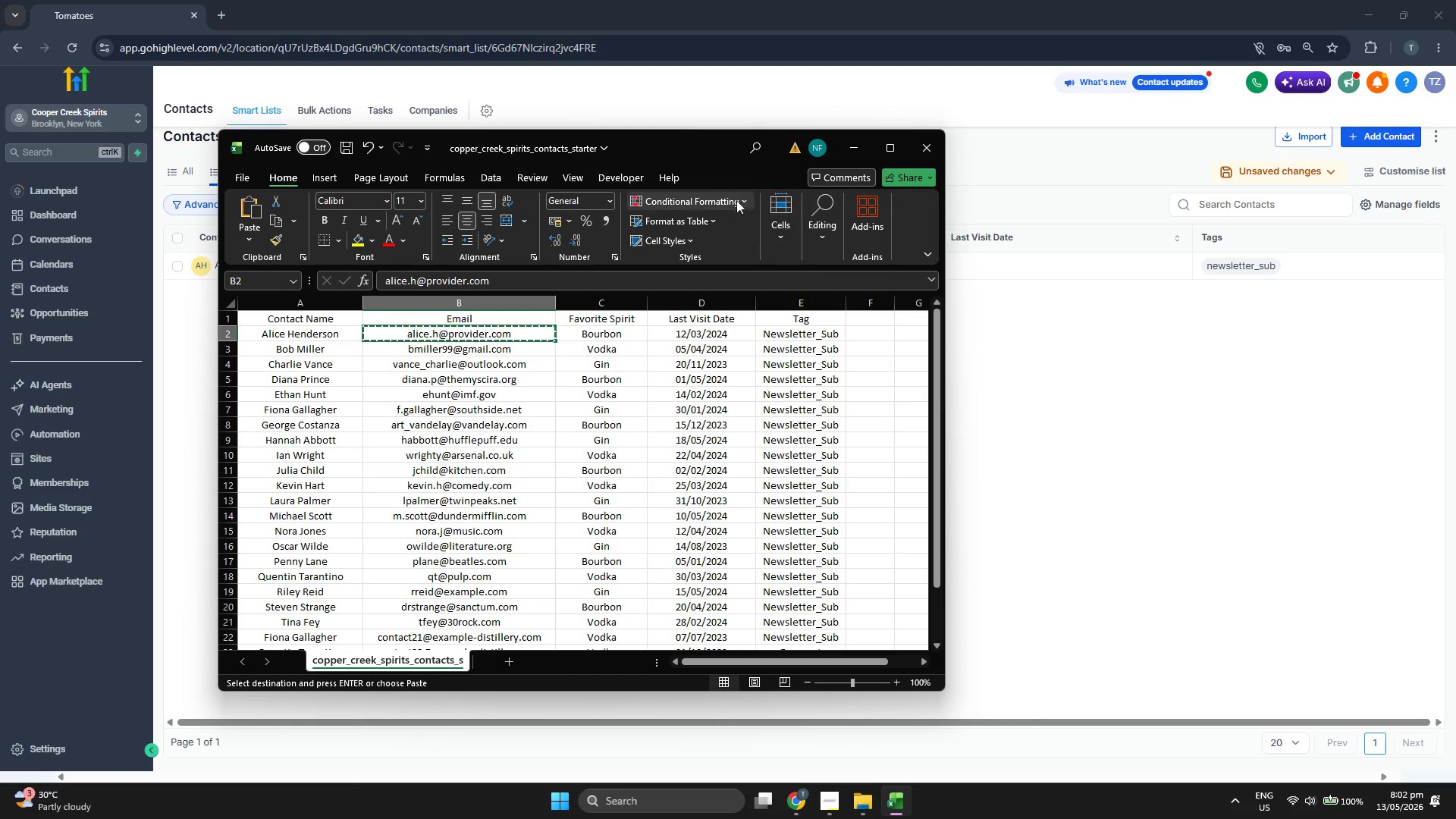 
left_click_drag(start_coordinate=[692, 146], to_coordinate=[752, 204])
 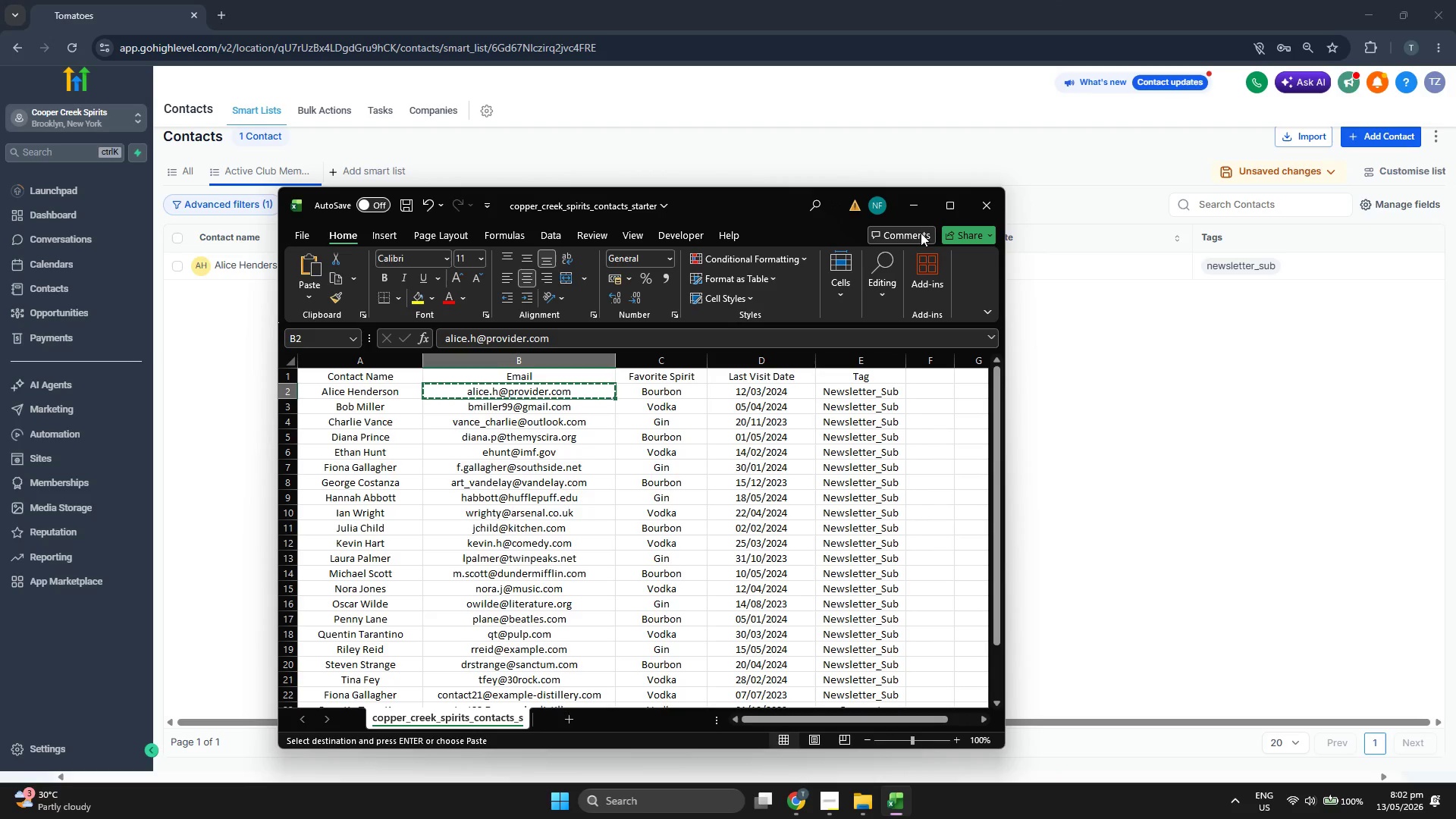 
left_click([907, 199])
 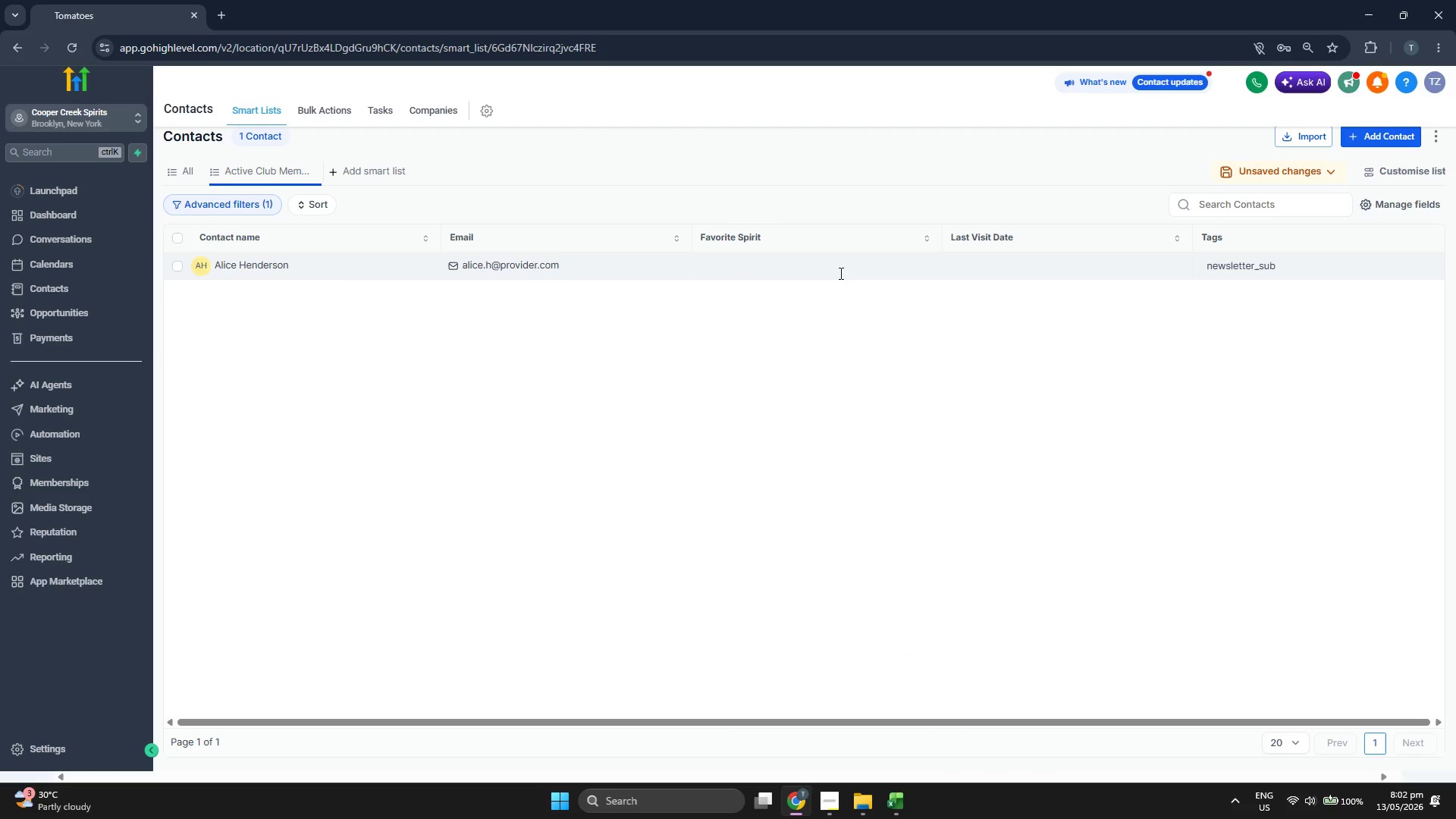 
left_click([273, 264])
 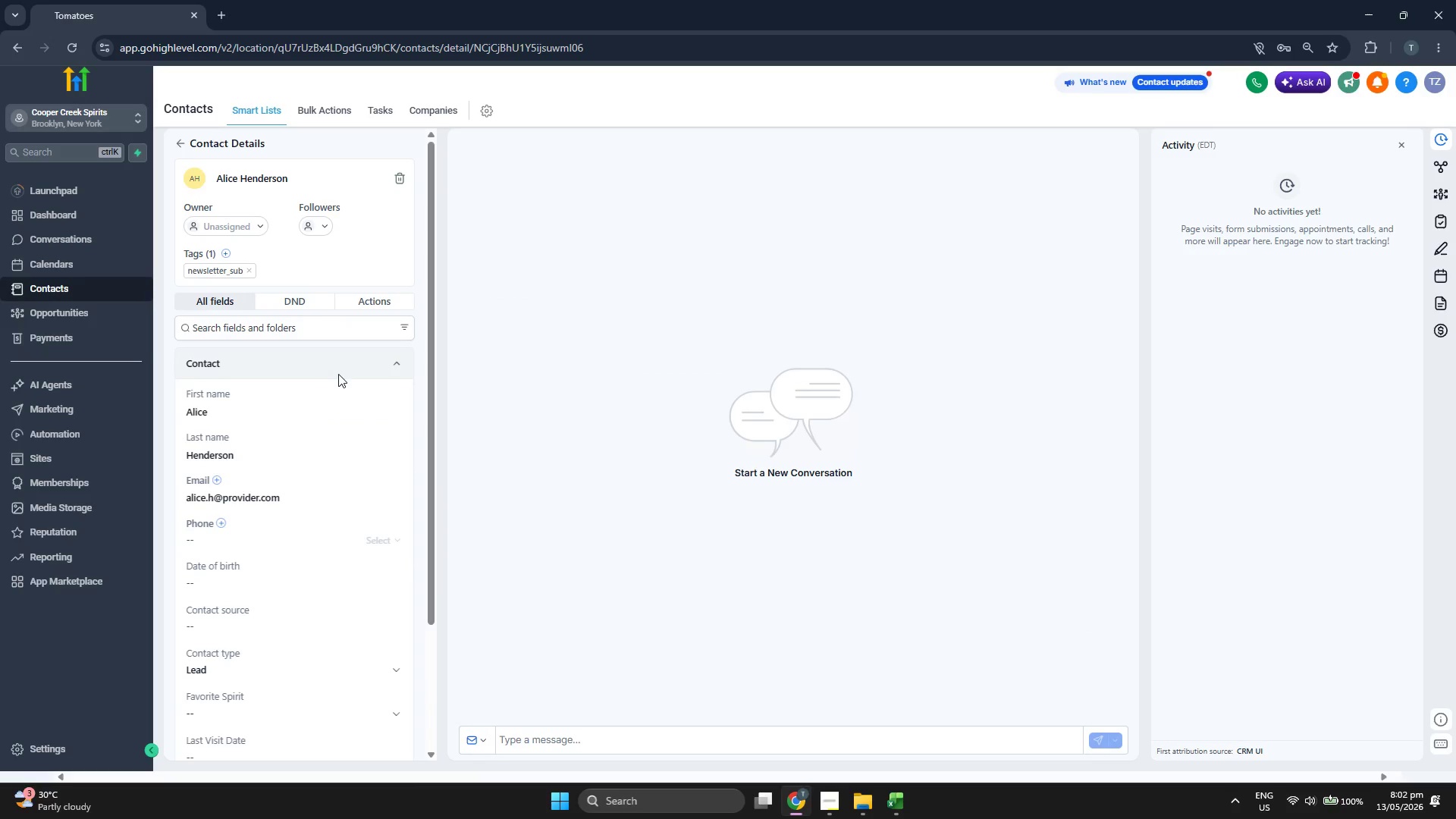 
scroll: coordinate [347, 460], scroll_direction: down, amount: 6.0
 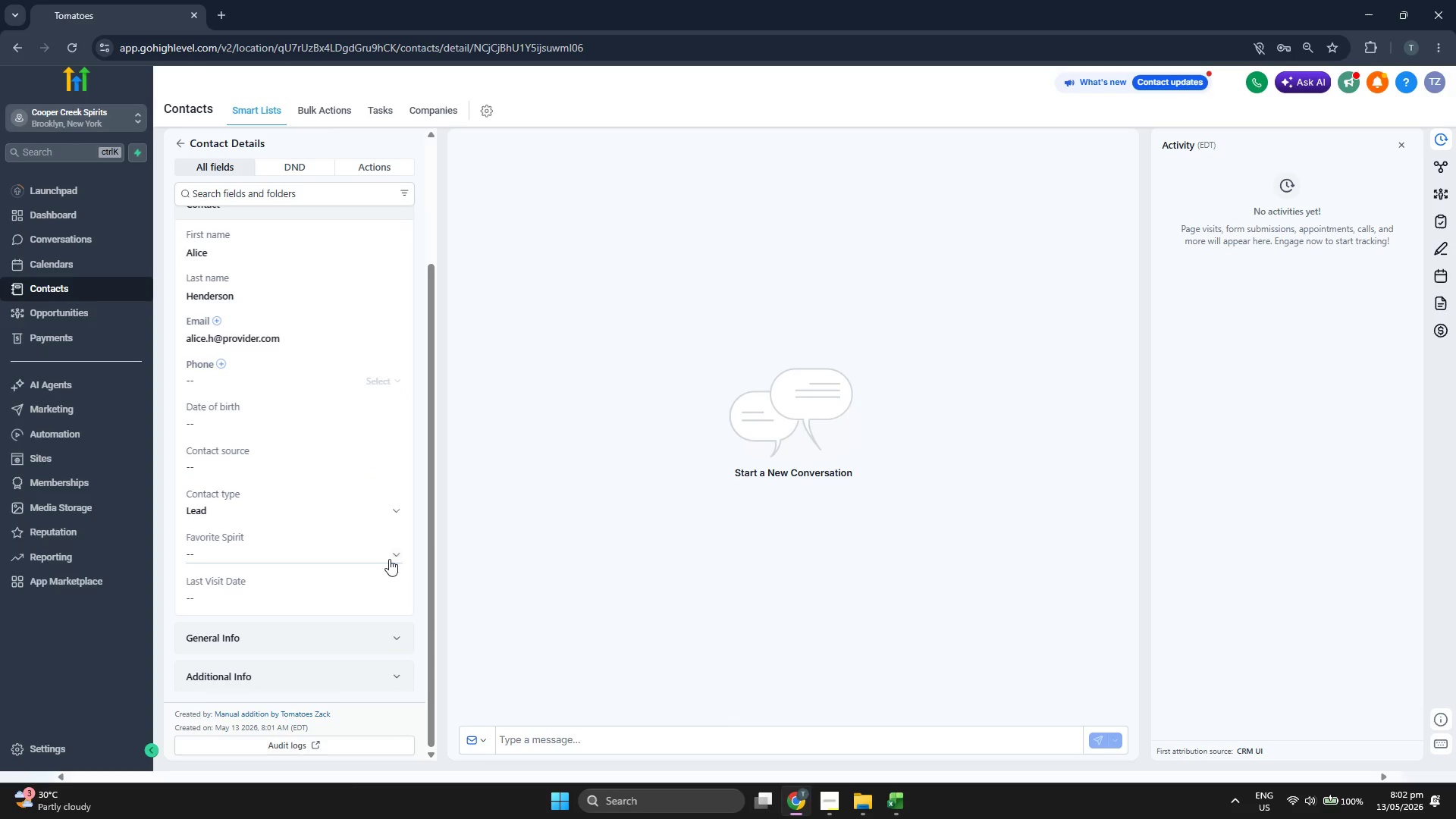 
left_click([385, 553])
 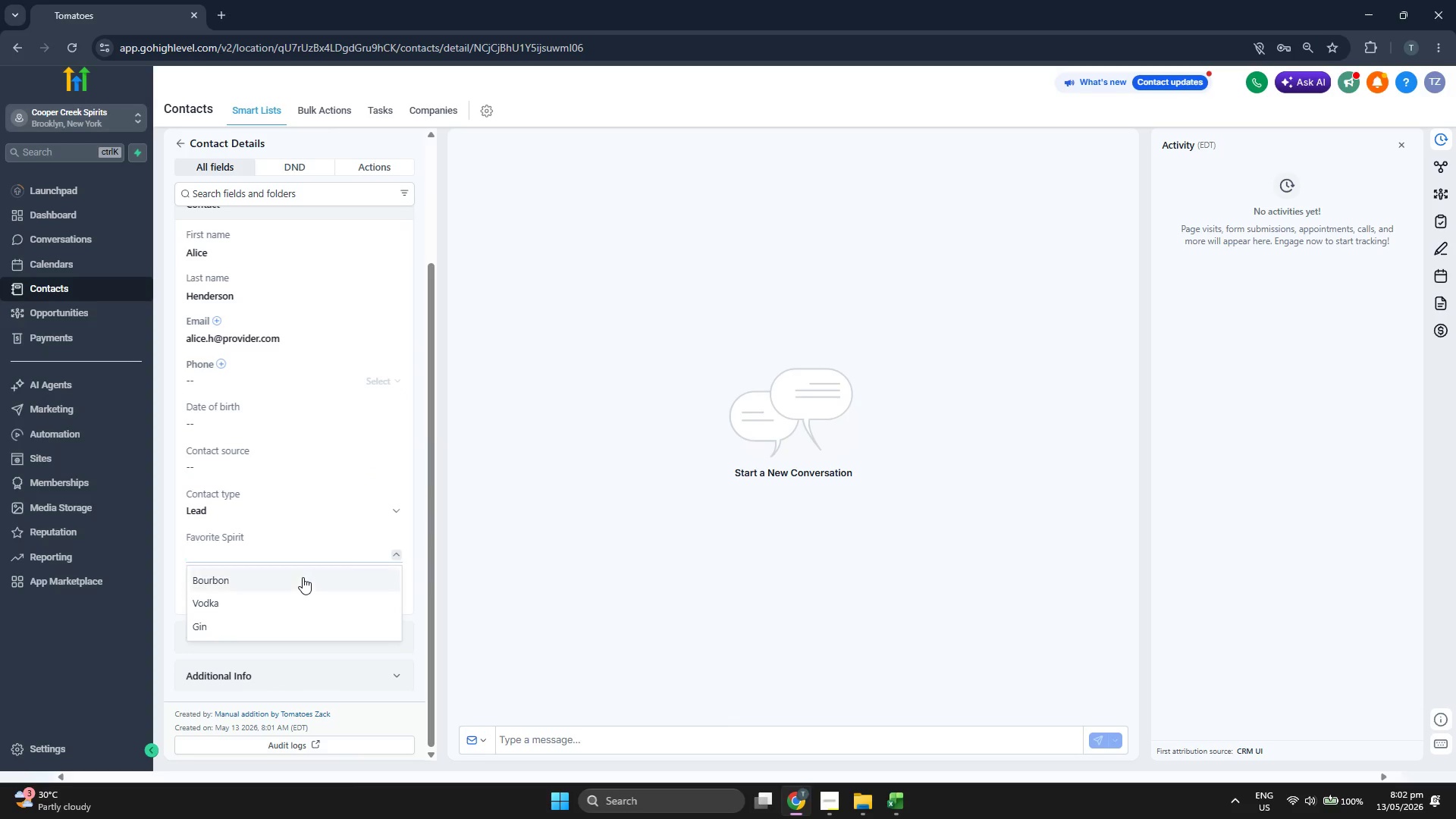 
left_click([303, 577])
 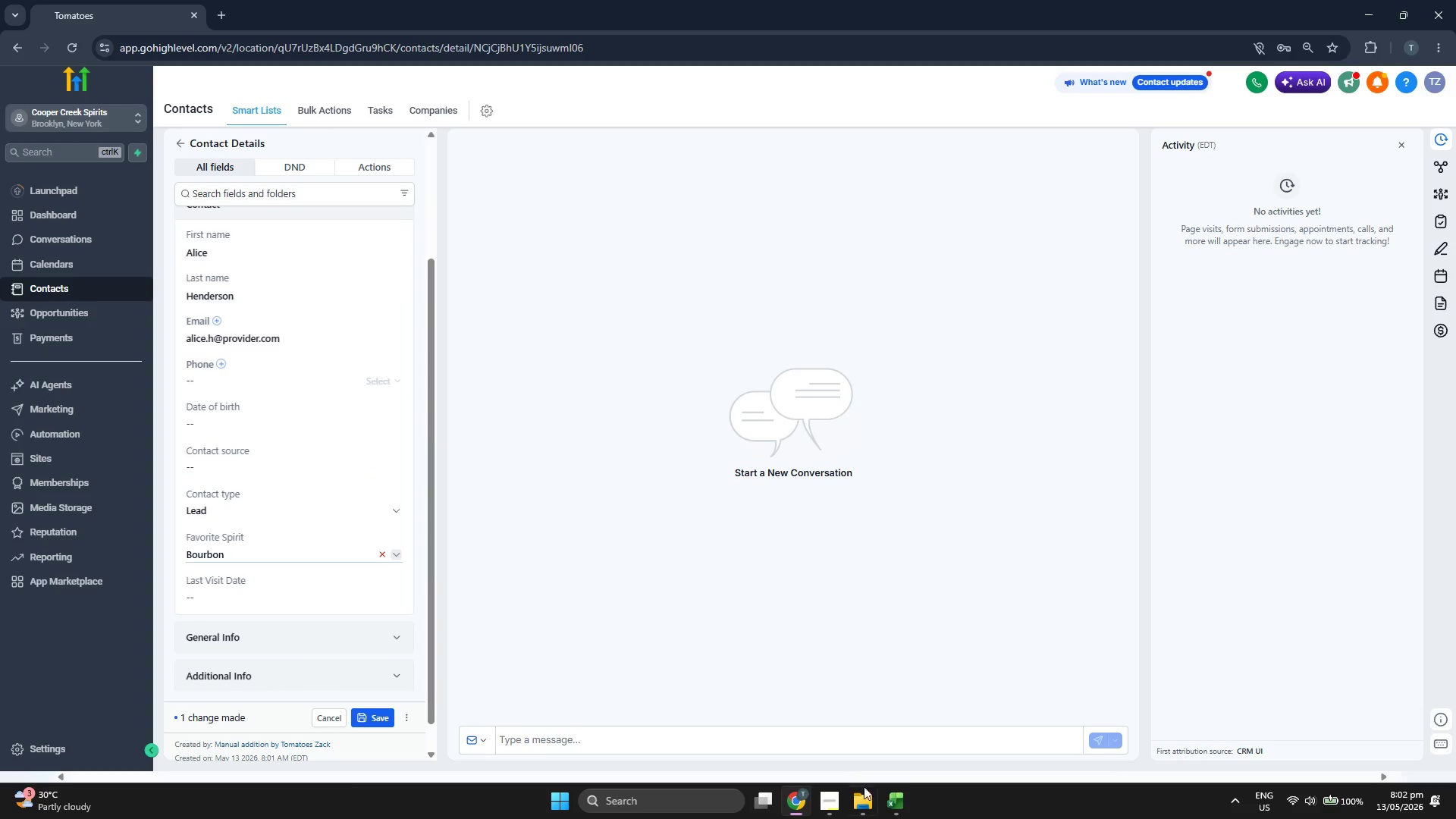 
left_click([899, 807])
 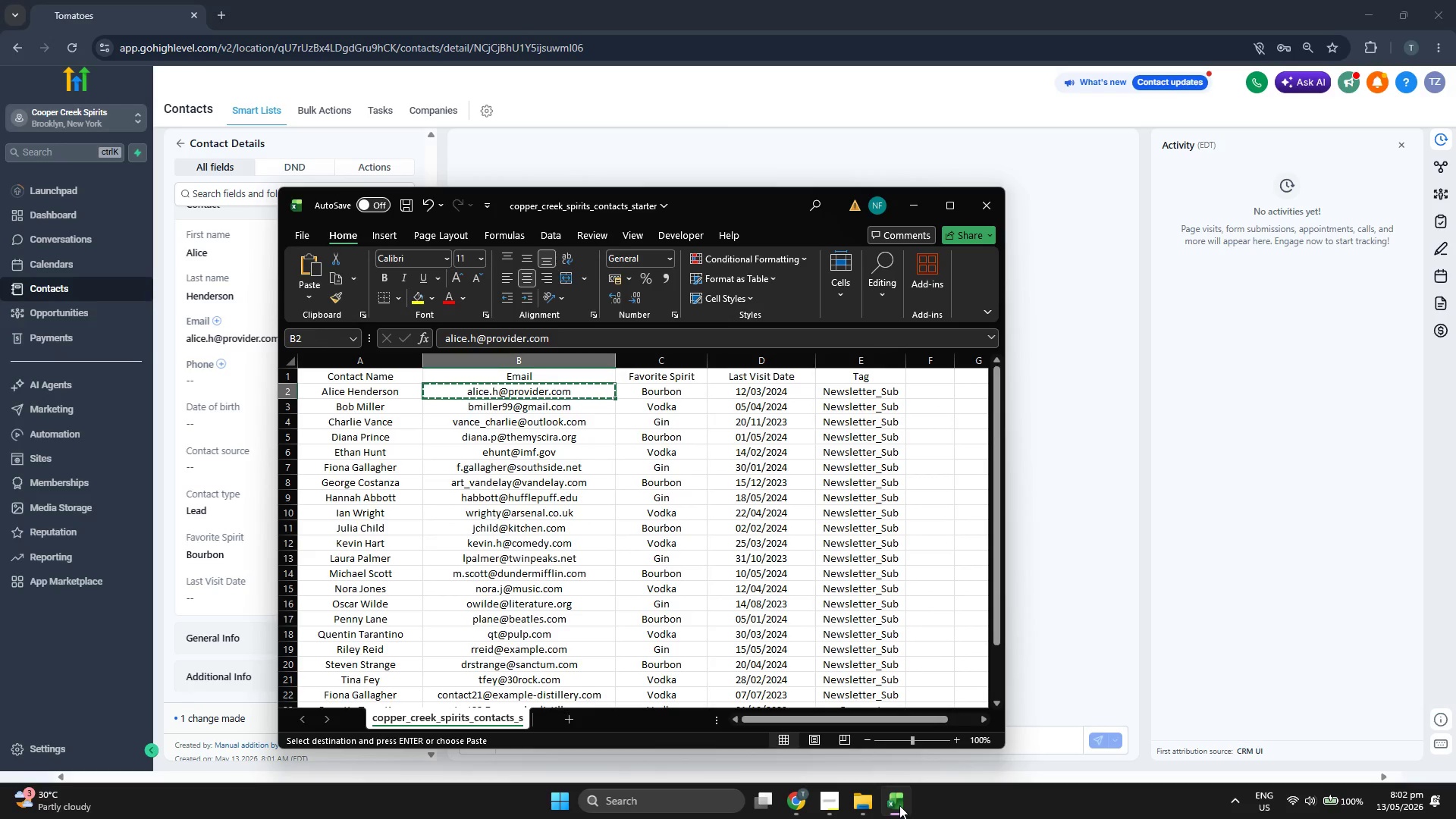 
left_click([899, 805])
 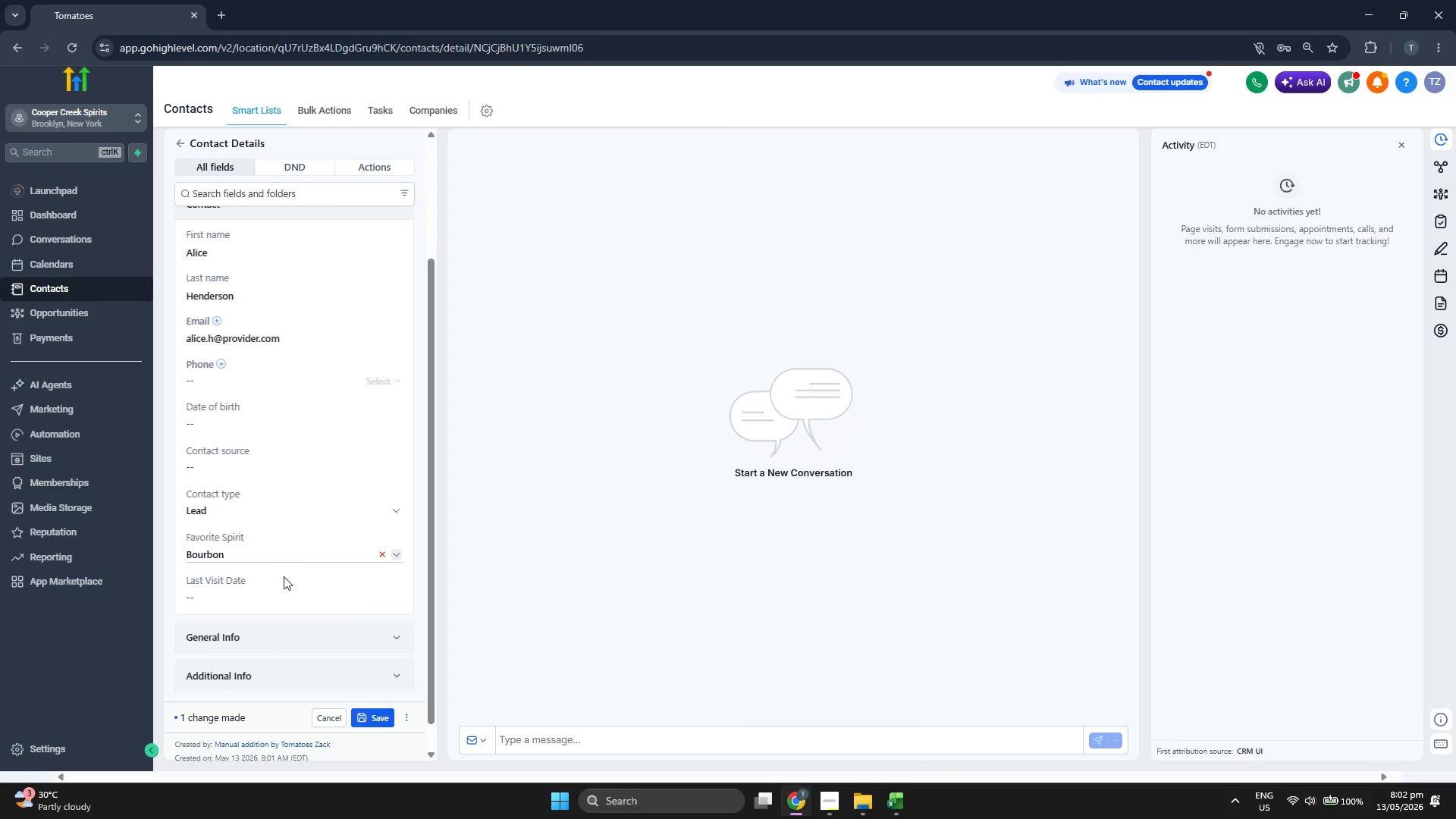 
left_click([288, 596])
 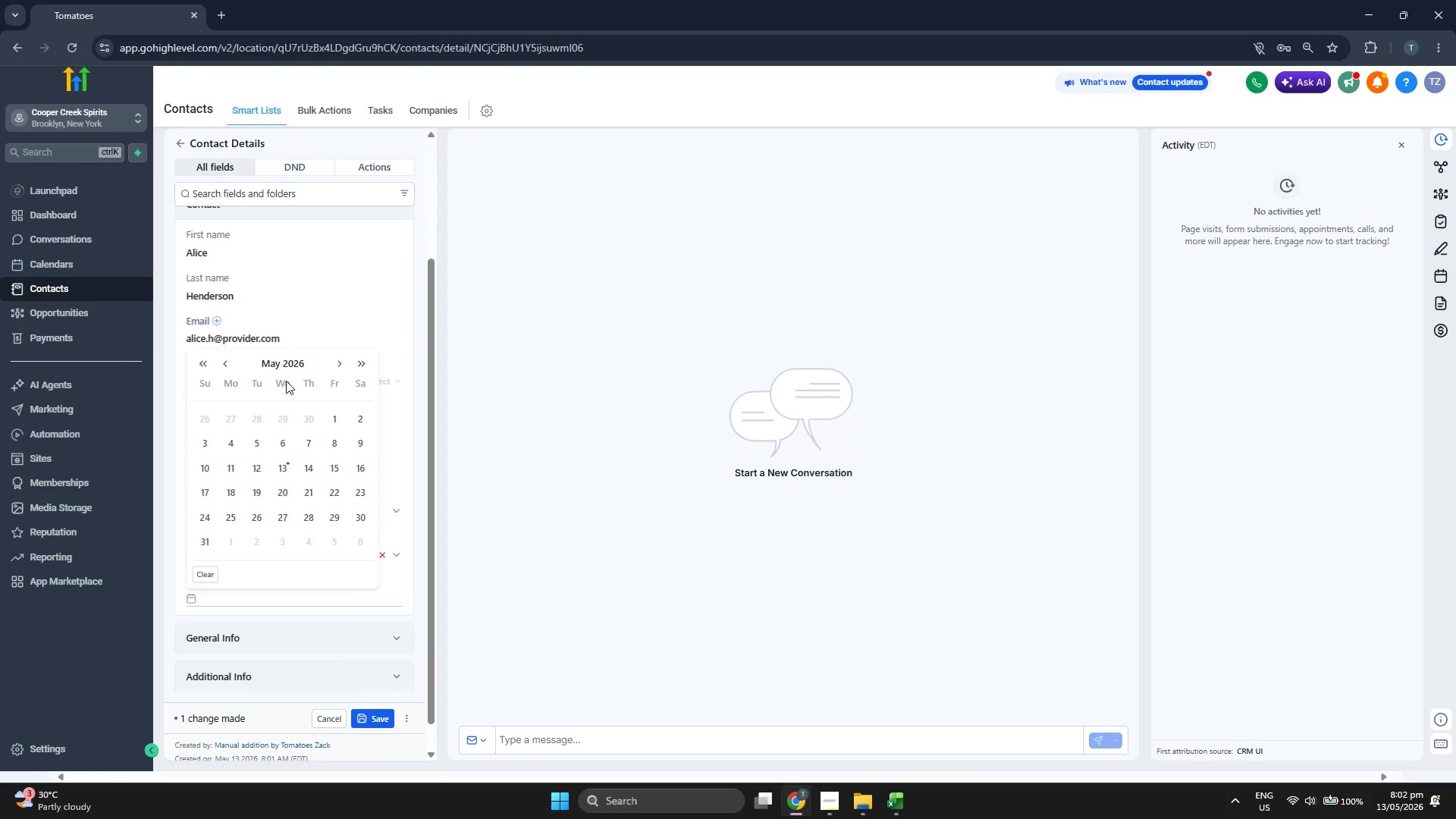 
left_click([286, 366])
 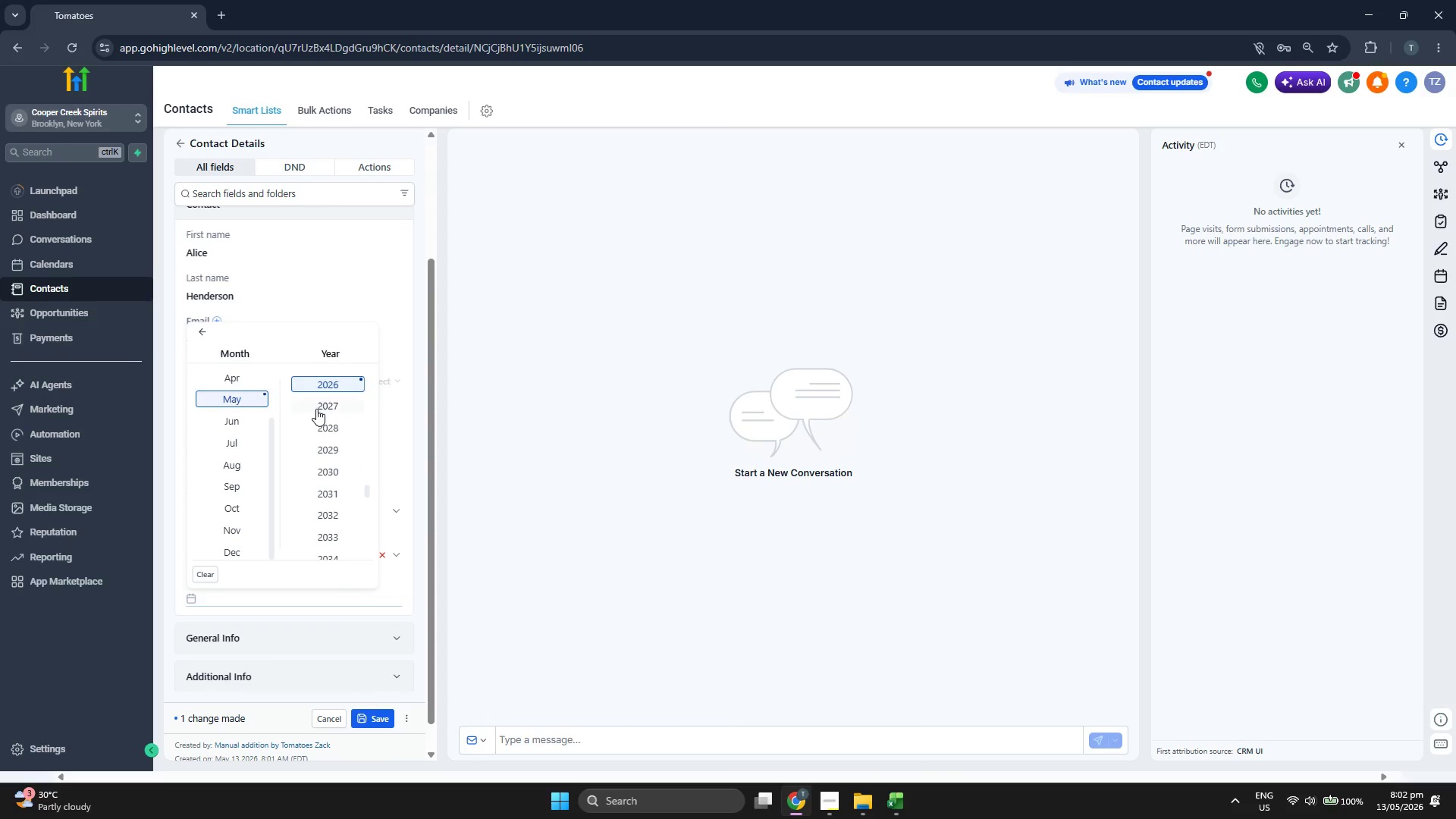 
scroll: coordinate [316, 409], scroll_direction: up, amount: 2.0
 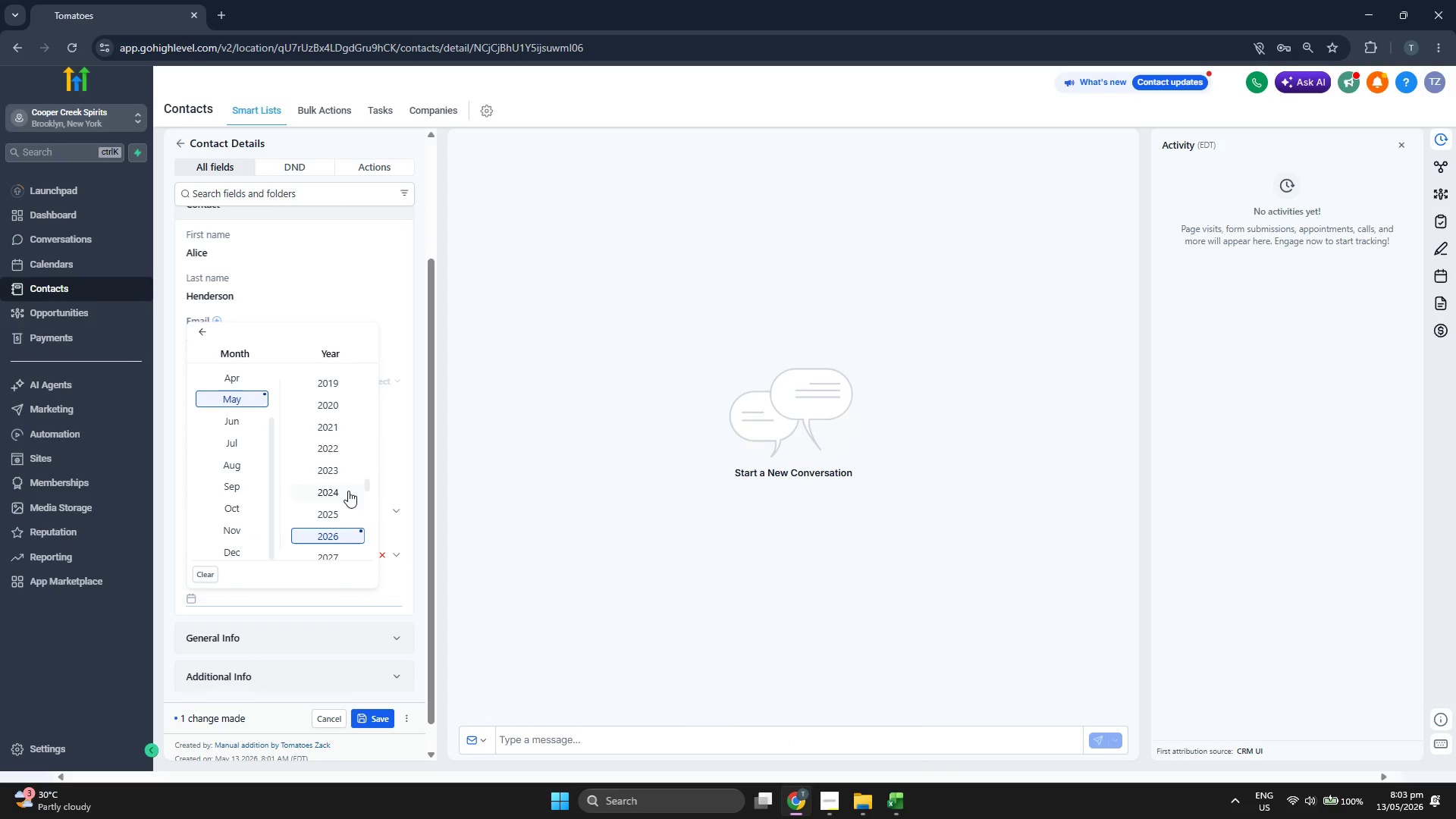 
left_click([338, 489])
 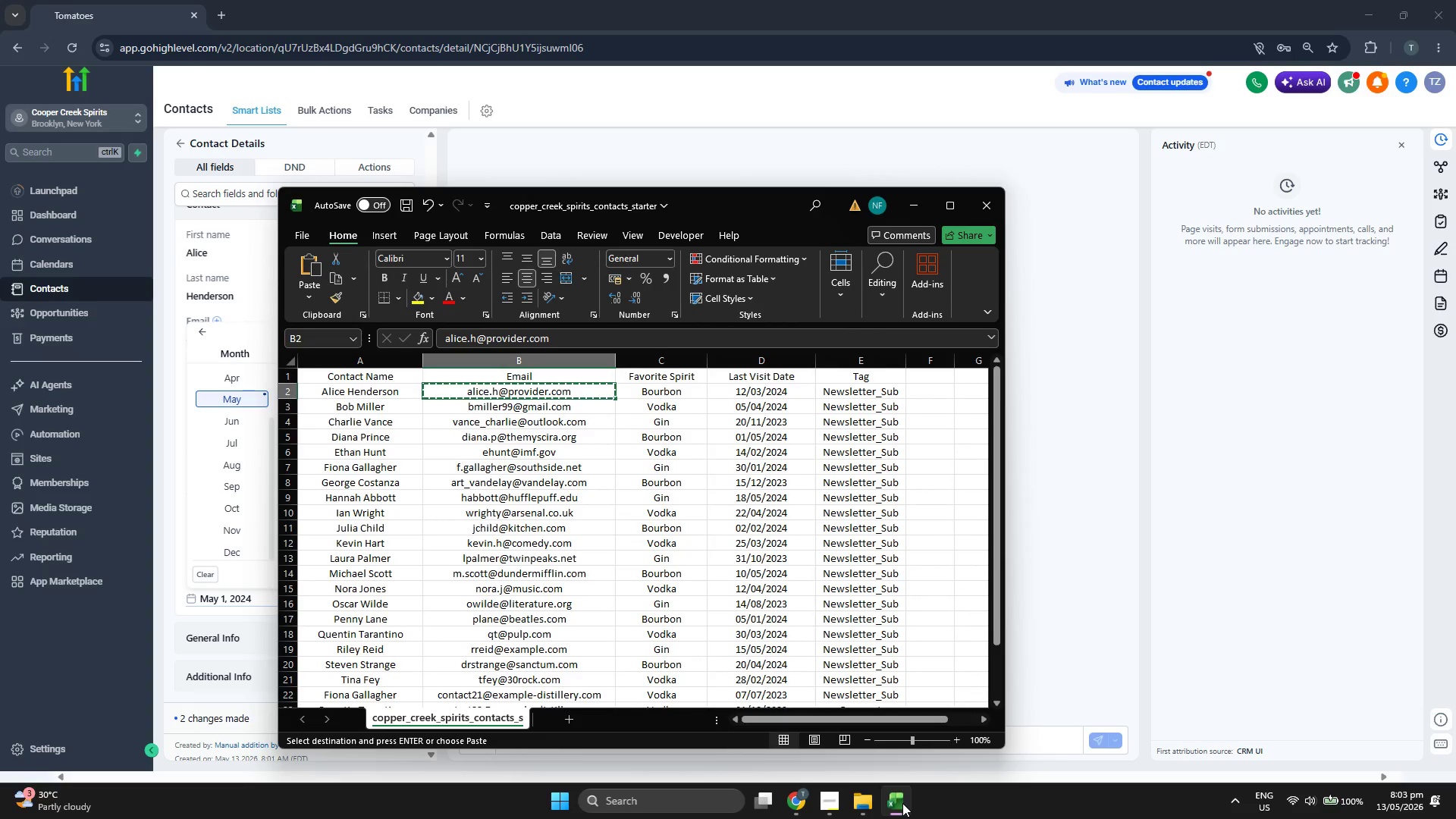 
left_click([902, 803])
 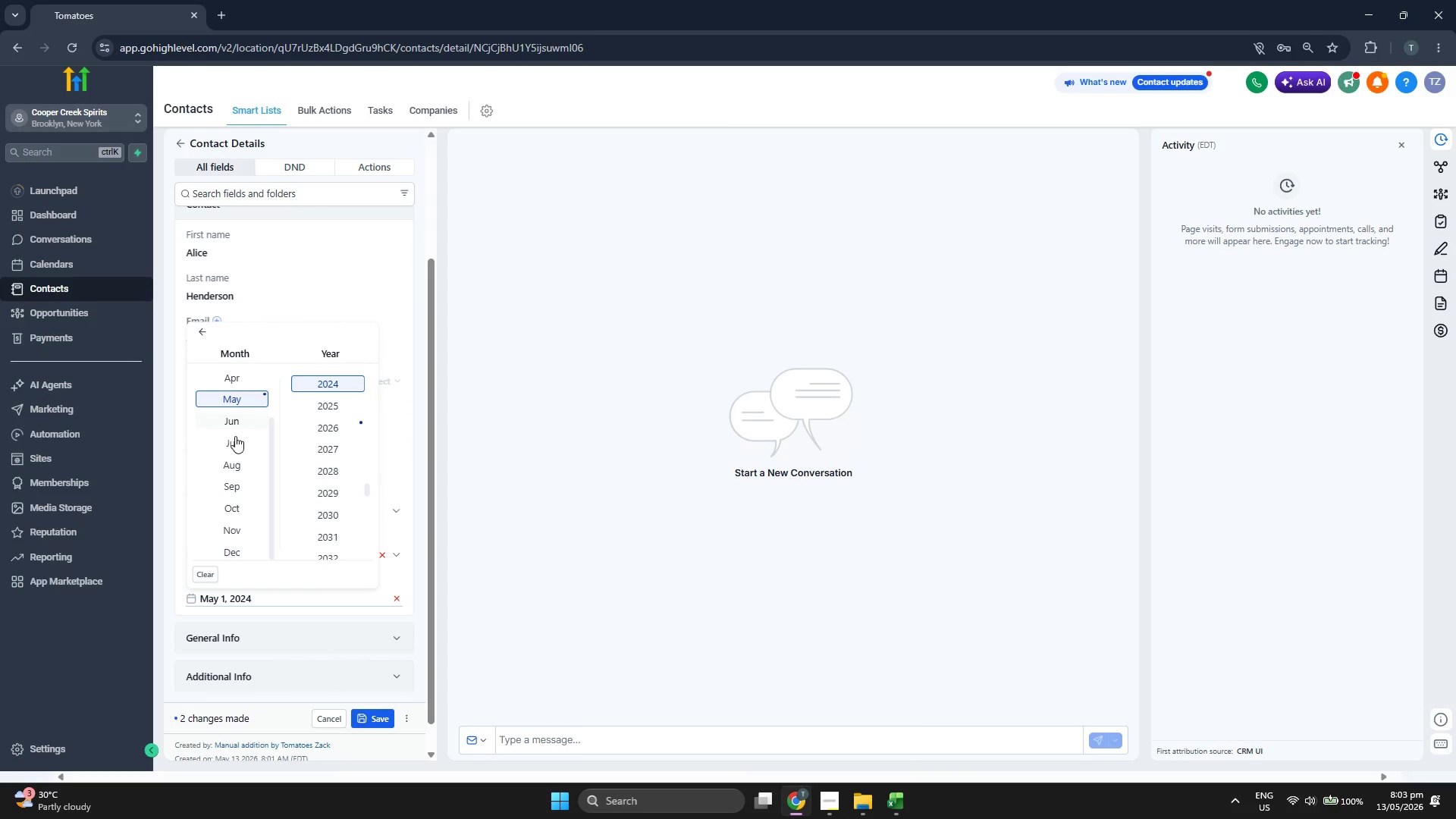 
scroll: coordinate [241, 406], scroll_direction: up, amount: 2.0
 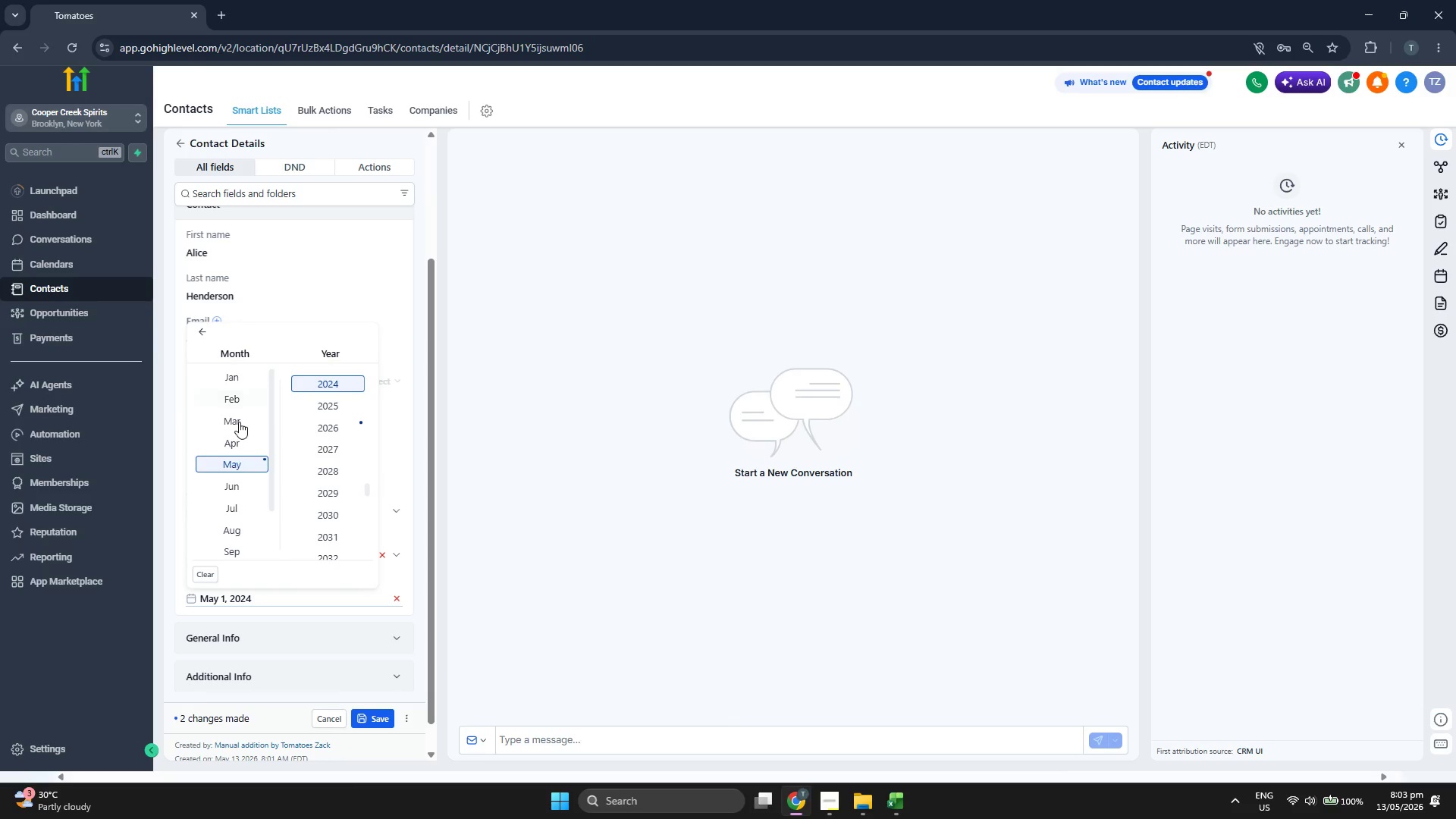 
left_click([238, 422])
 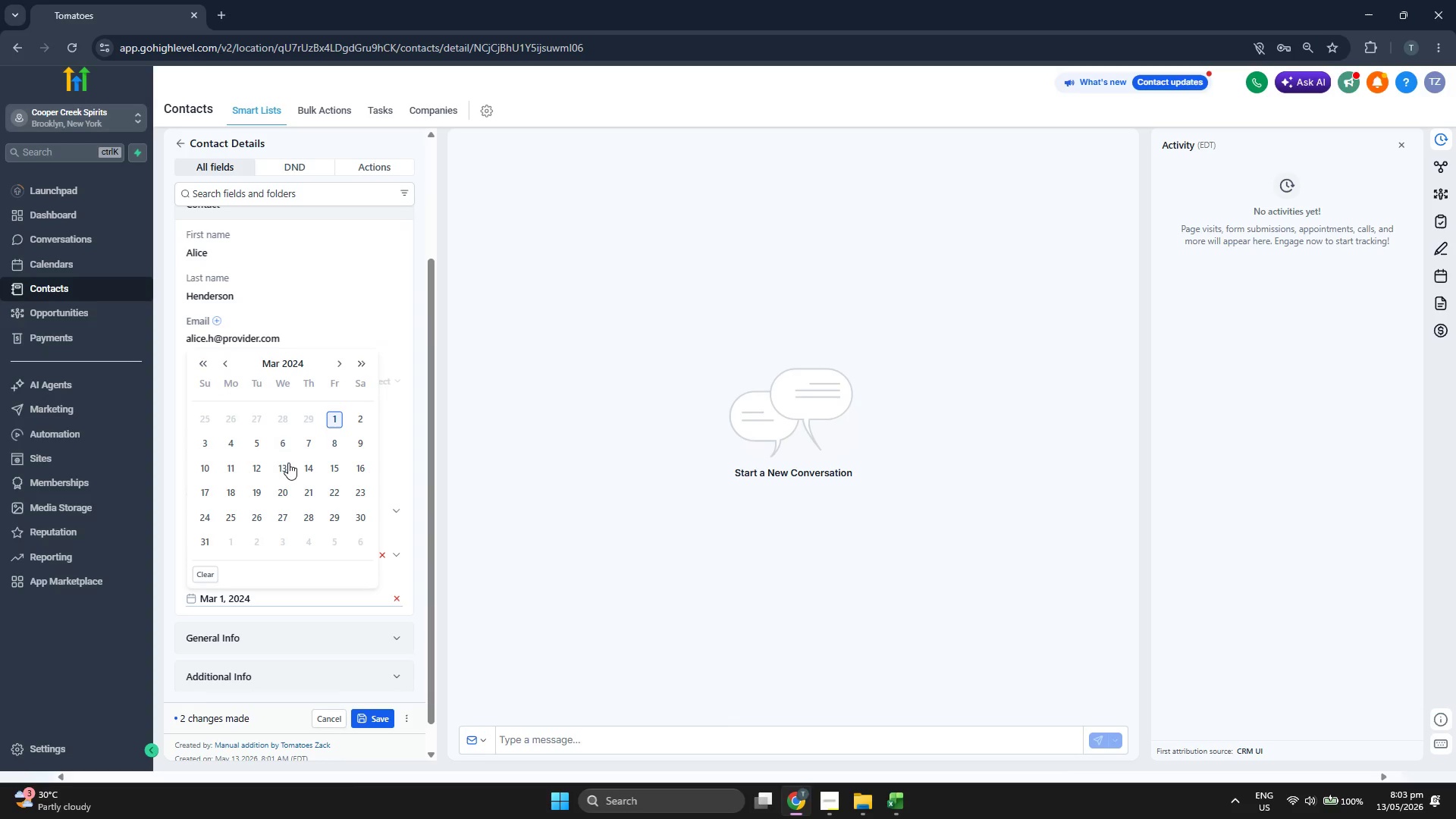 
left_click([253, 461])
 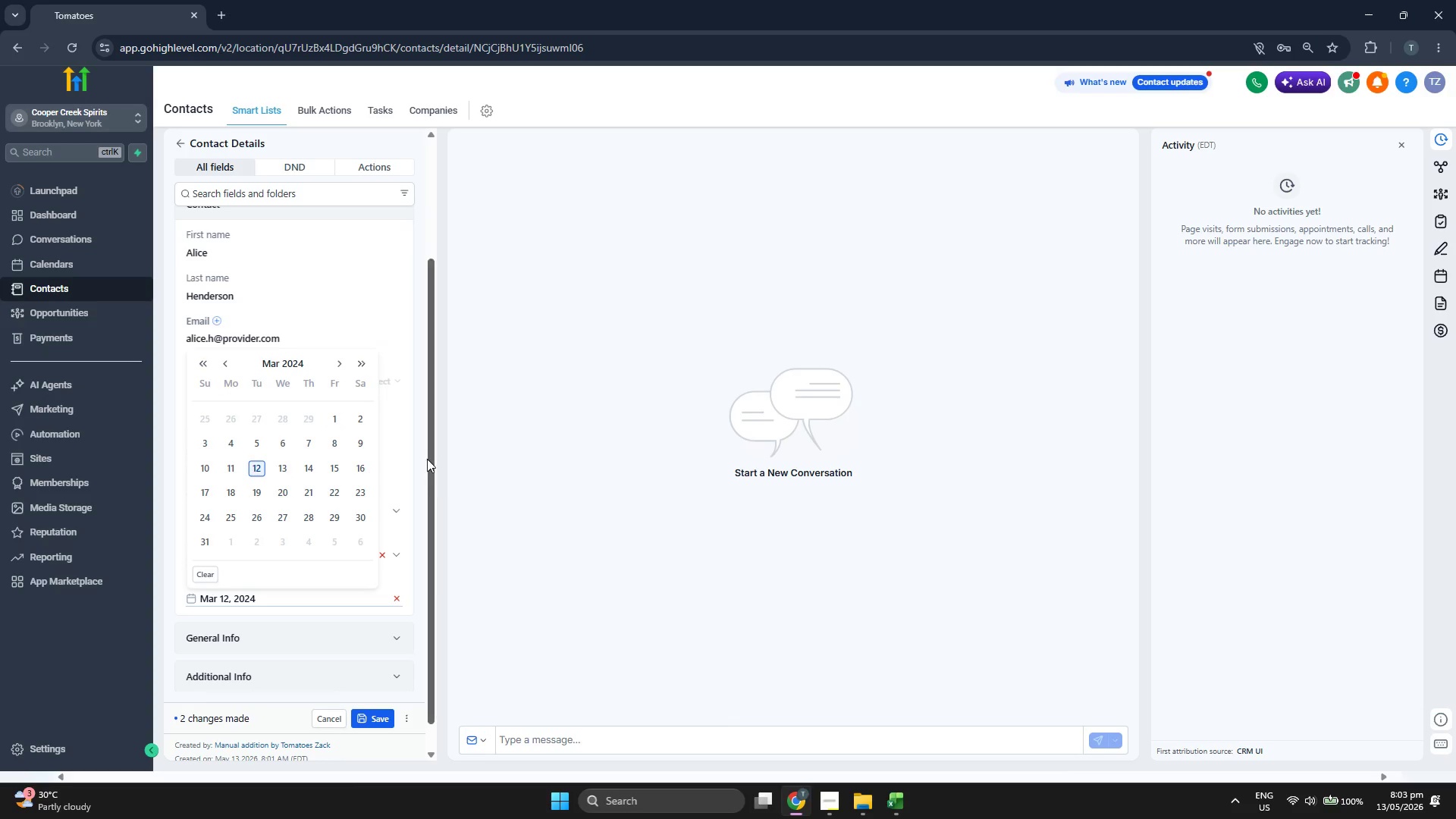 
left_click([416, 453])
 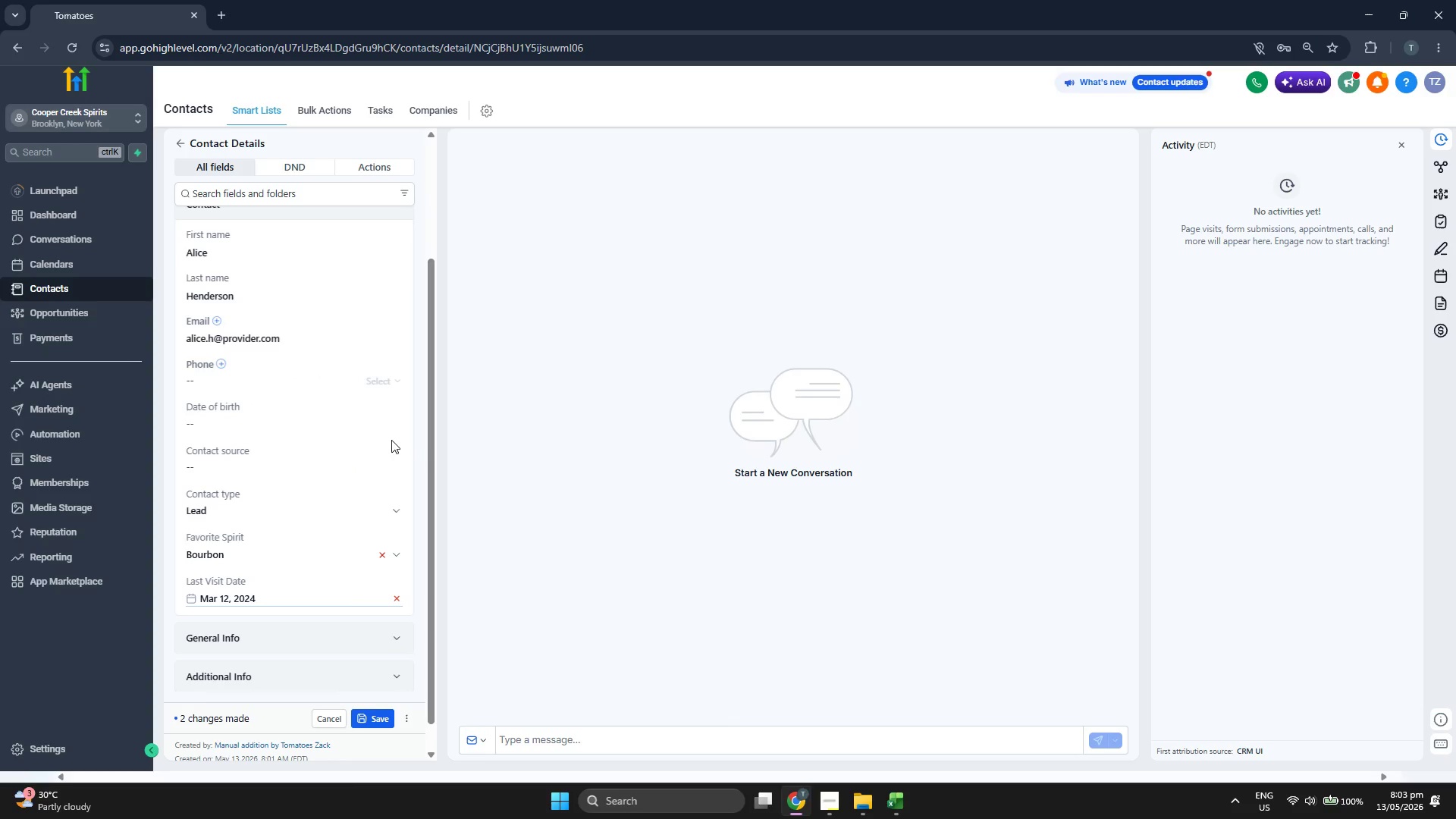 
scroll: coordinate [386, 440], scroll_direction: up, amount: 2.0
 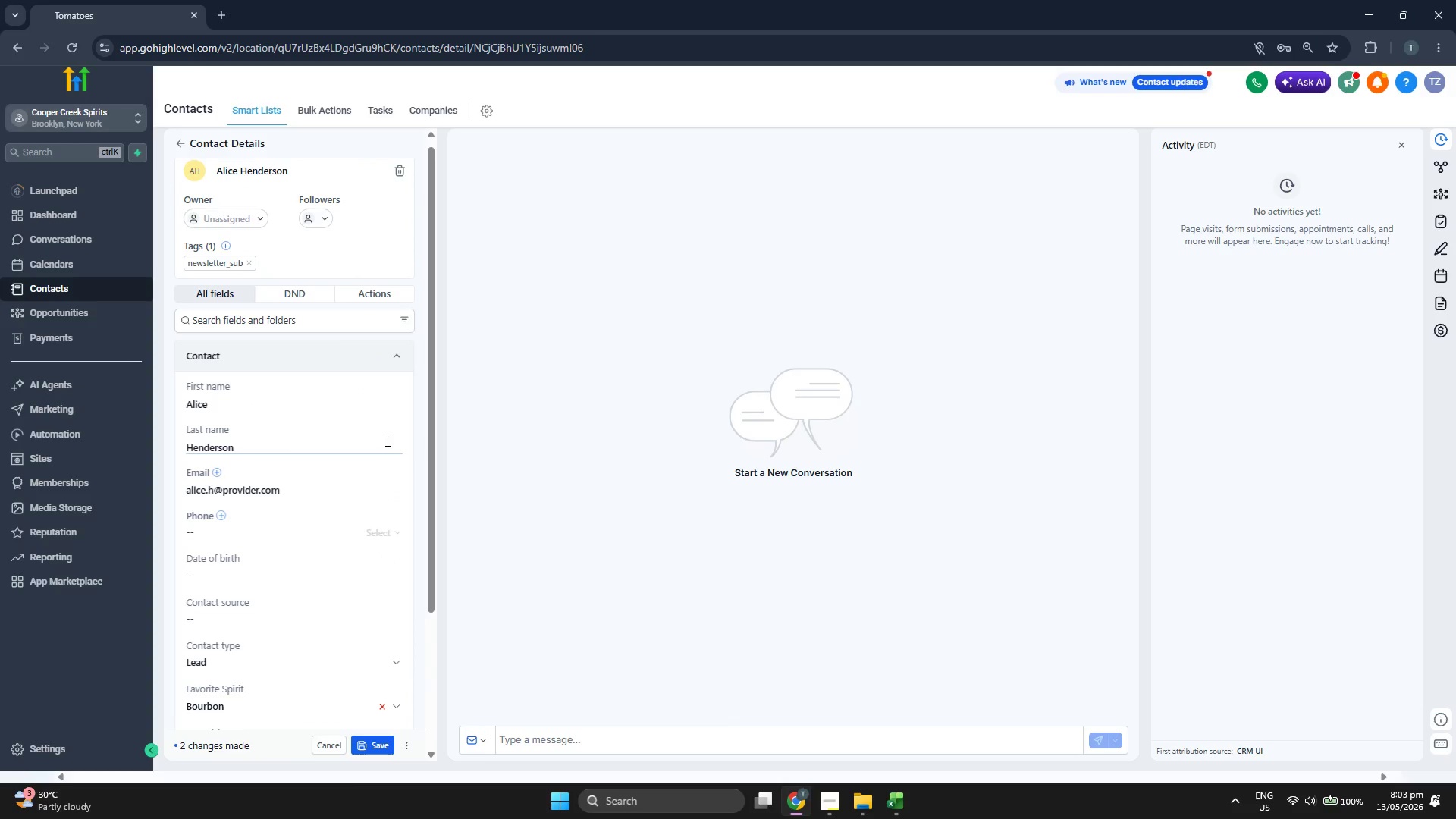 
scroll: coordinate [386, 440], scroll_direction: down, amount: 2.0
 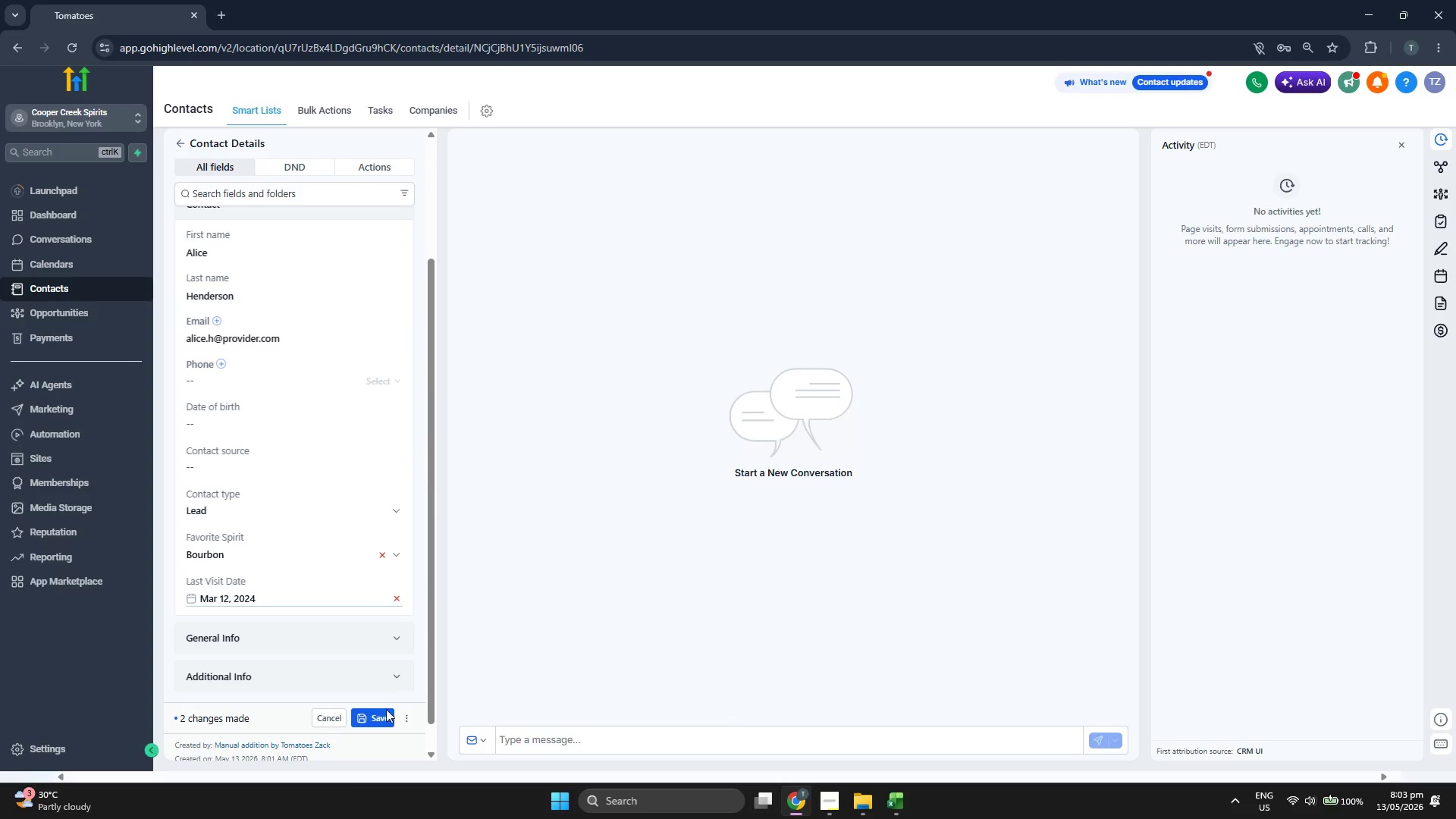 
left_click([384, 716])
 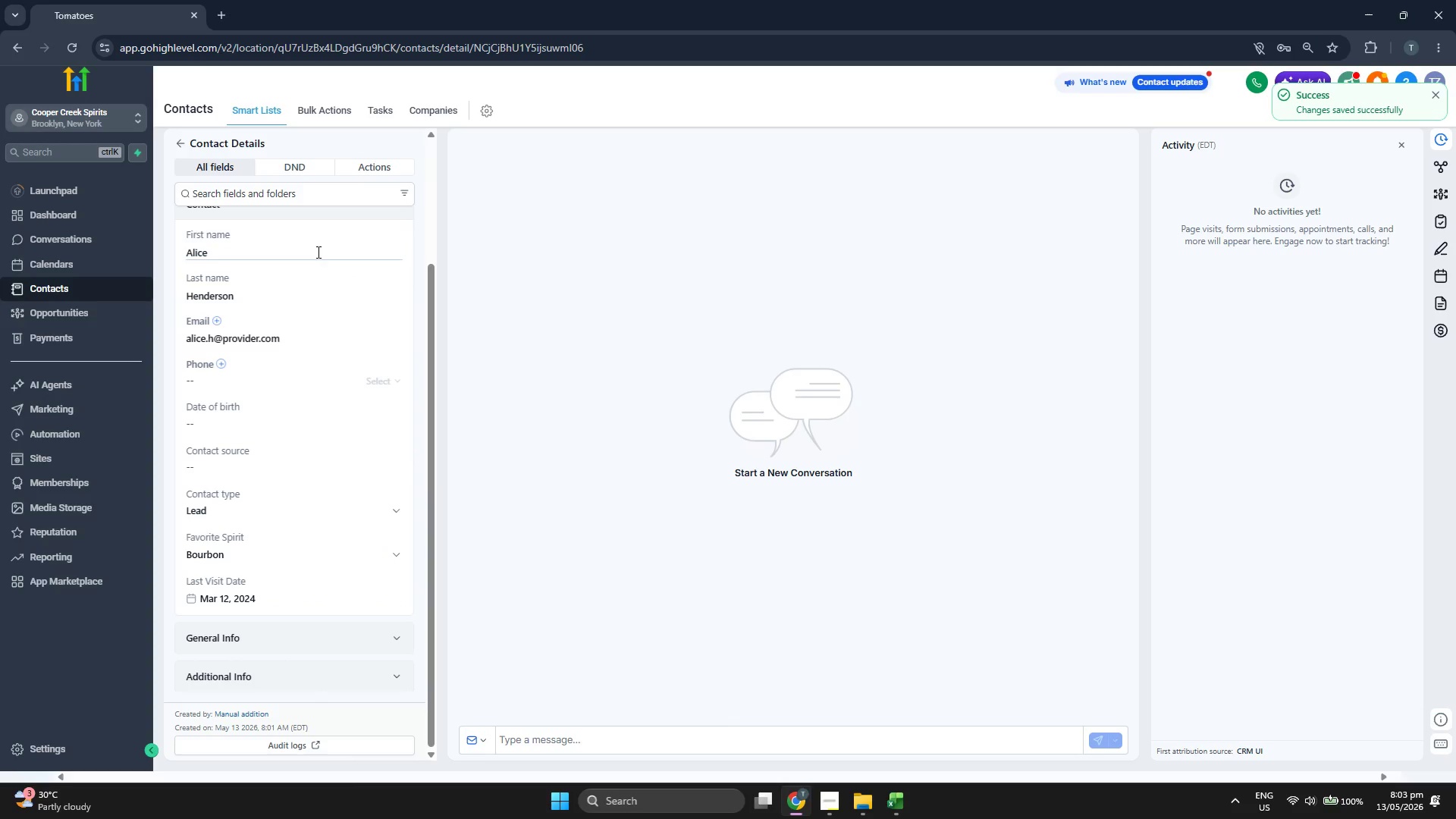 
wait(5.2)
 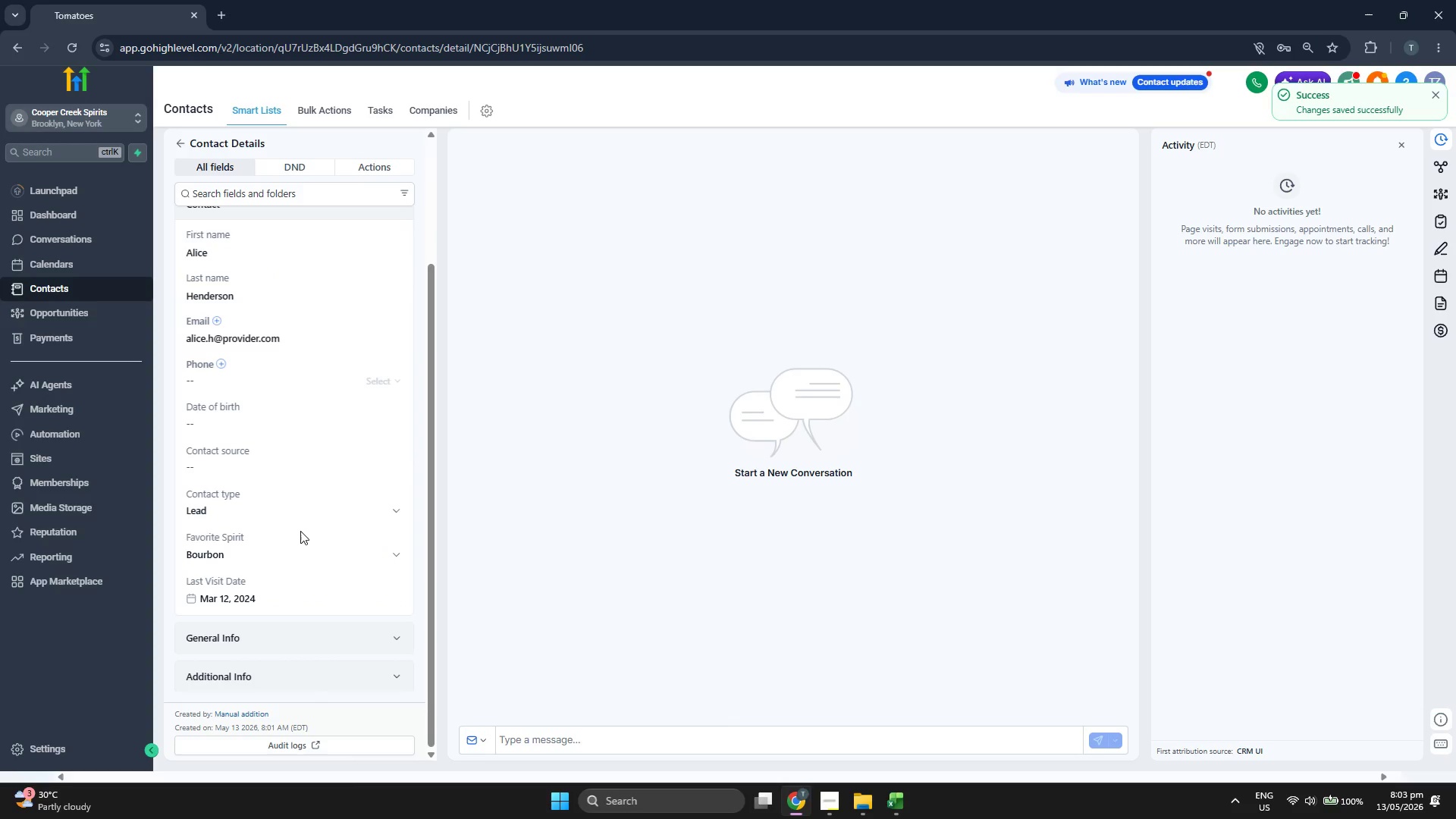 
left_click([180, 140])
 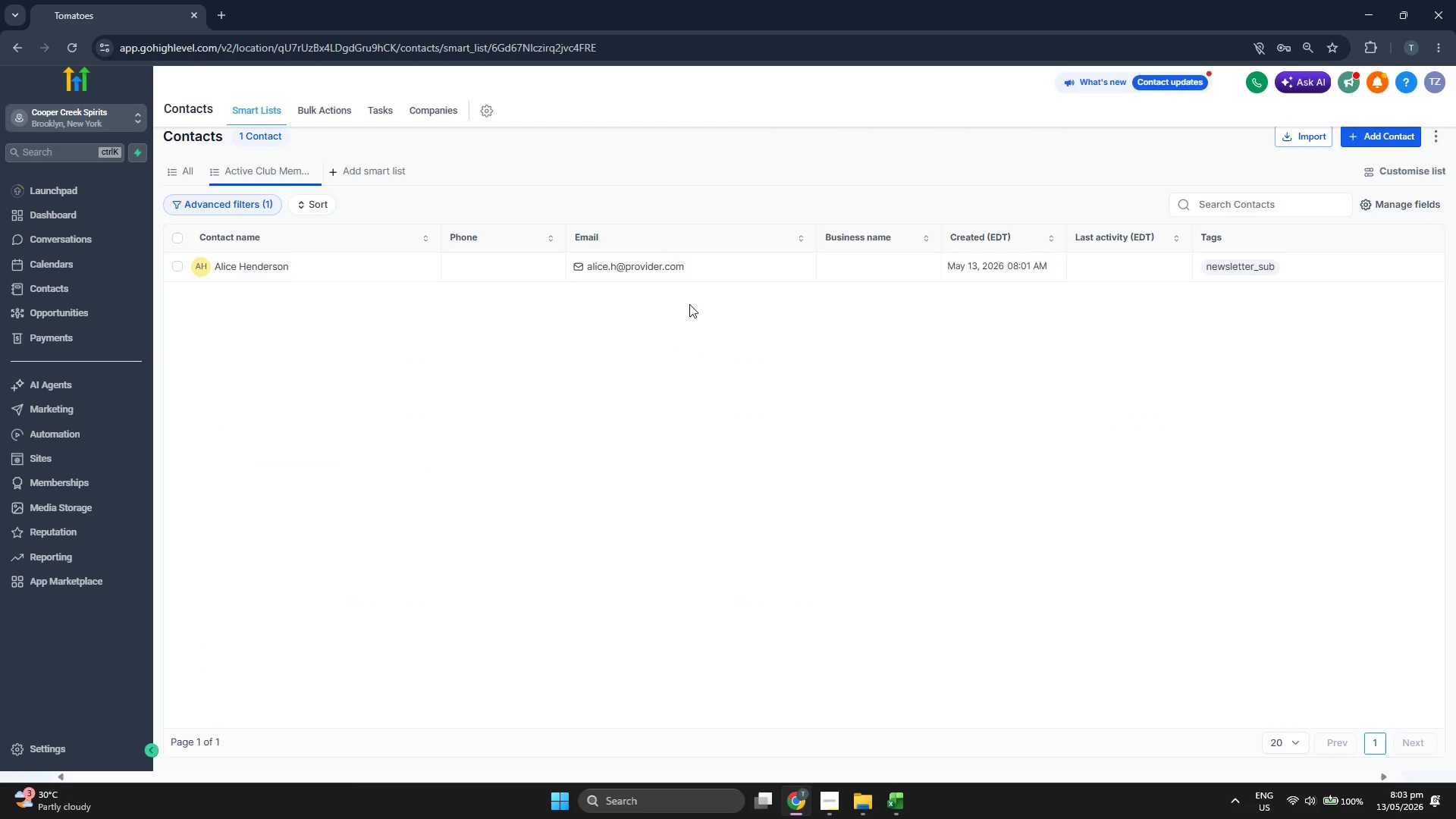 
wait(7.7)
 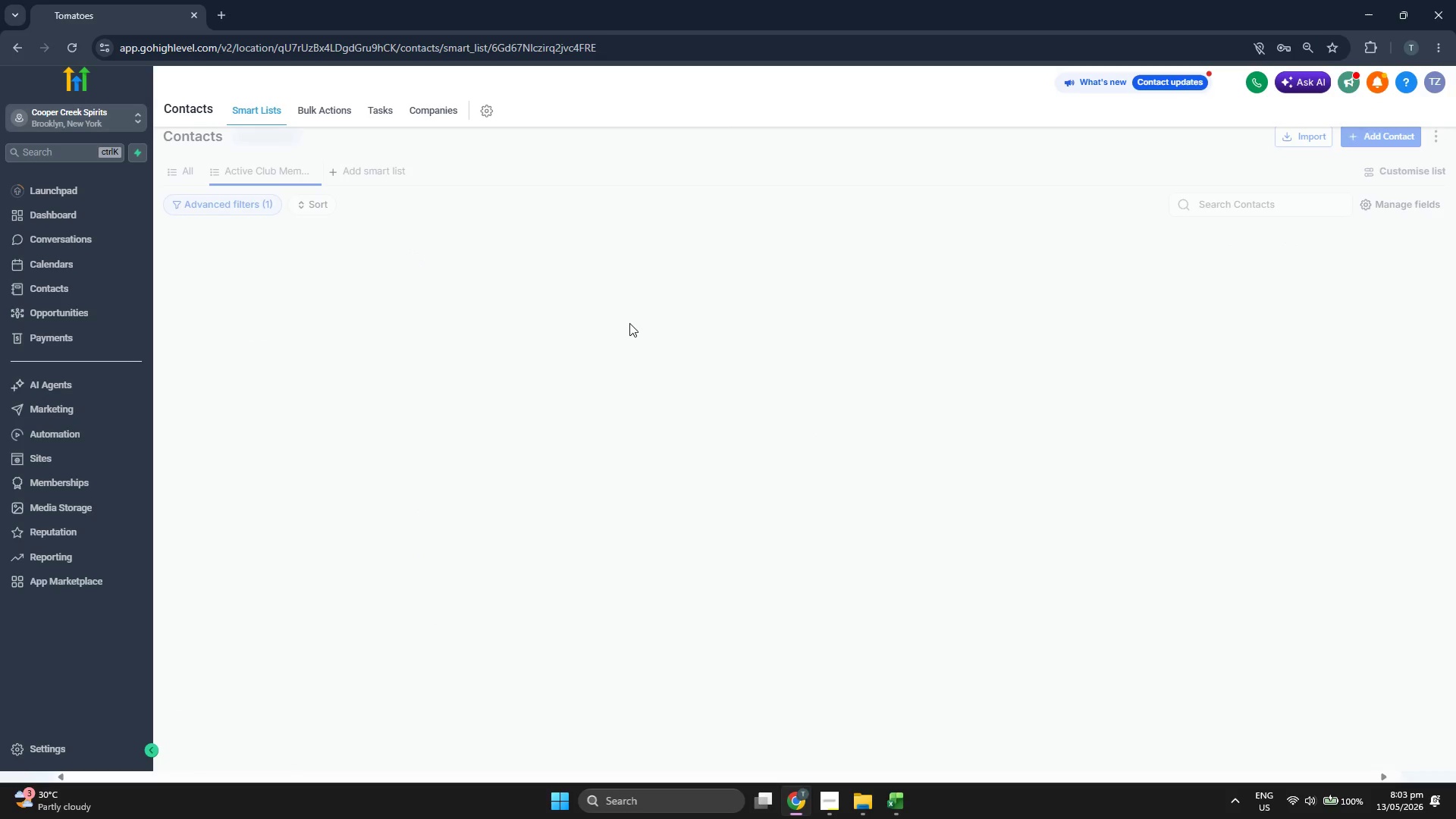 
left_click([1394, 204])
 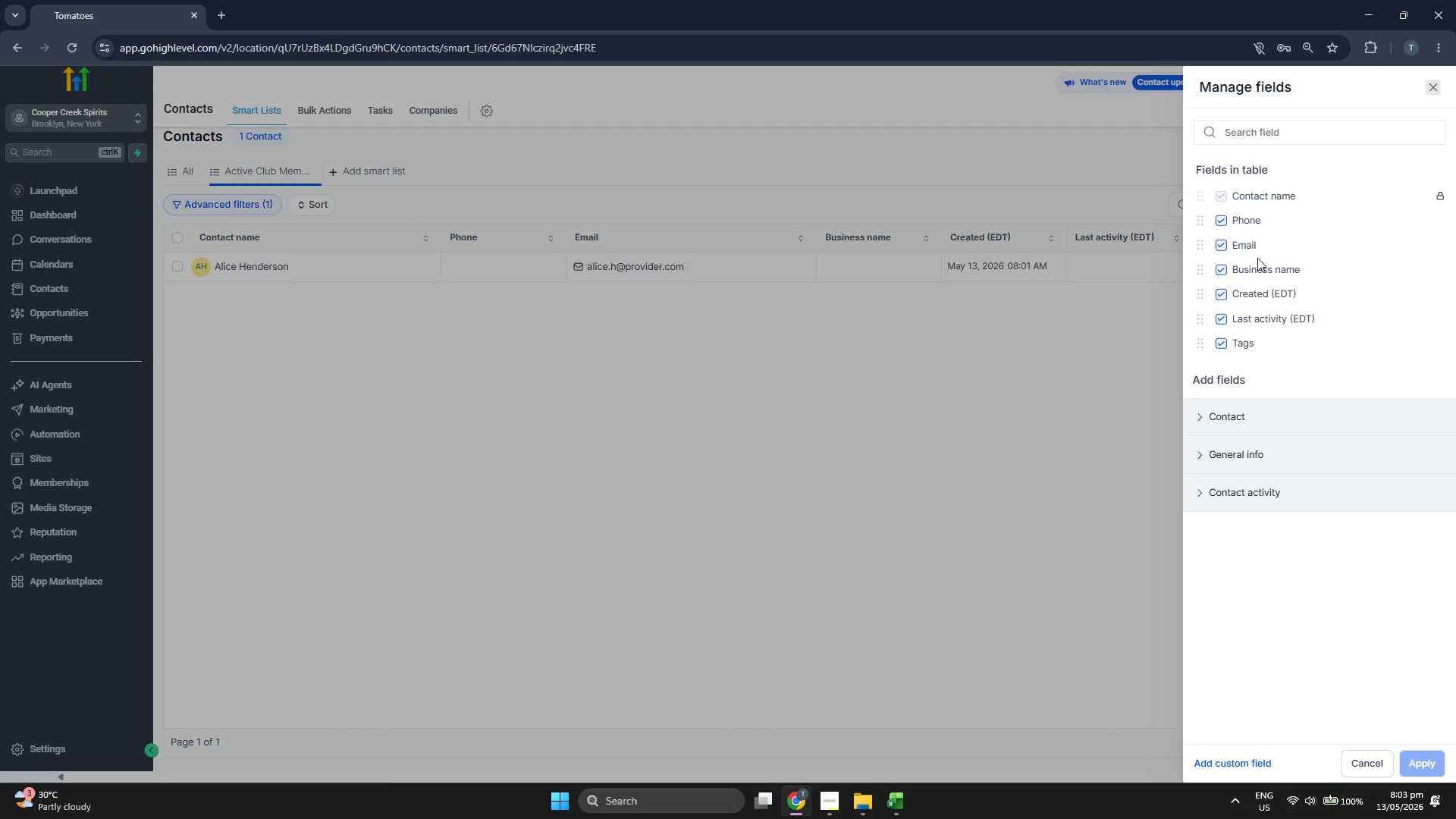 
left_click([1254, 265])
 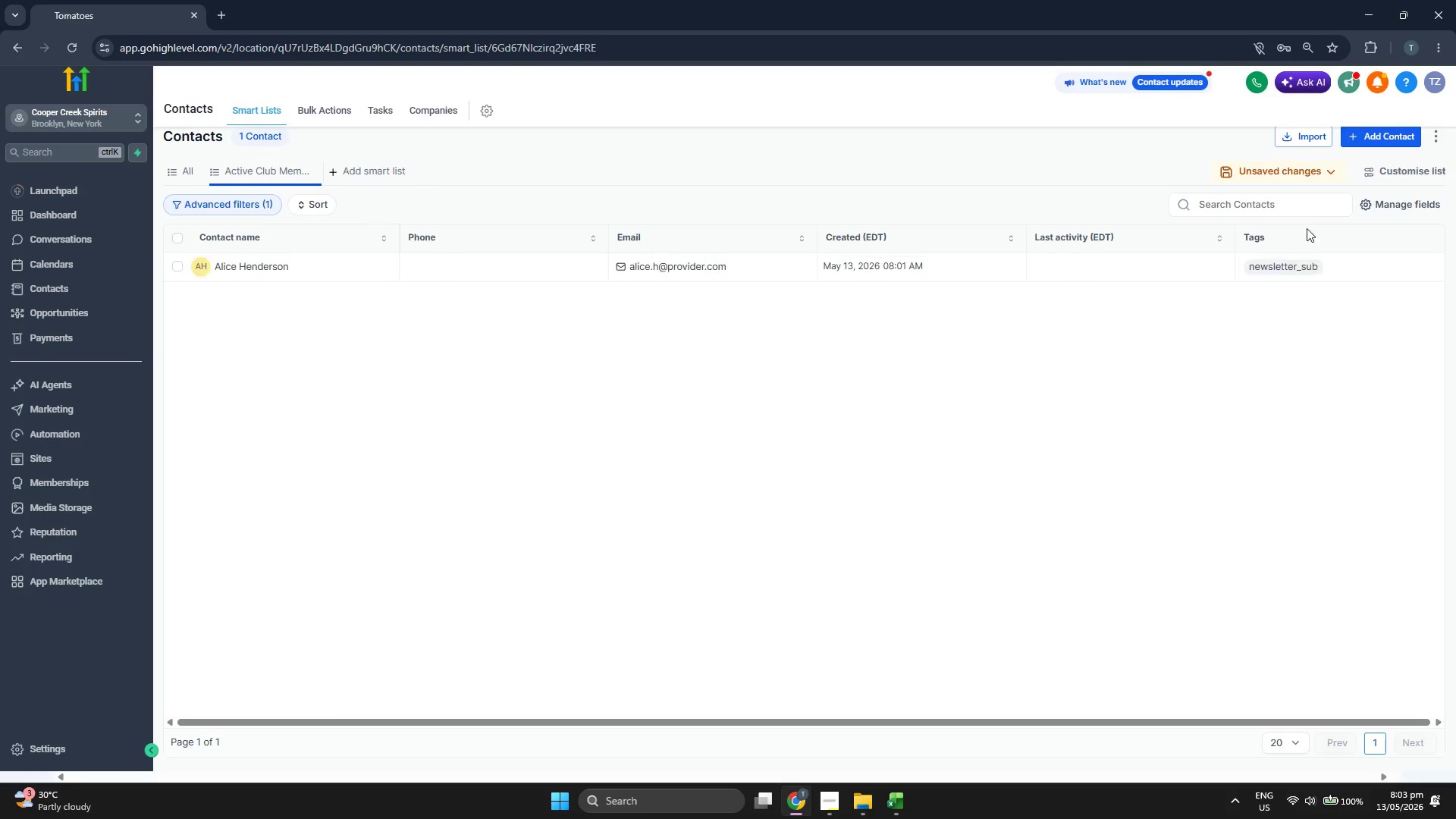 
left_click([1385, 170])
 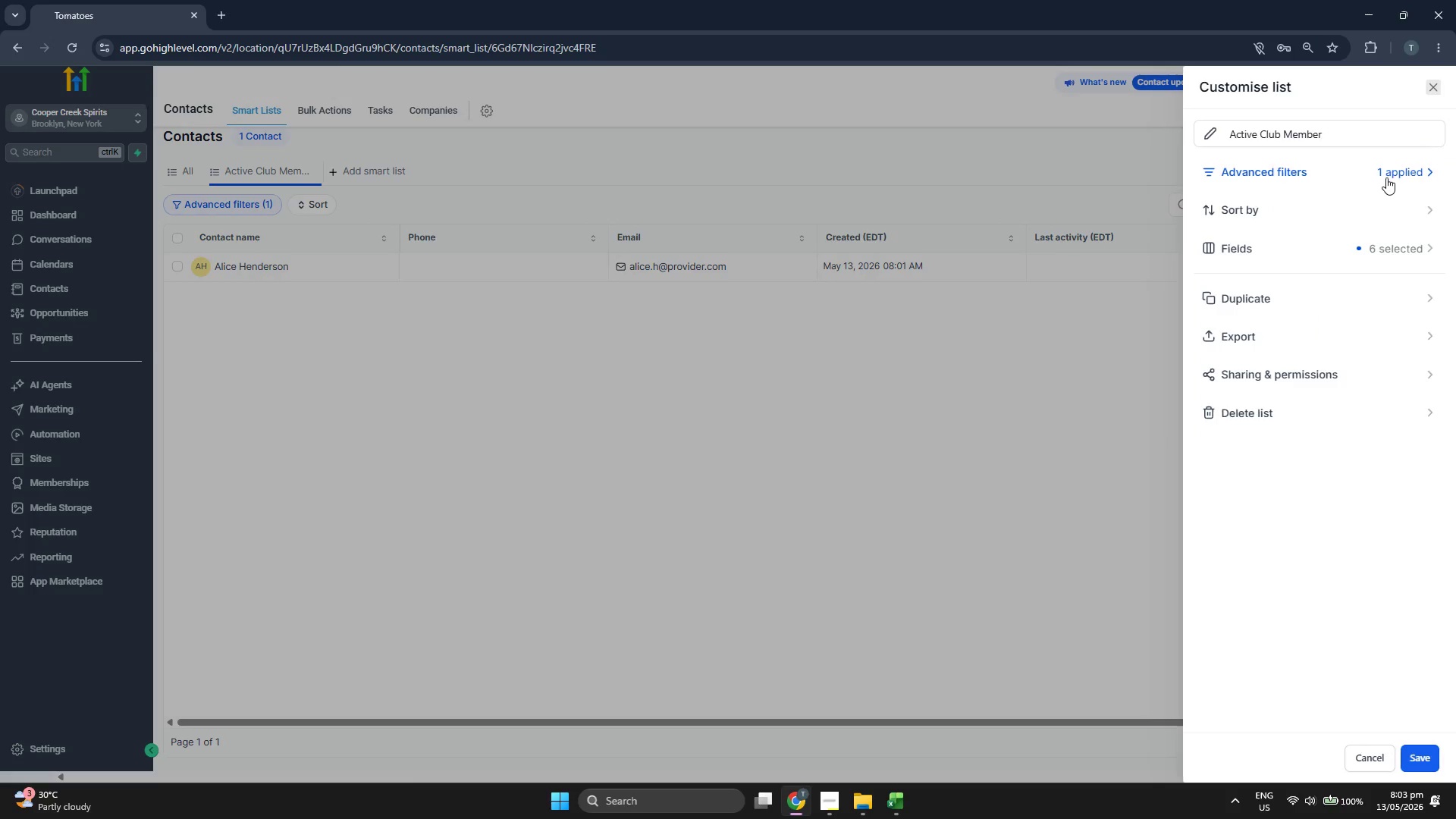 
left_click([1080, 243])
 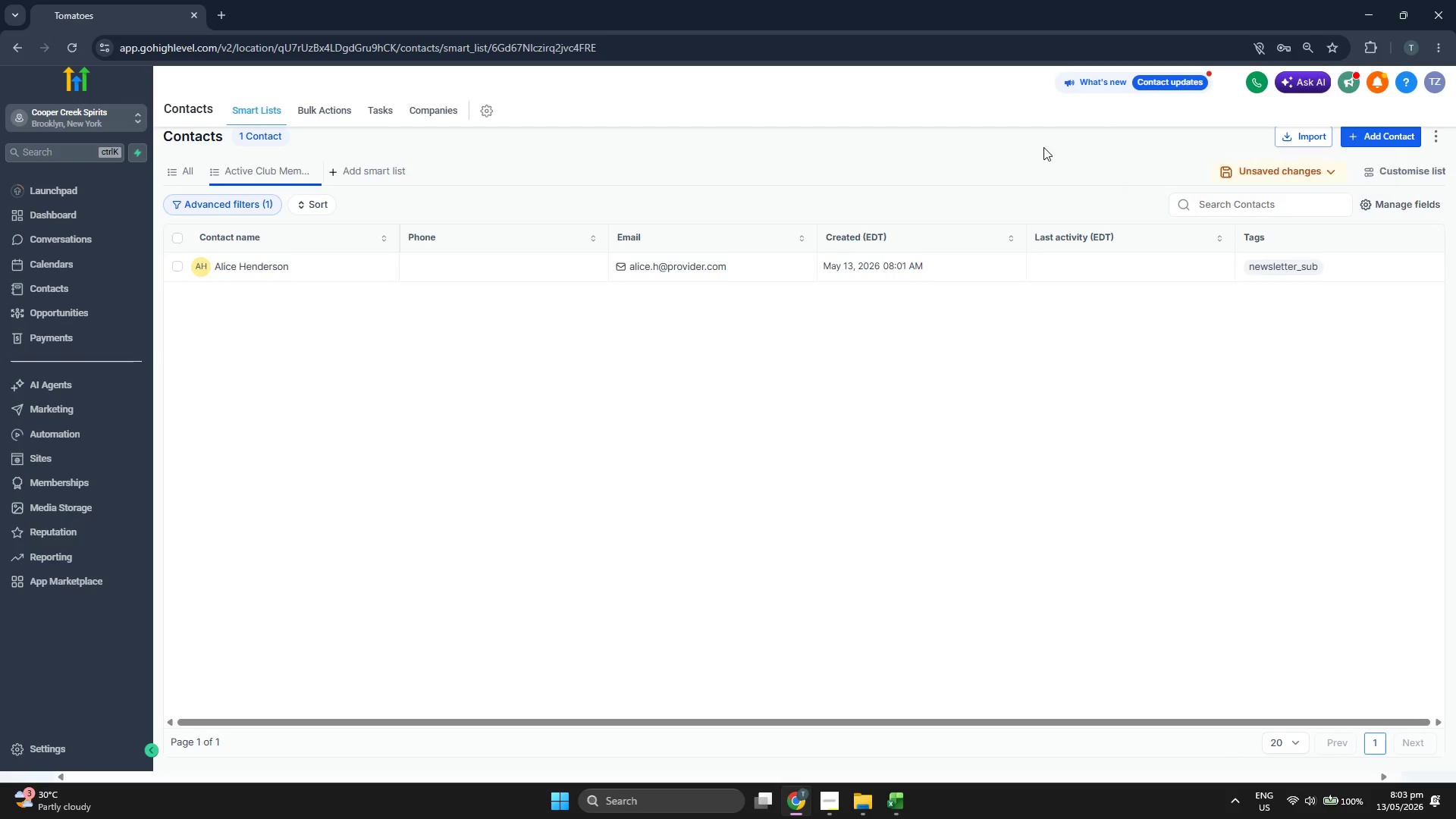 
left_click([1312, 166])
 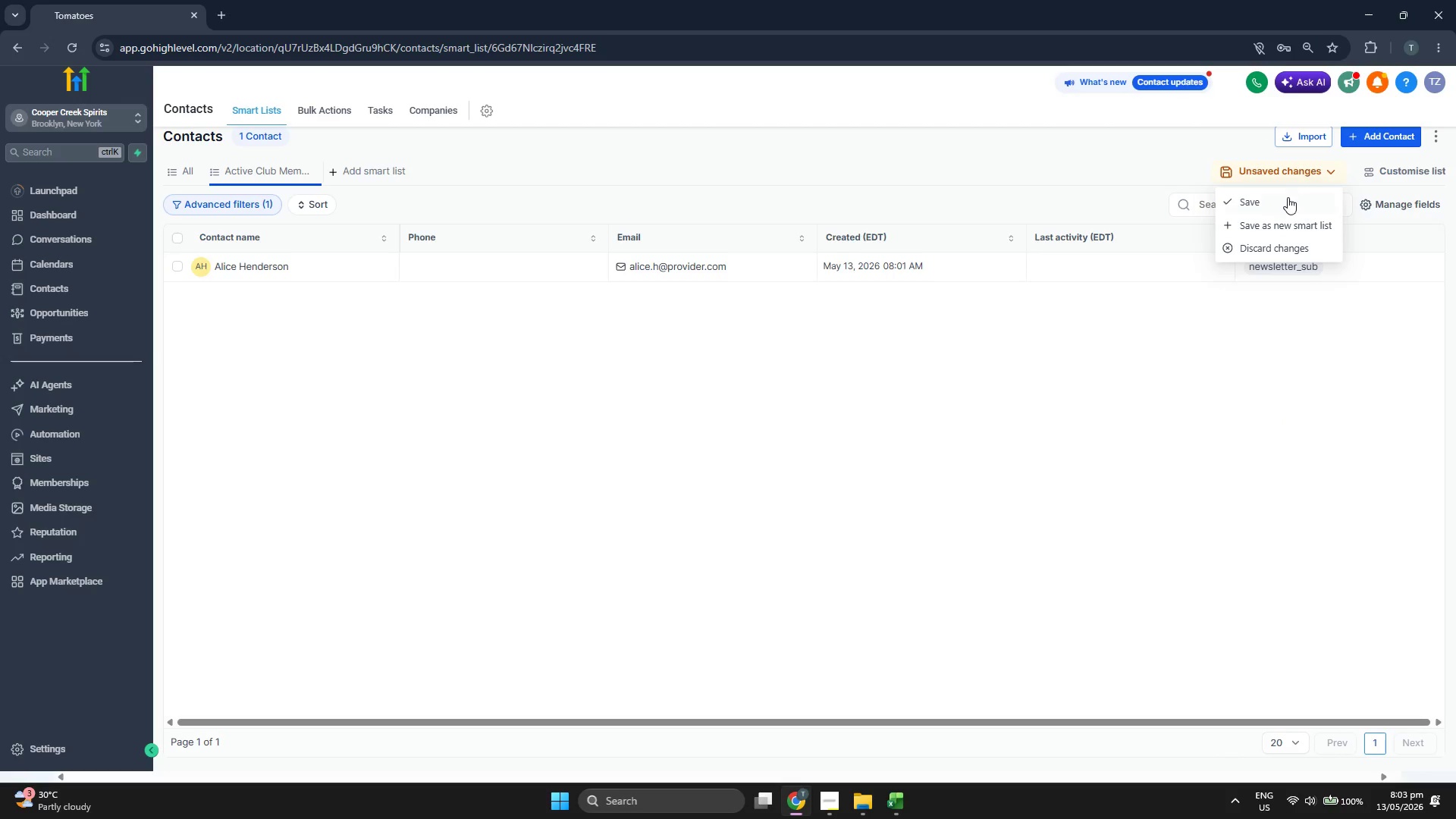 
left_click([1285, 198])
 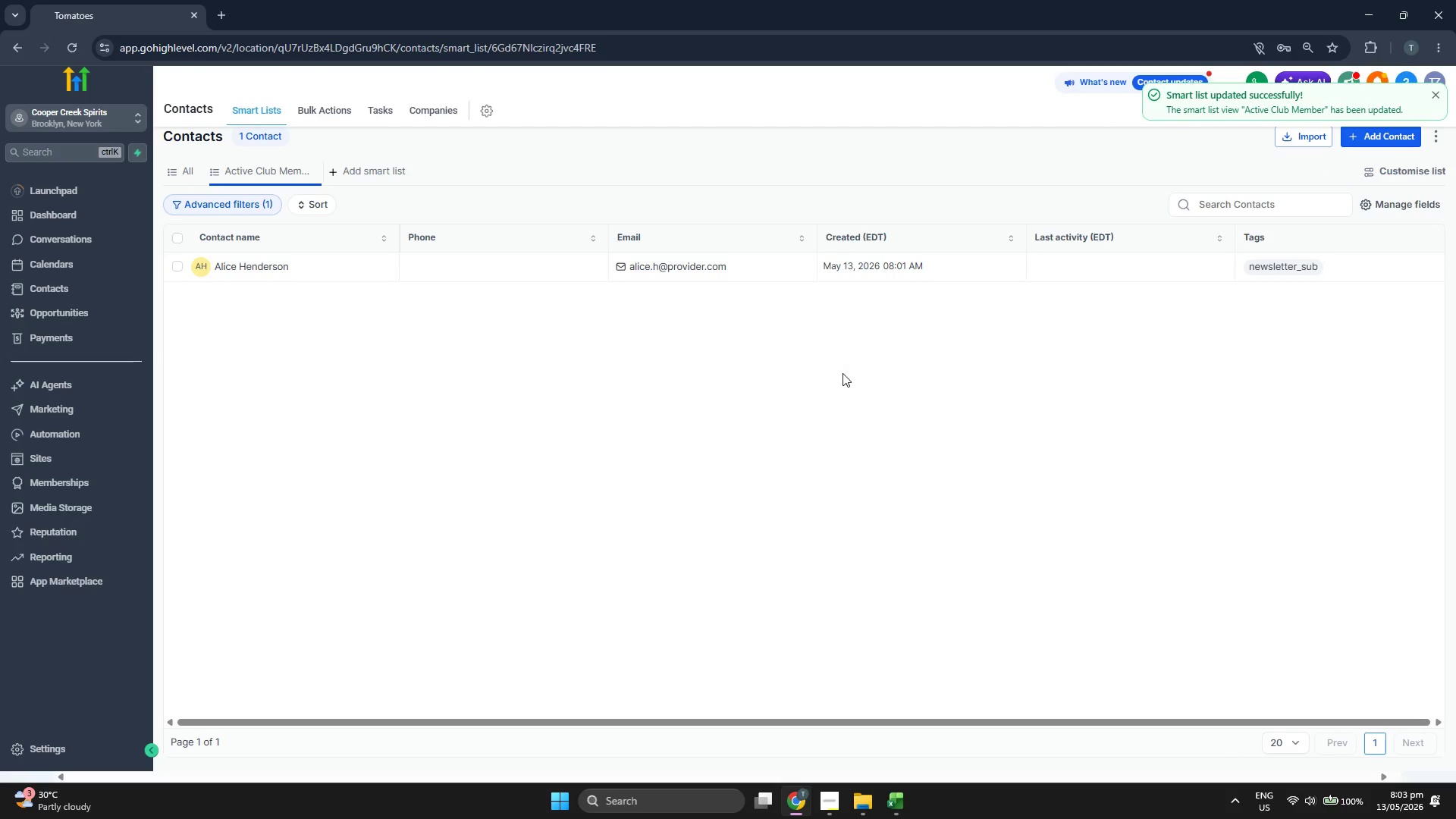 
left_click([1389, 168])
 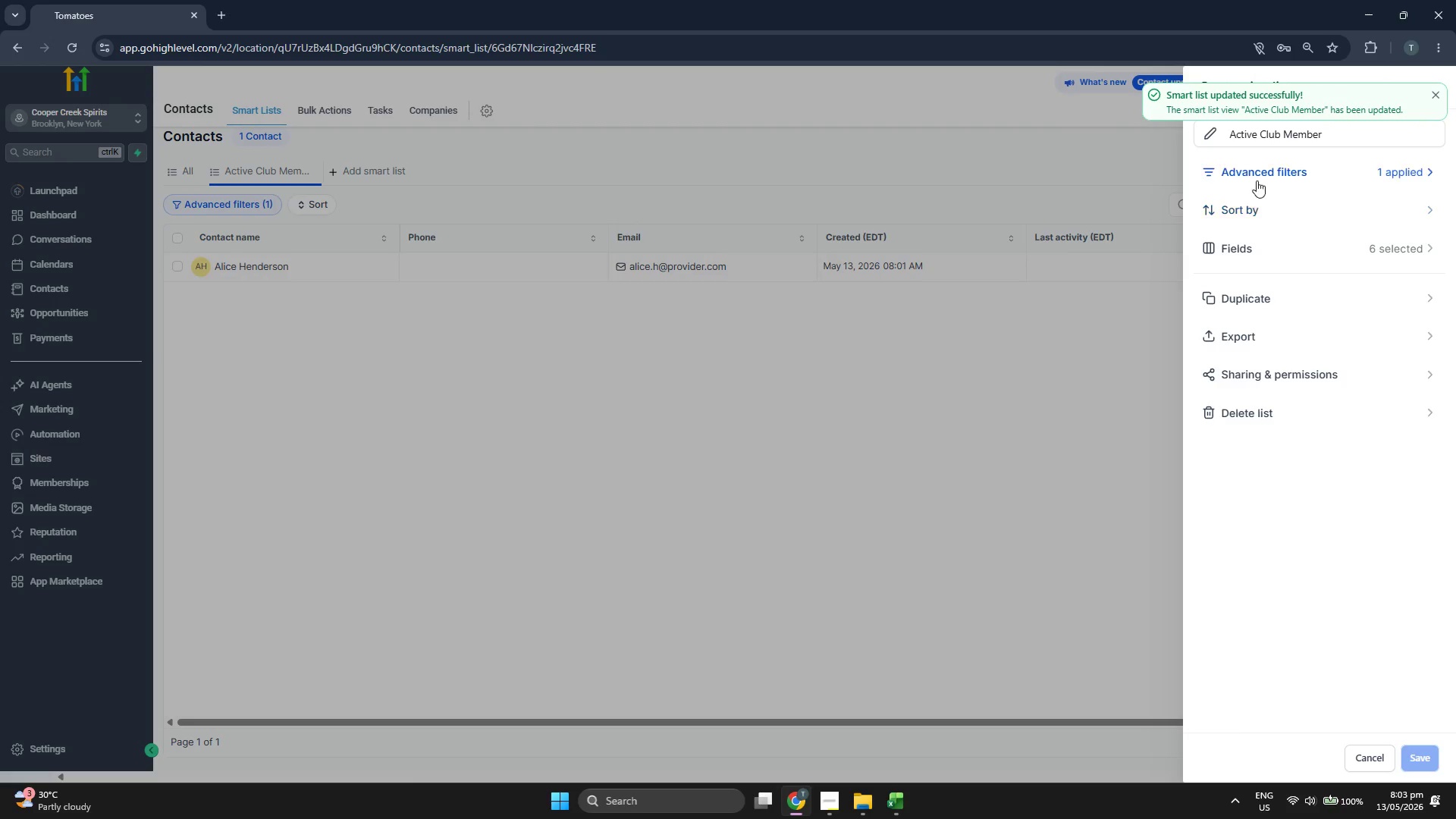 
left_click([934, 358])
 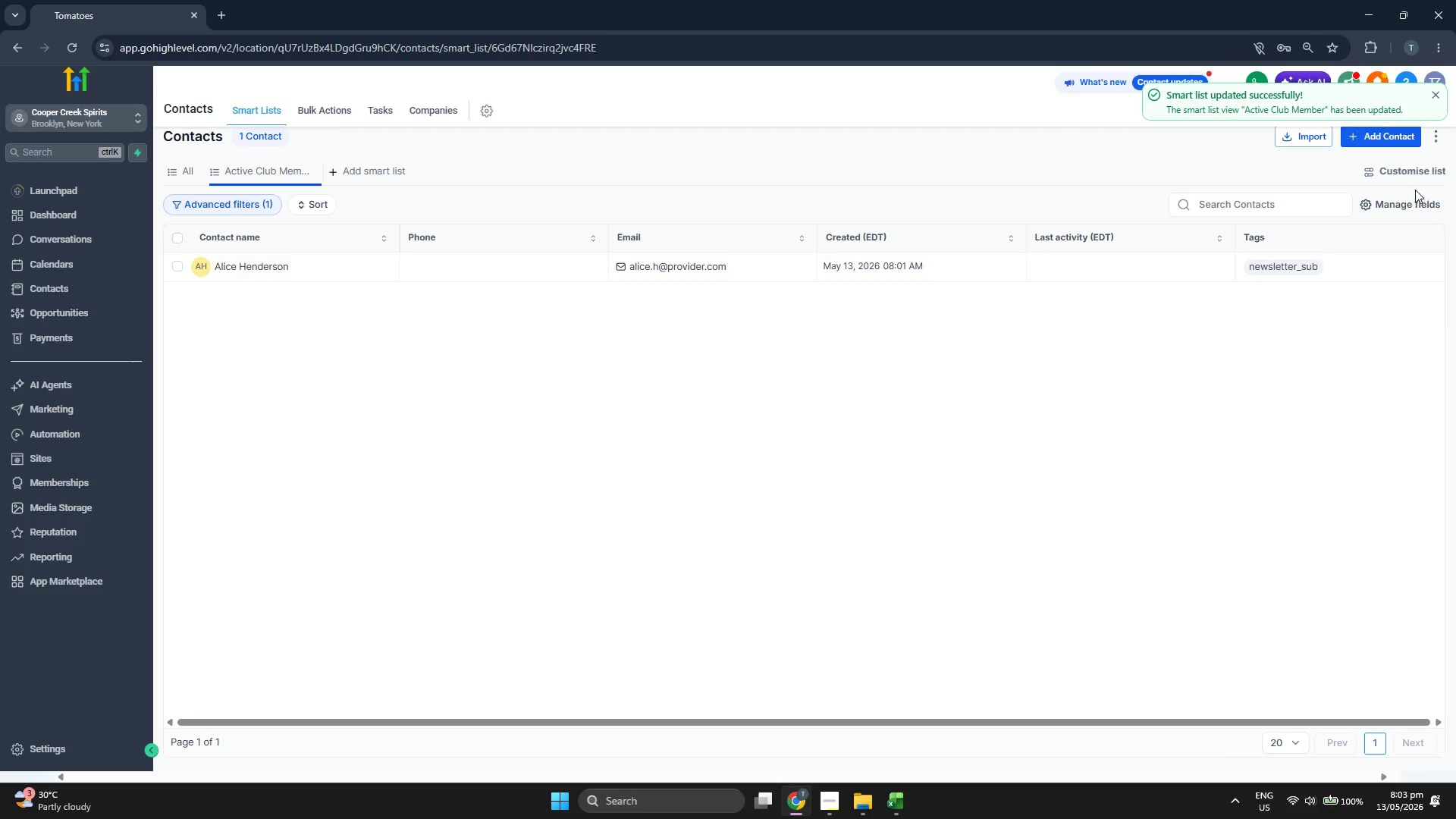 
left_click([1414, 202])
 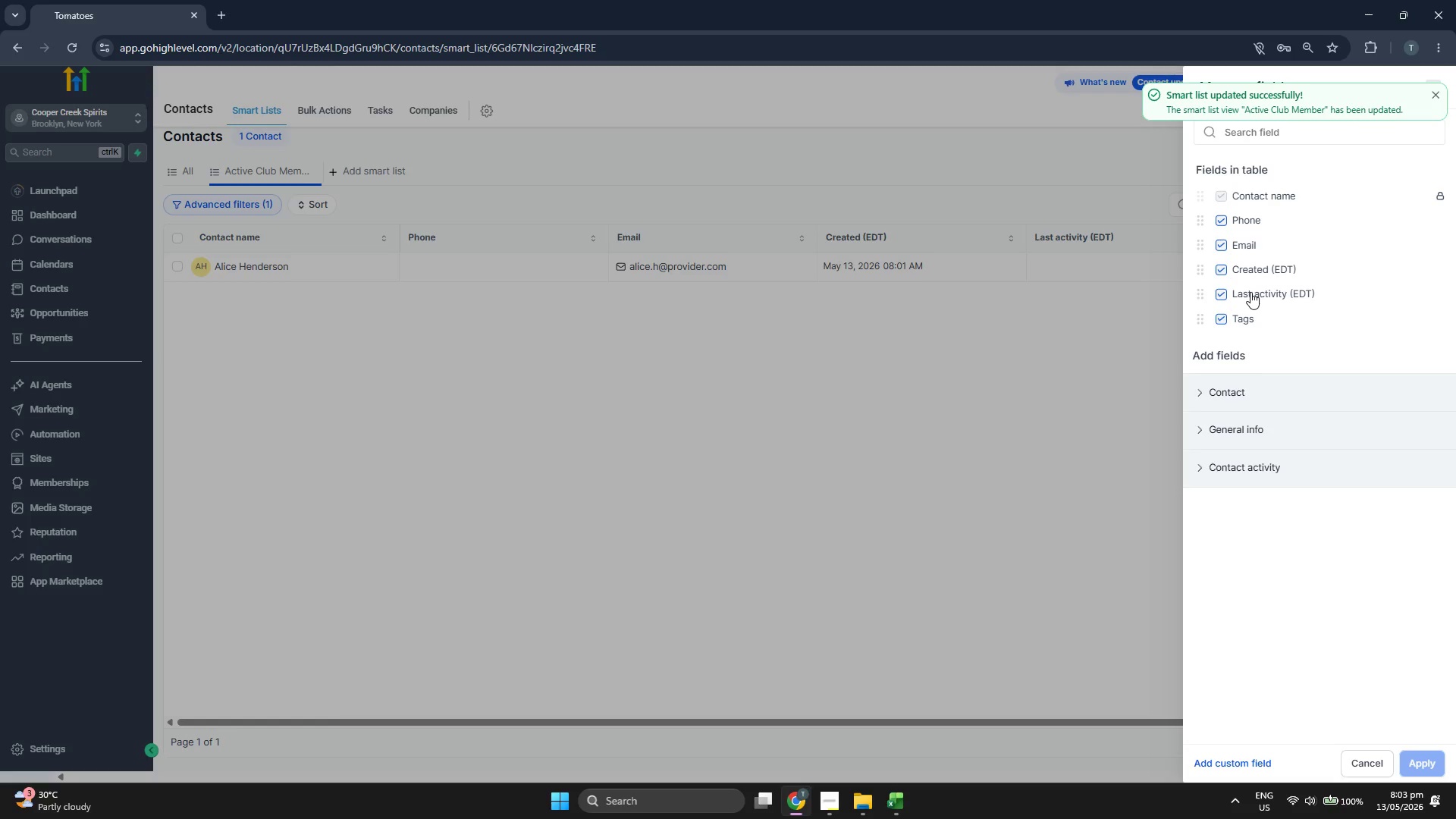 
double_click([1250, 268])
 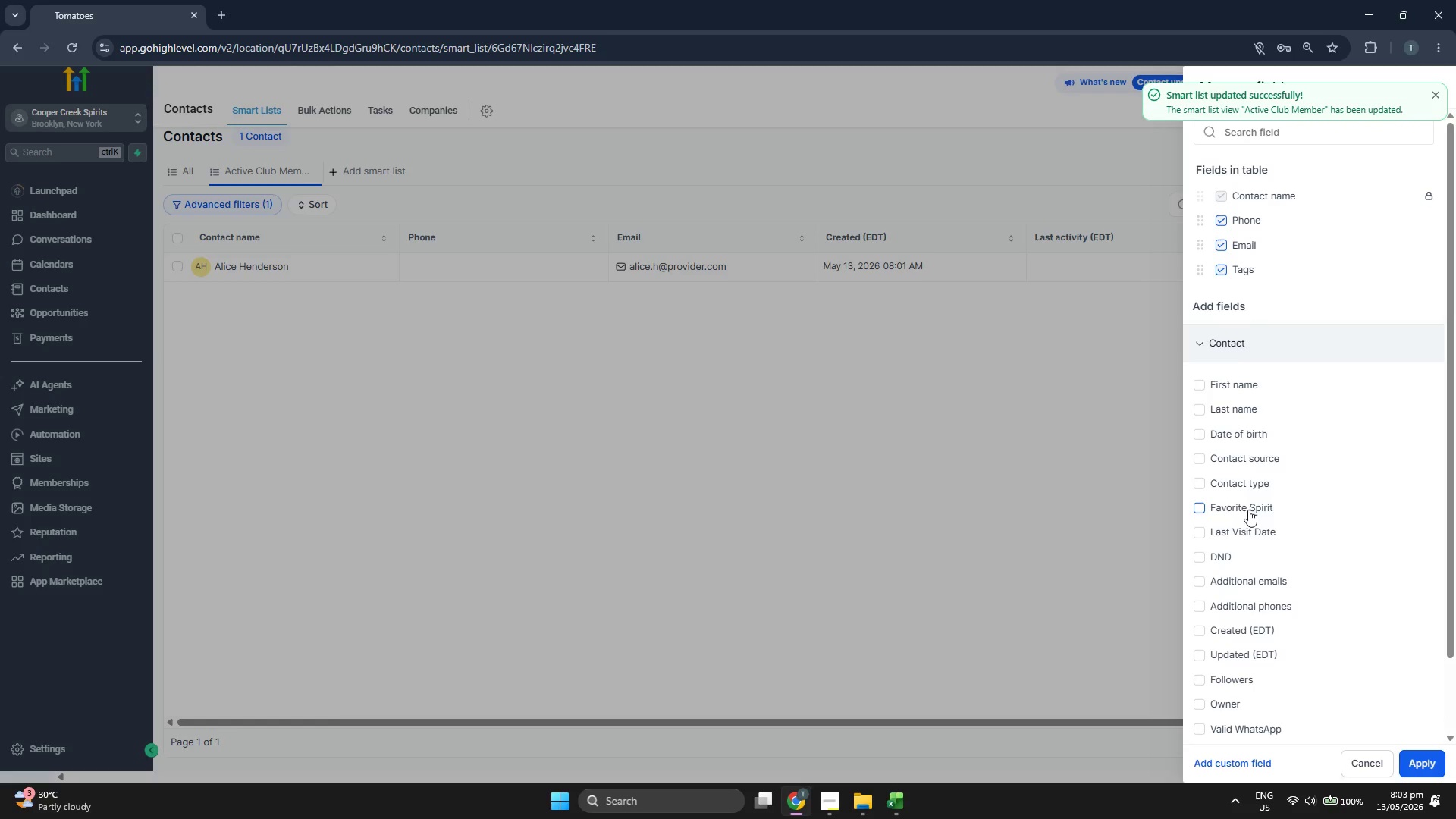 
left_click([1245, 525])
 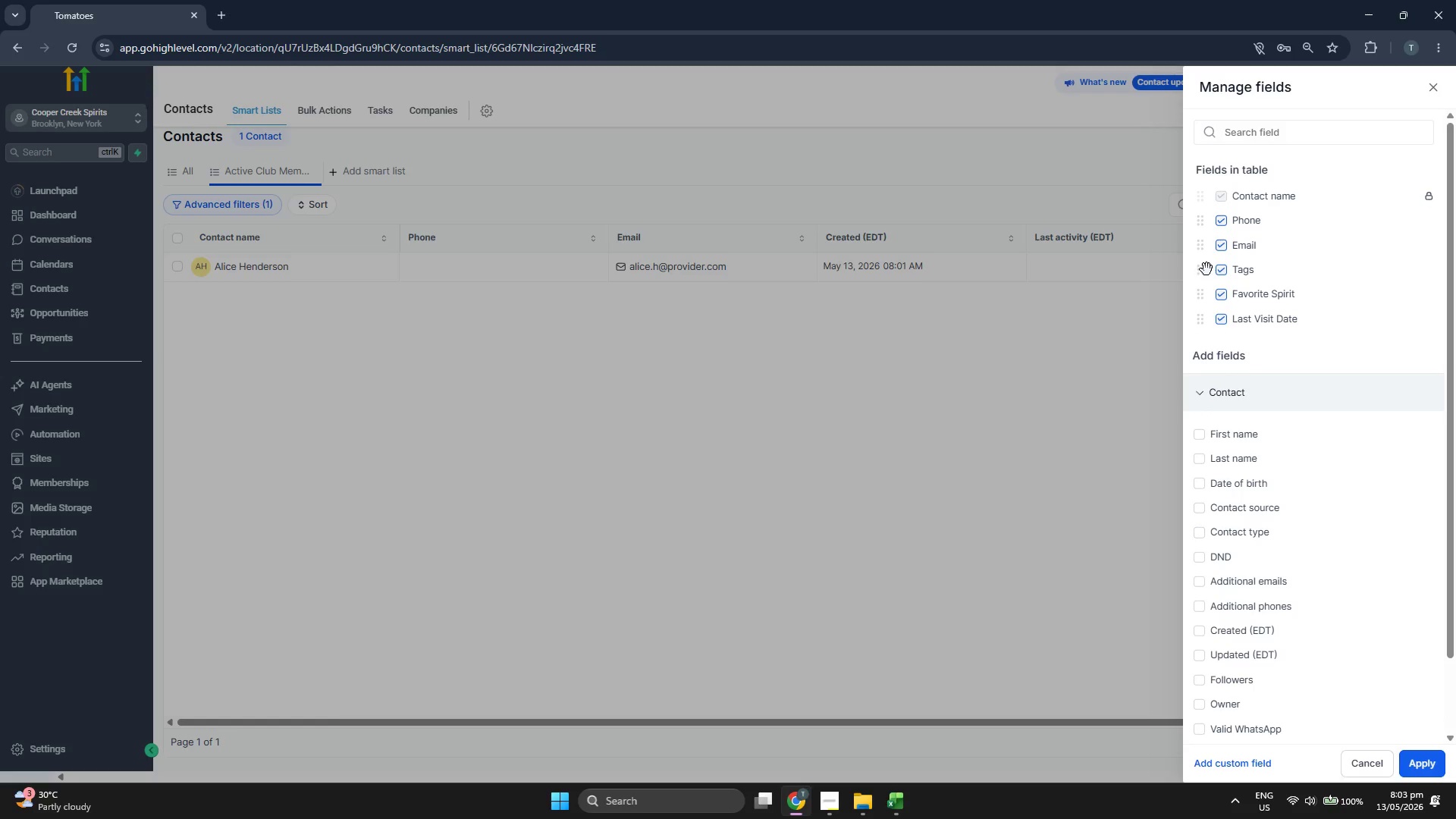 
left_click_drag(start_coordinate=[1207, 269], to_coordinate=[1207, 315])
 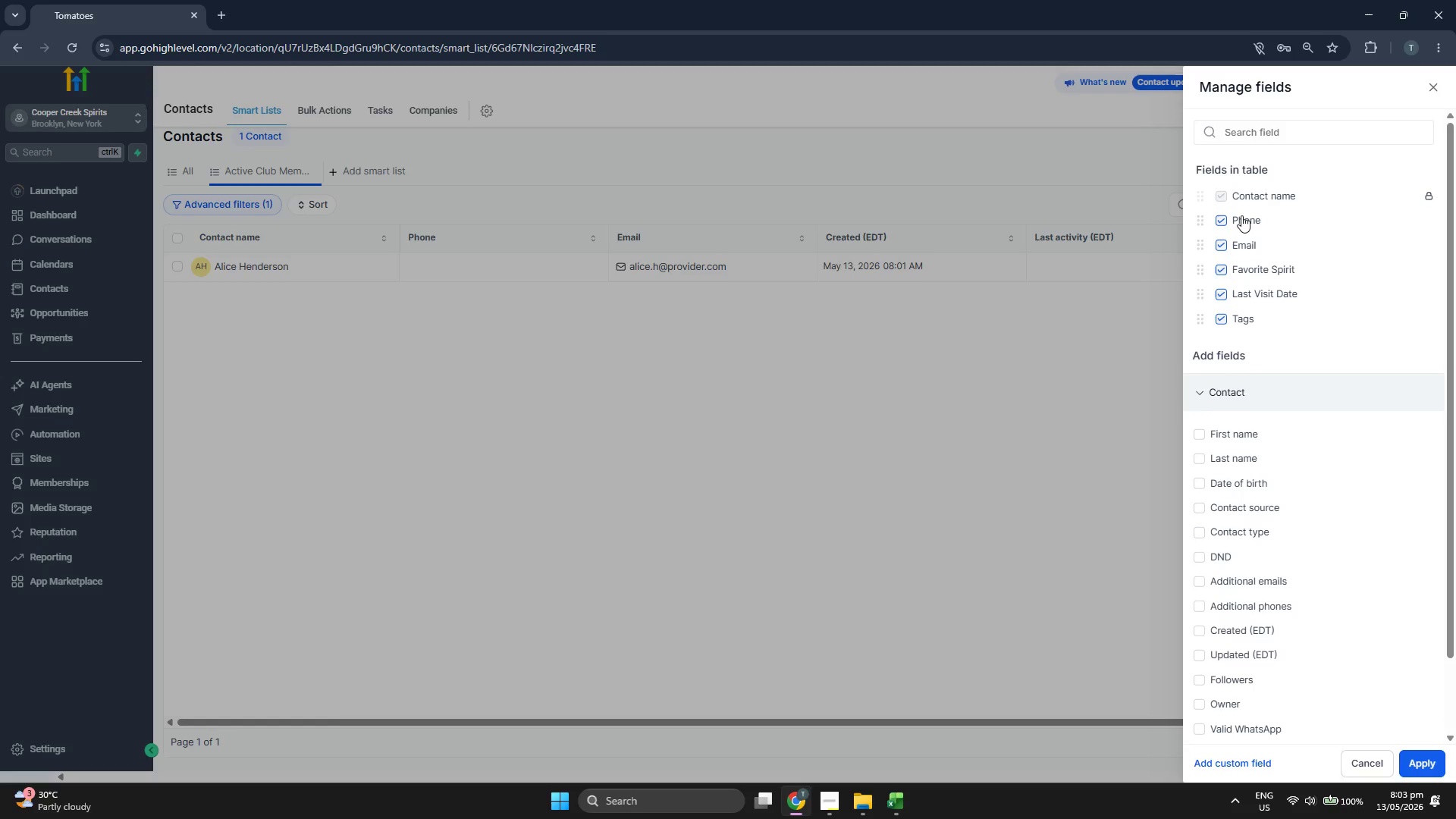 
left_click([1241, 215])
 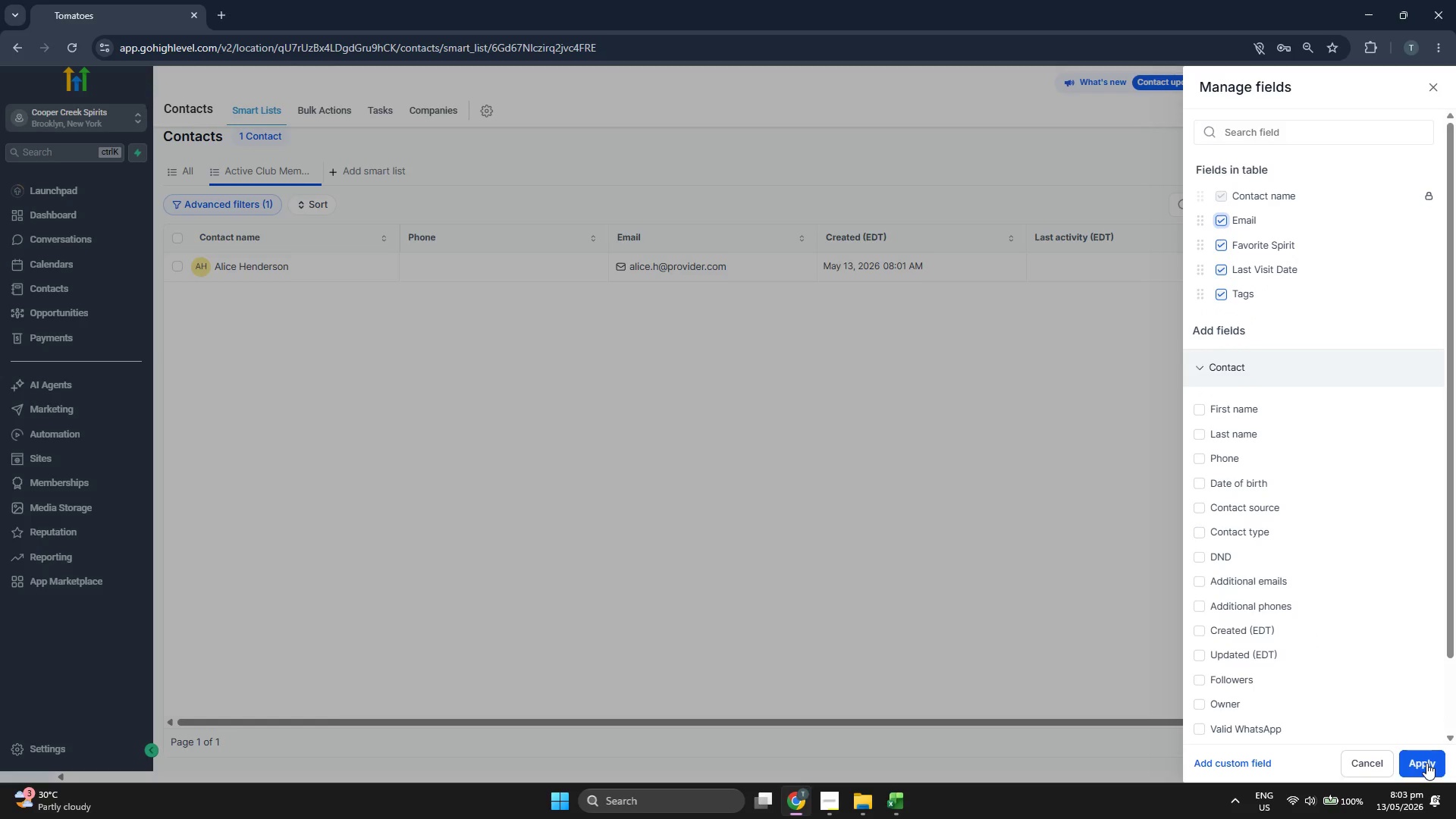 
left_click([1426, 763])
 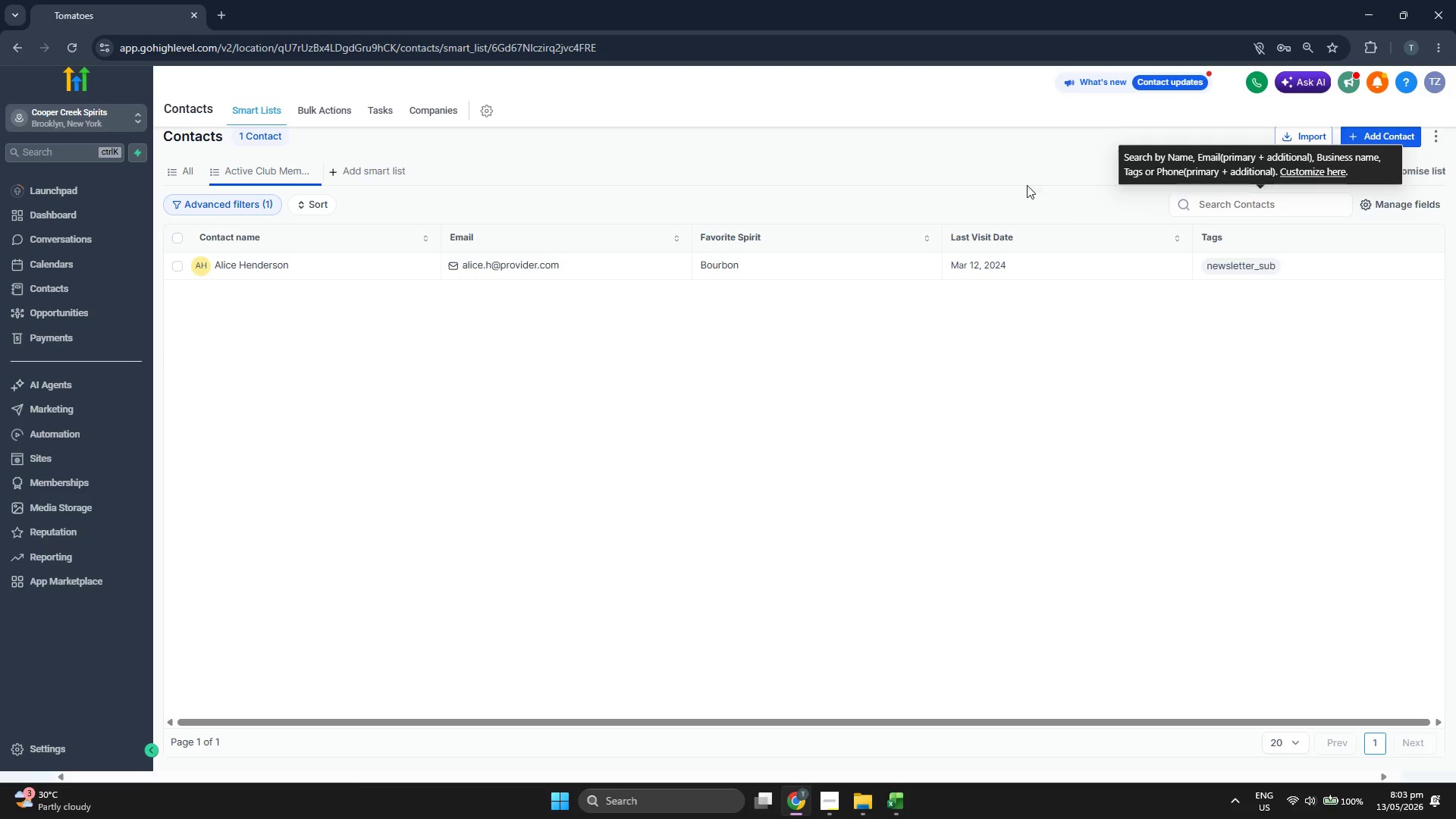 
left_click([1307, 168])
 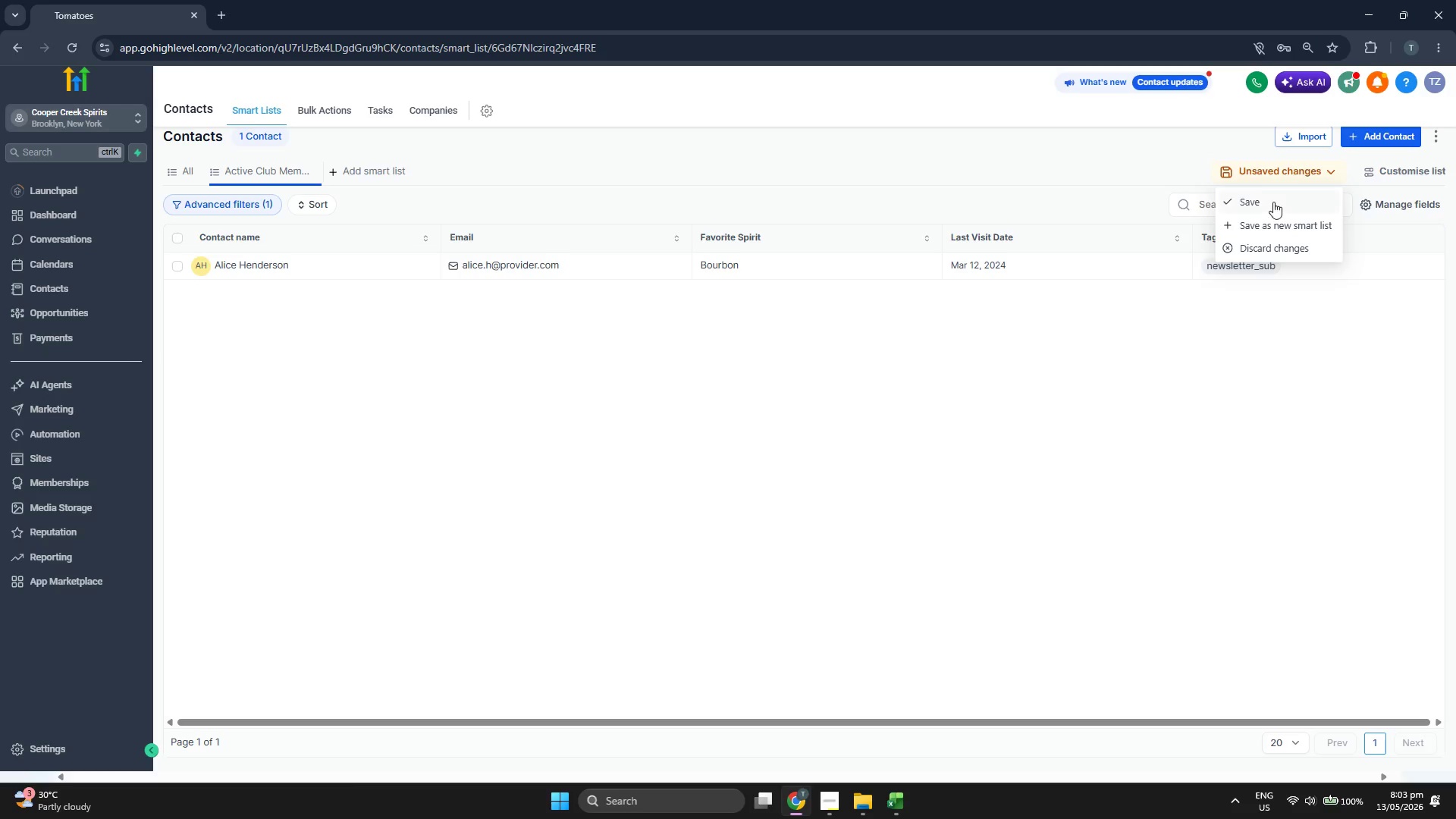 
left_click([1272, 202])
 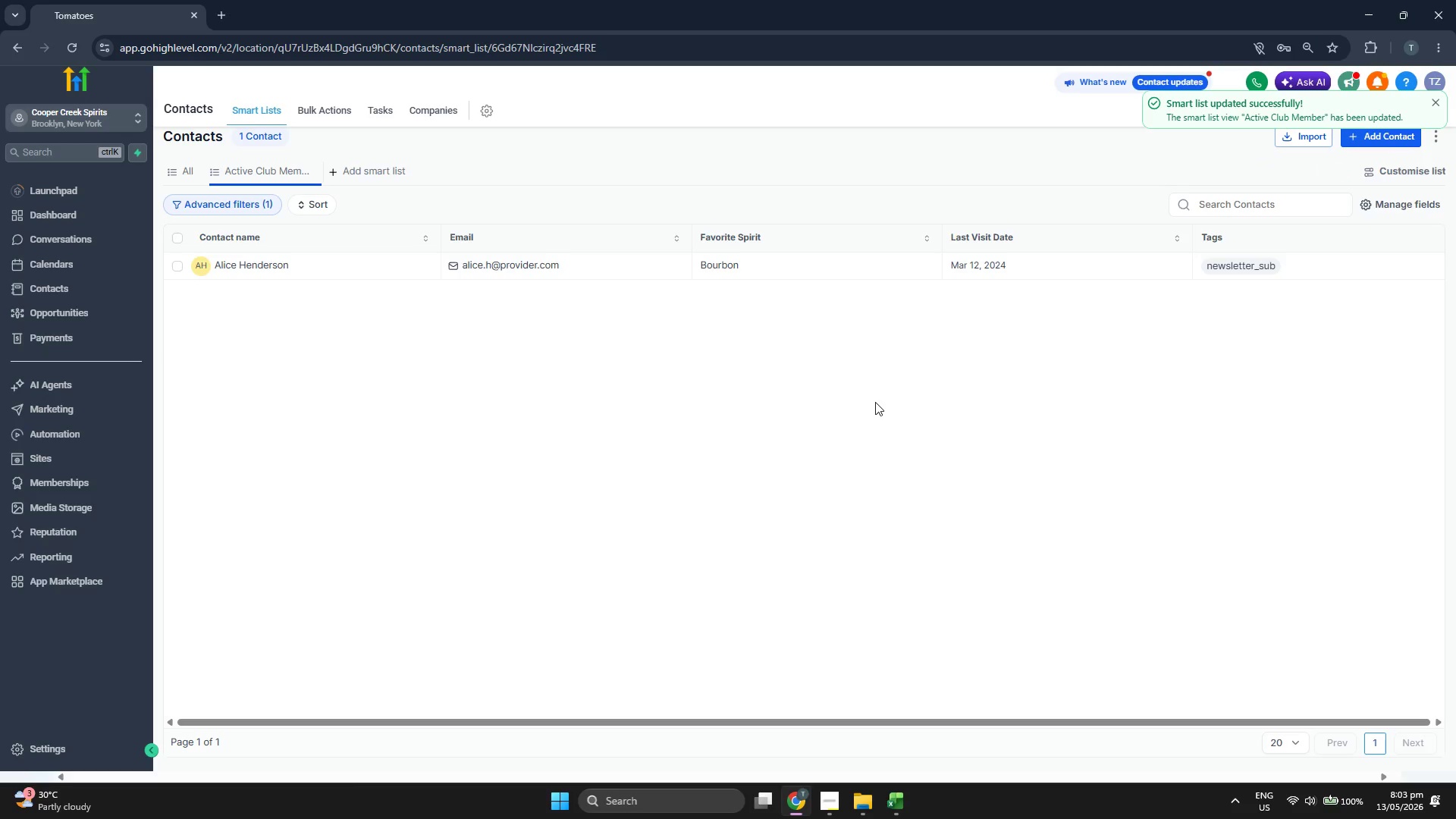 
wait(5.64)
 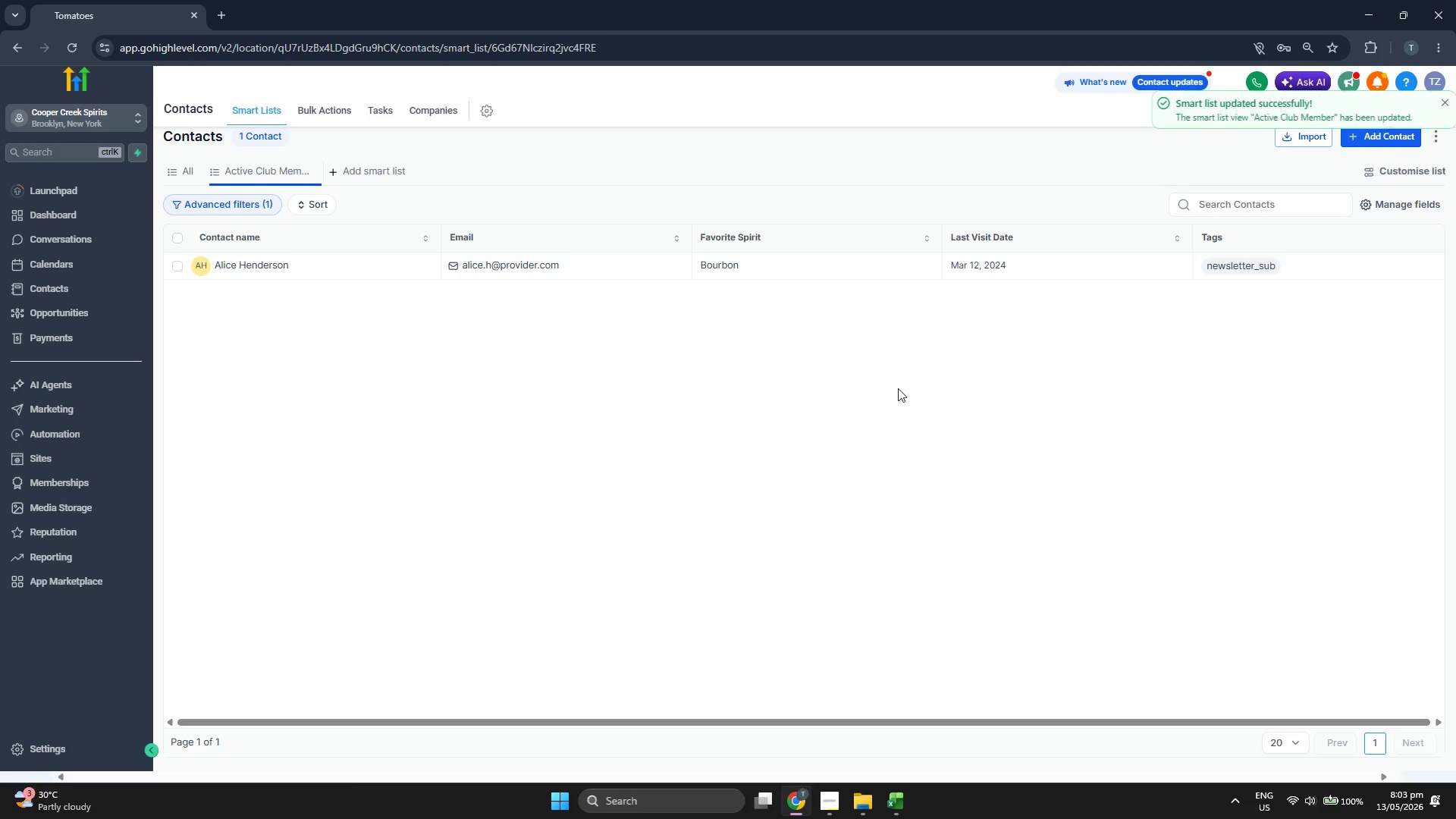 
left_click([1408, 210])
 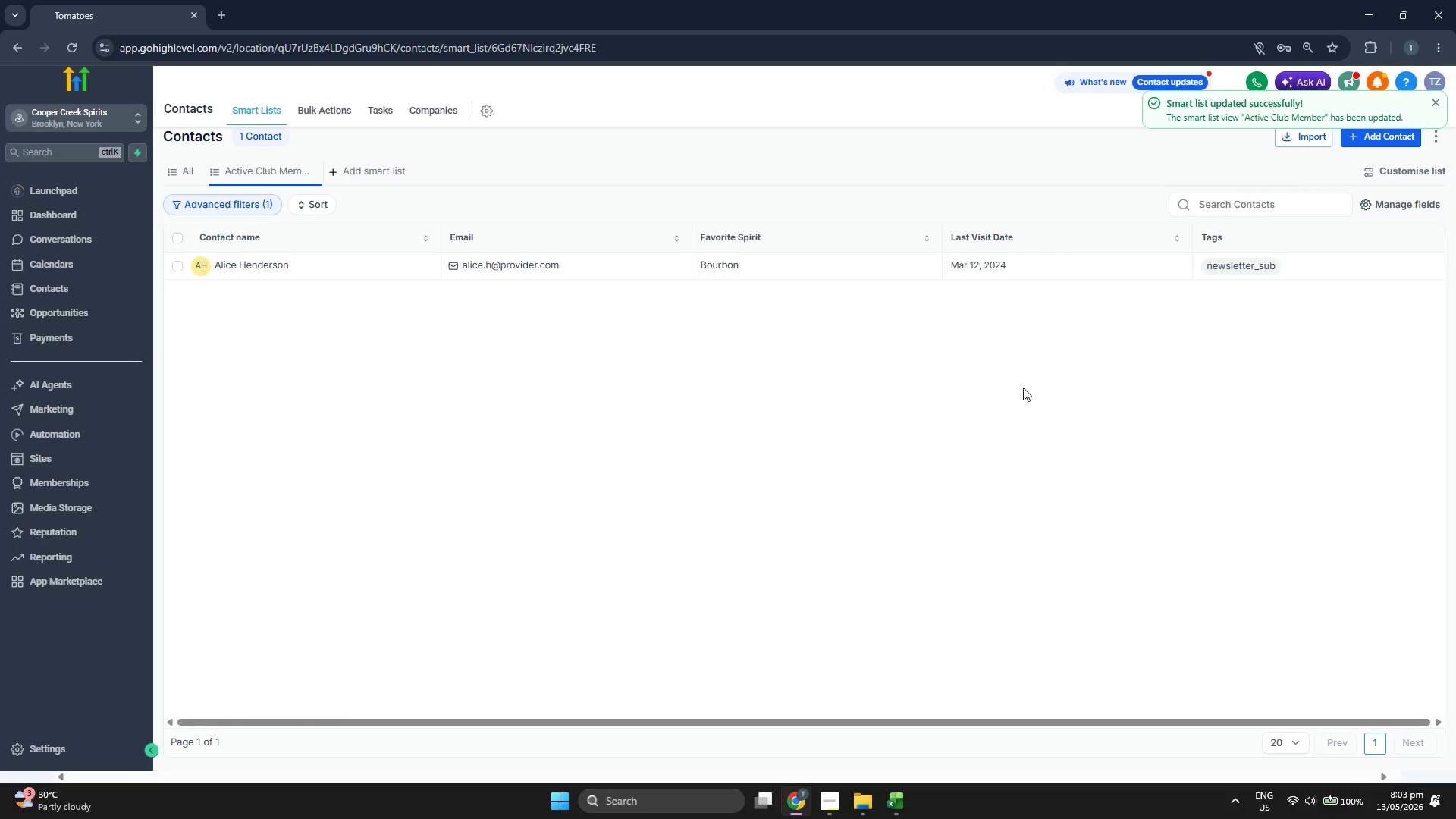 
left_click([1389, 132])
 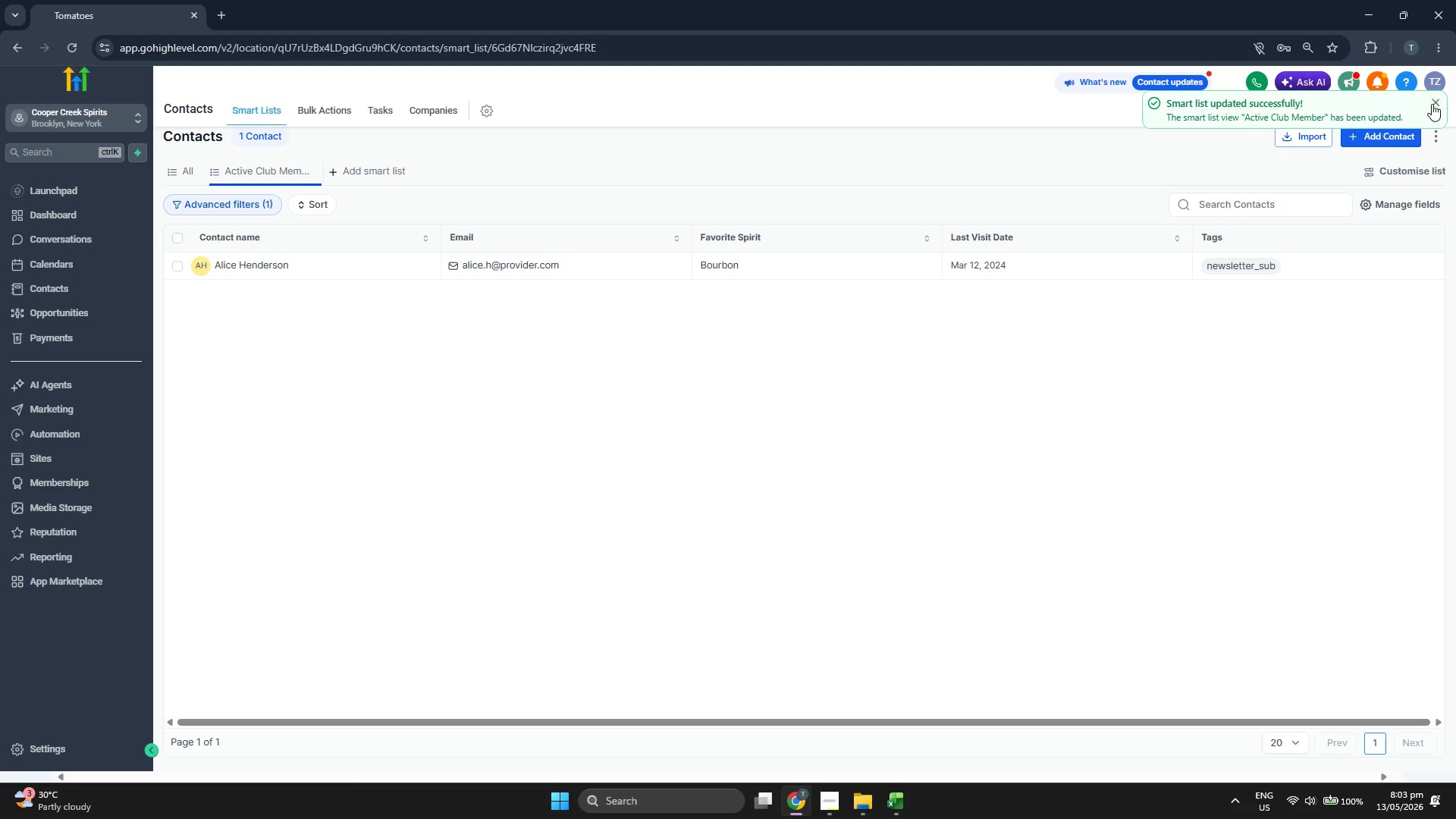 
left_click([1432, 102])
 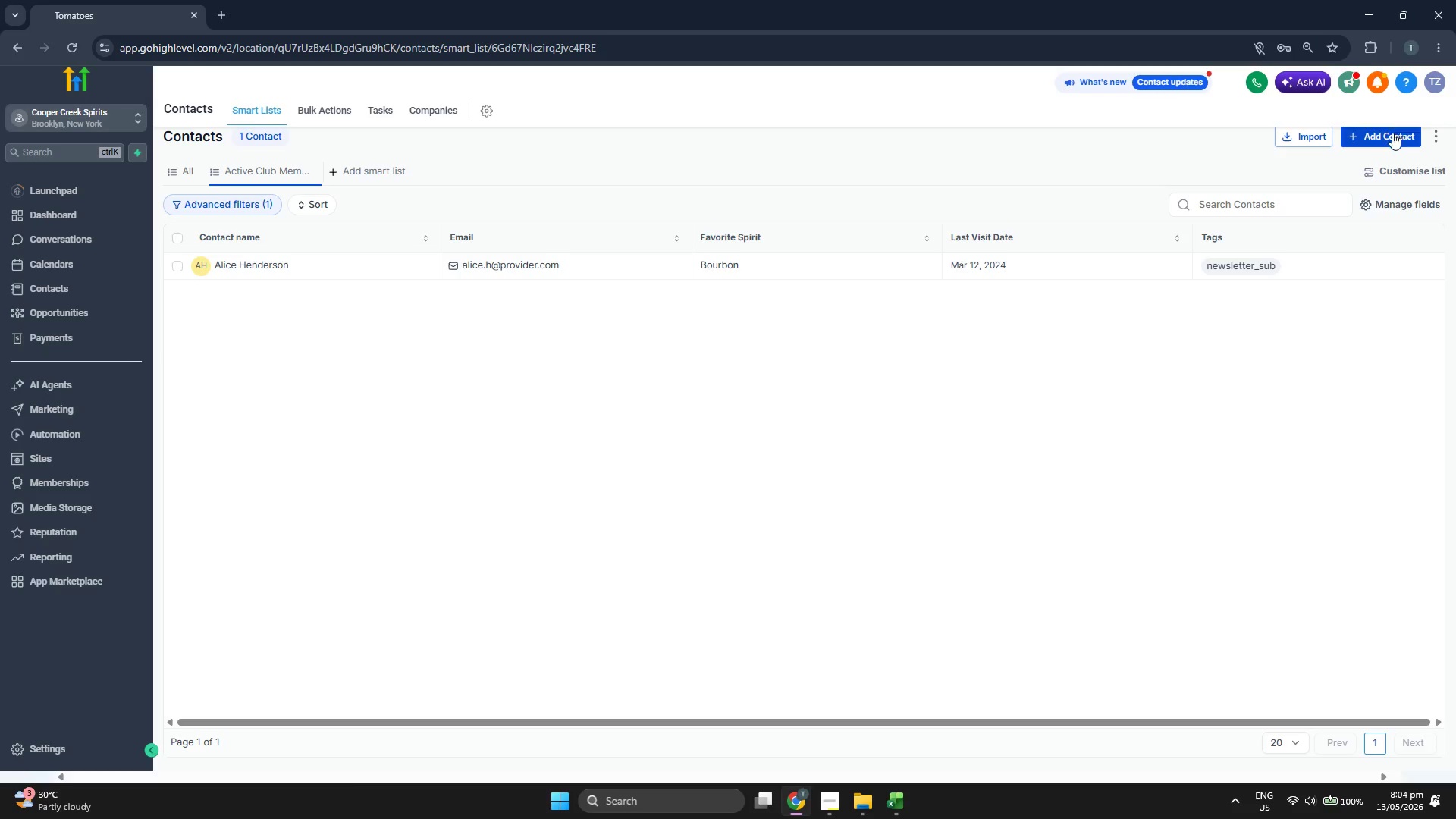 
left_click([1392, 133])
 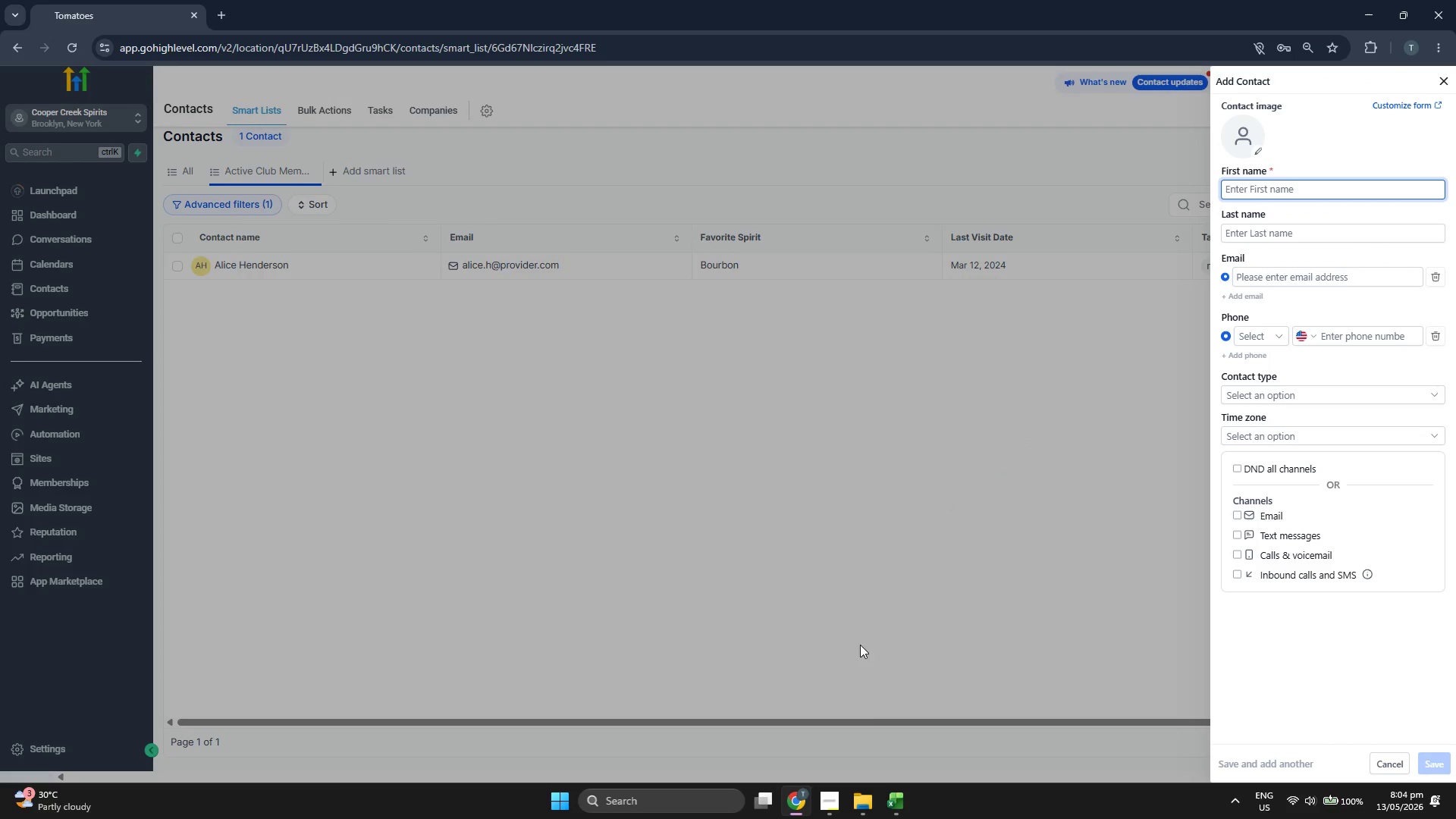 
left_click([883, 798])
 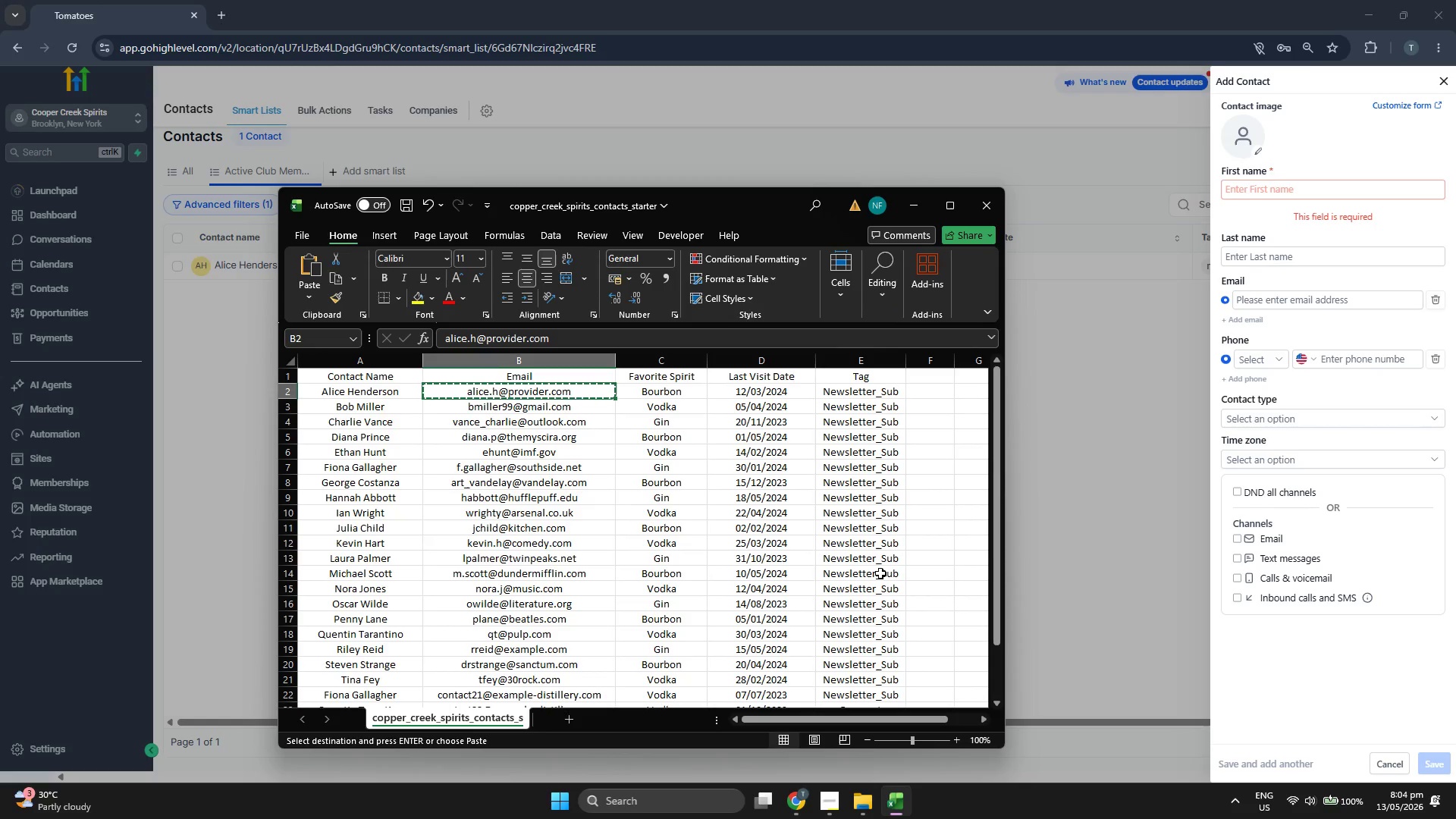 
key(ArrowDown)
 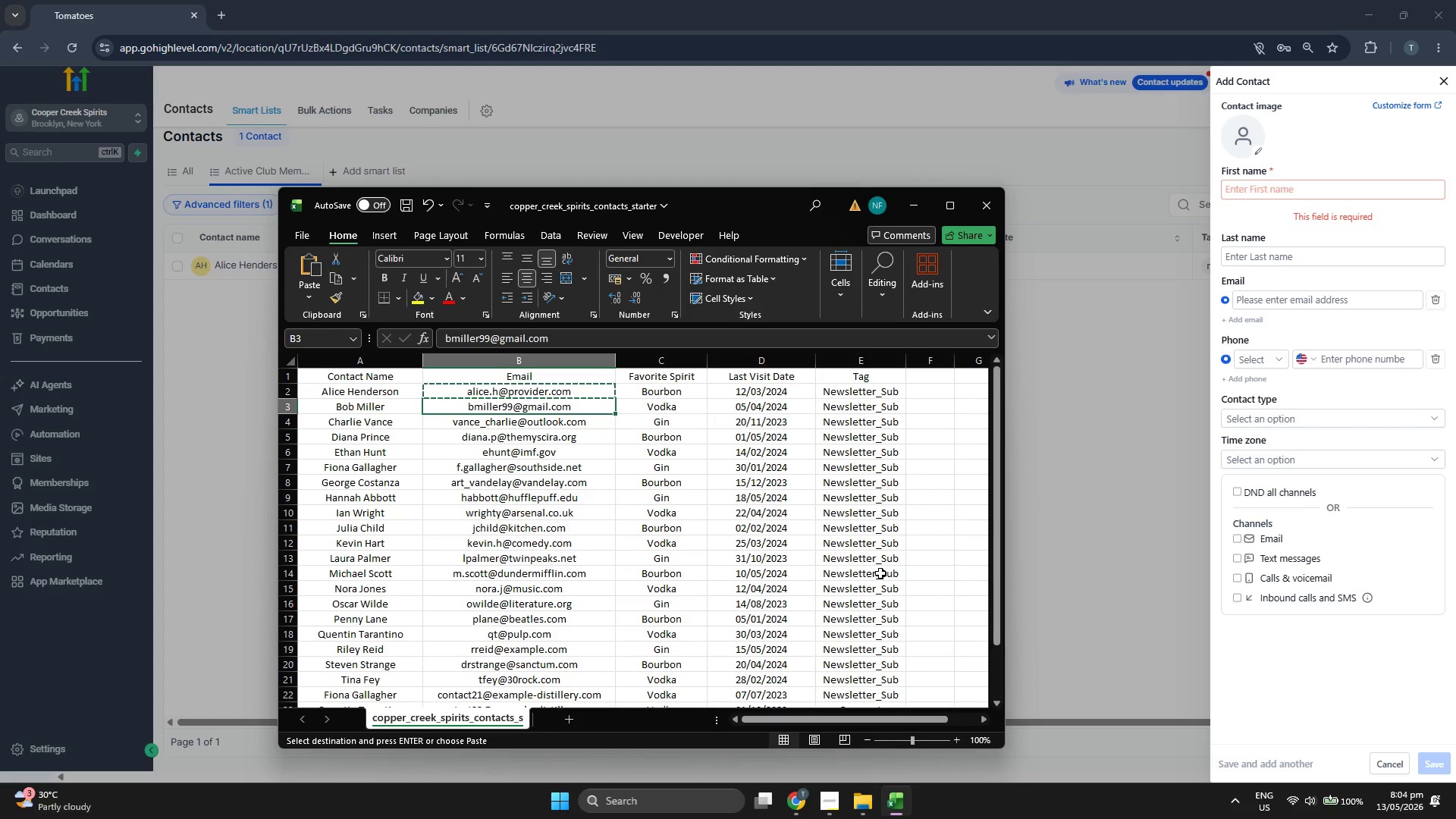 
key(Control+ControlLeft)
 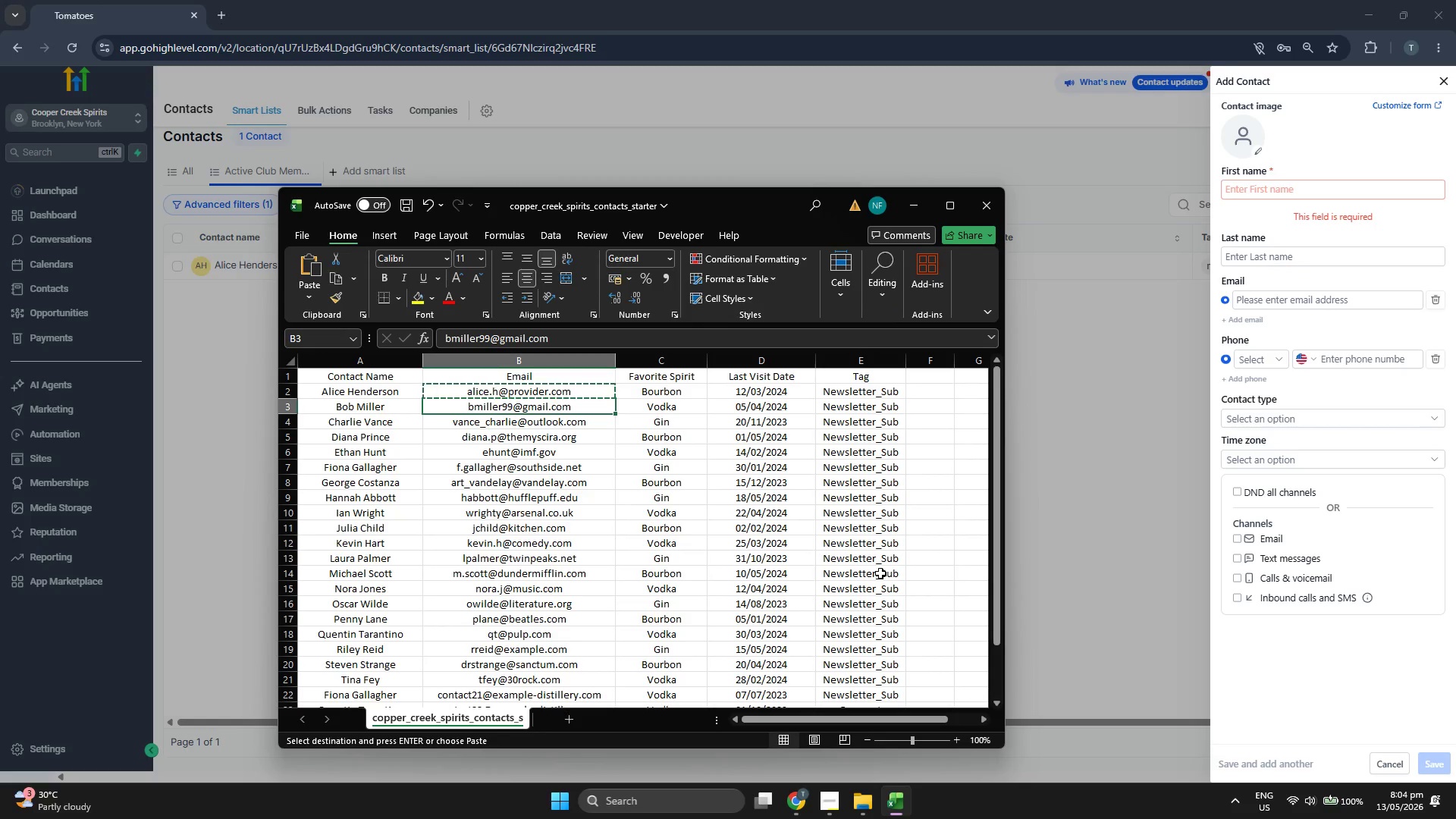 
key(Control+C)
 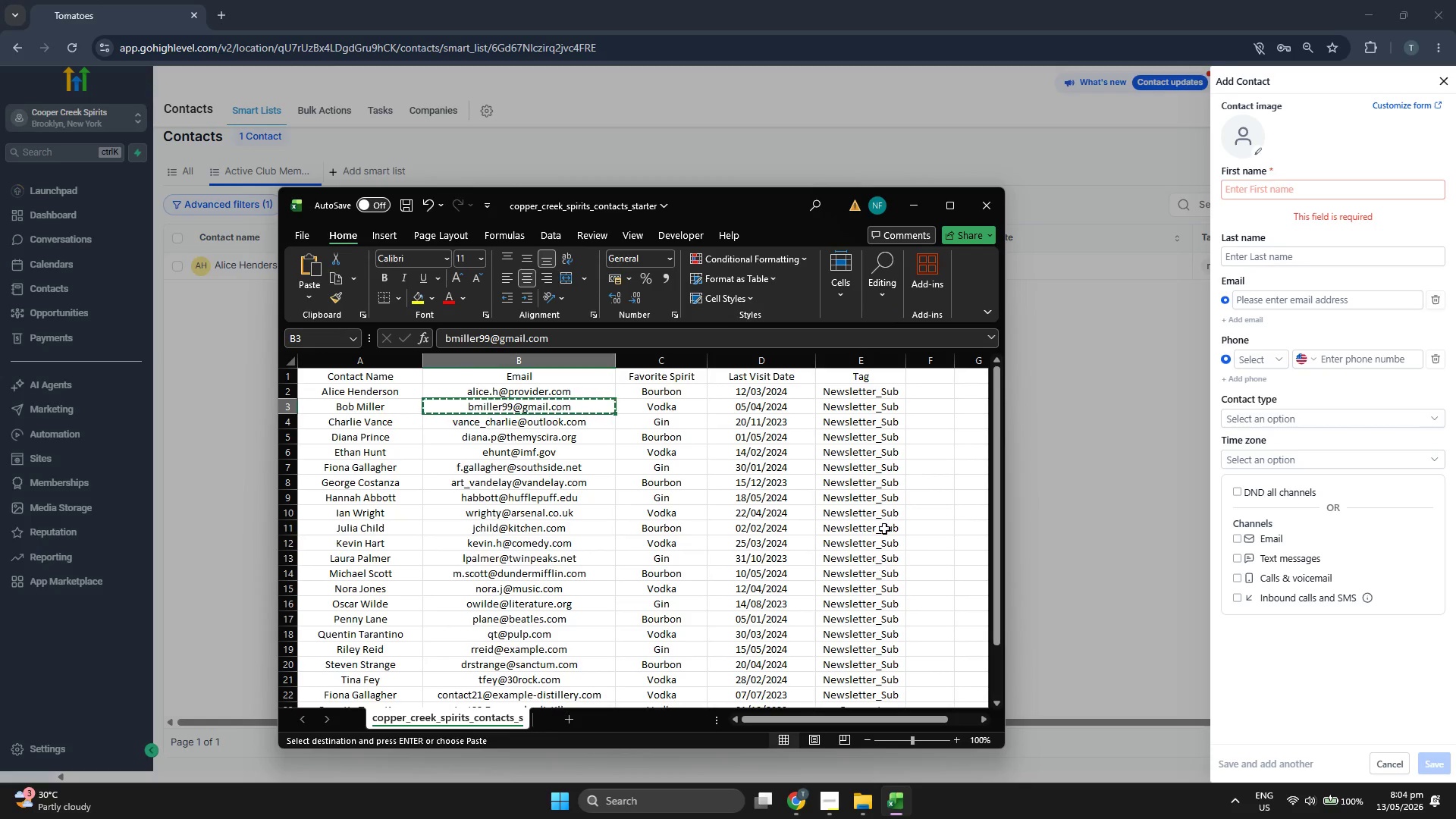 
left_click([1282, 297])
 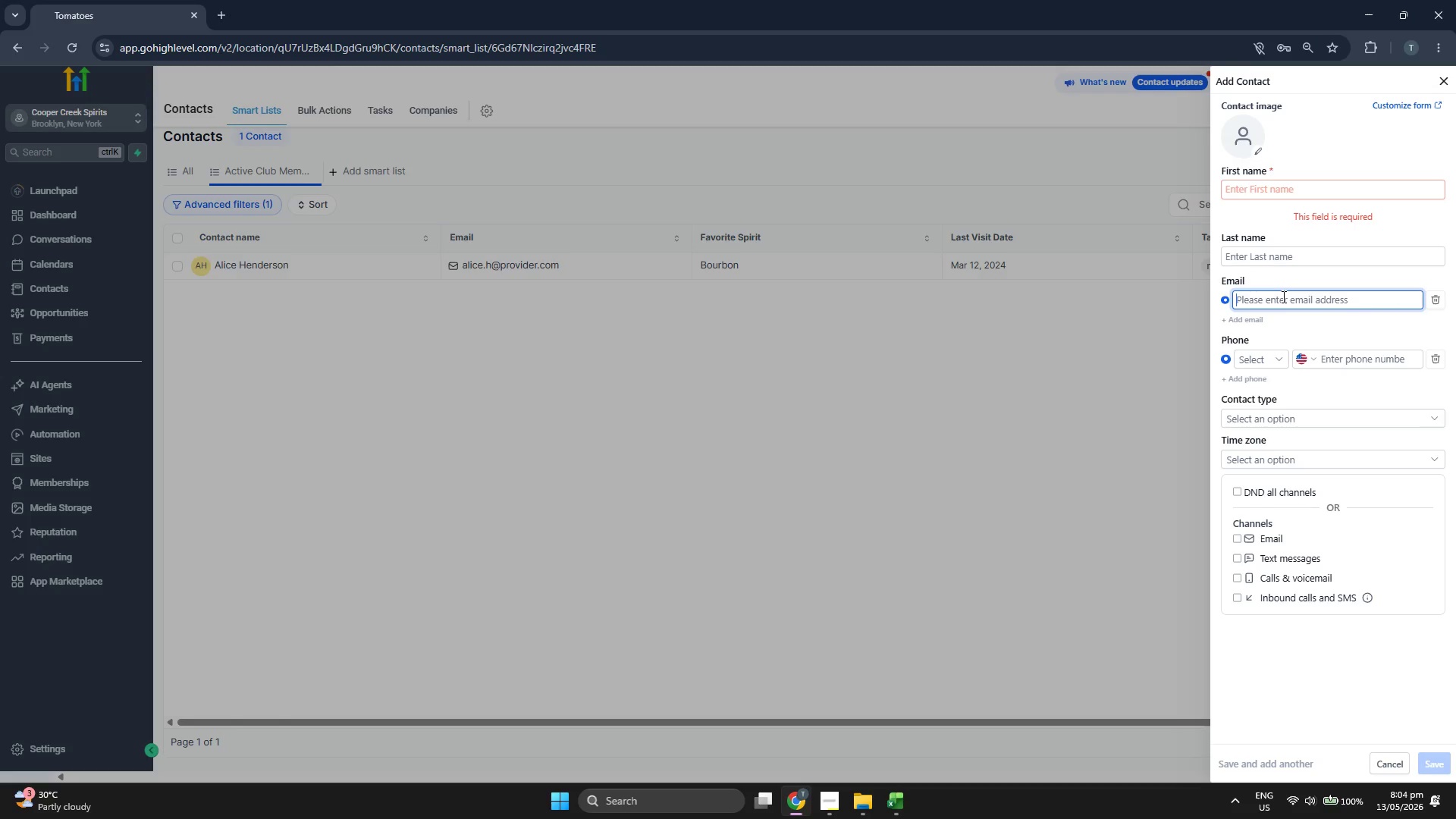 
key(Control+V)
 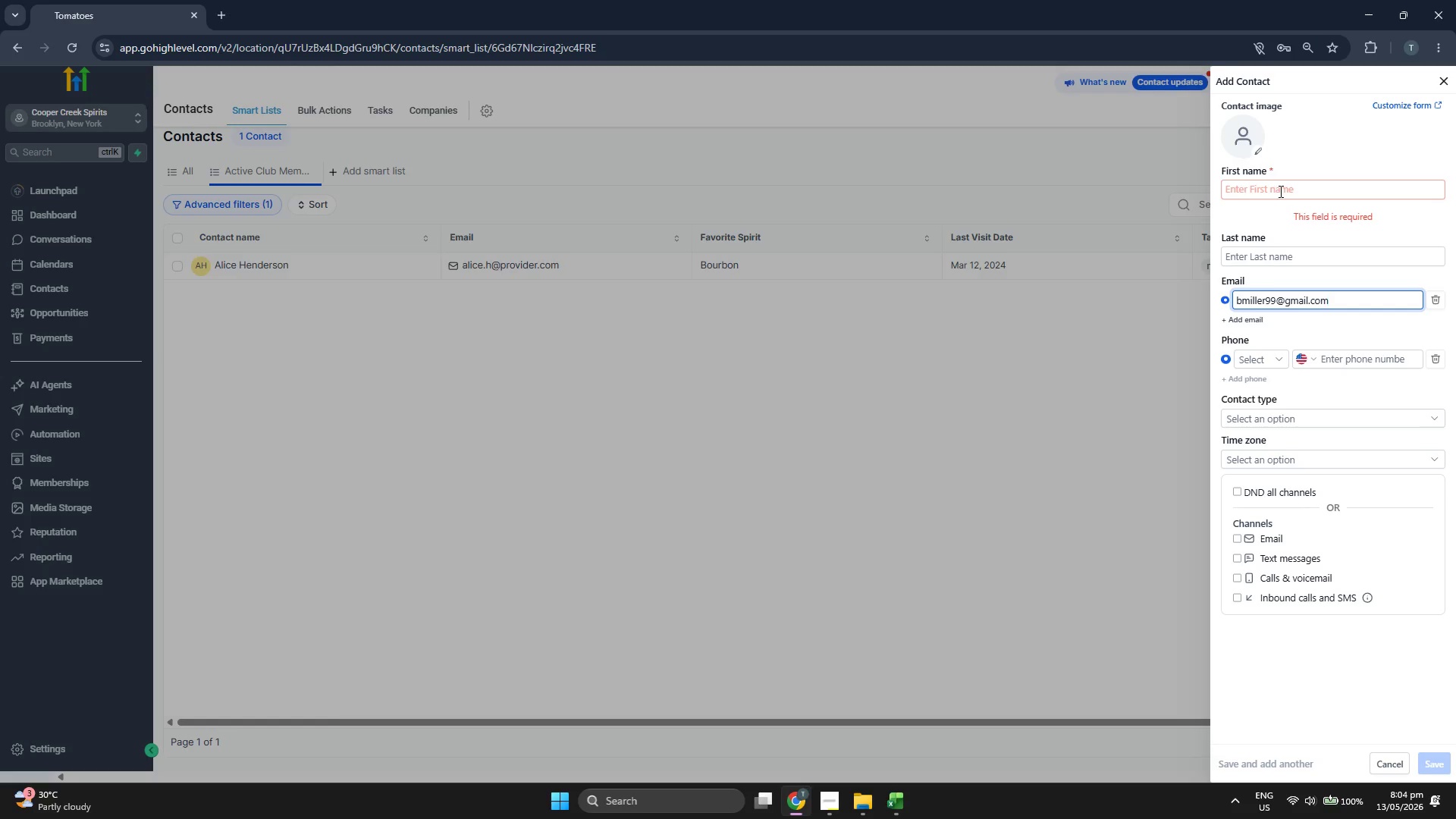 
left_click([1279, 191])
 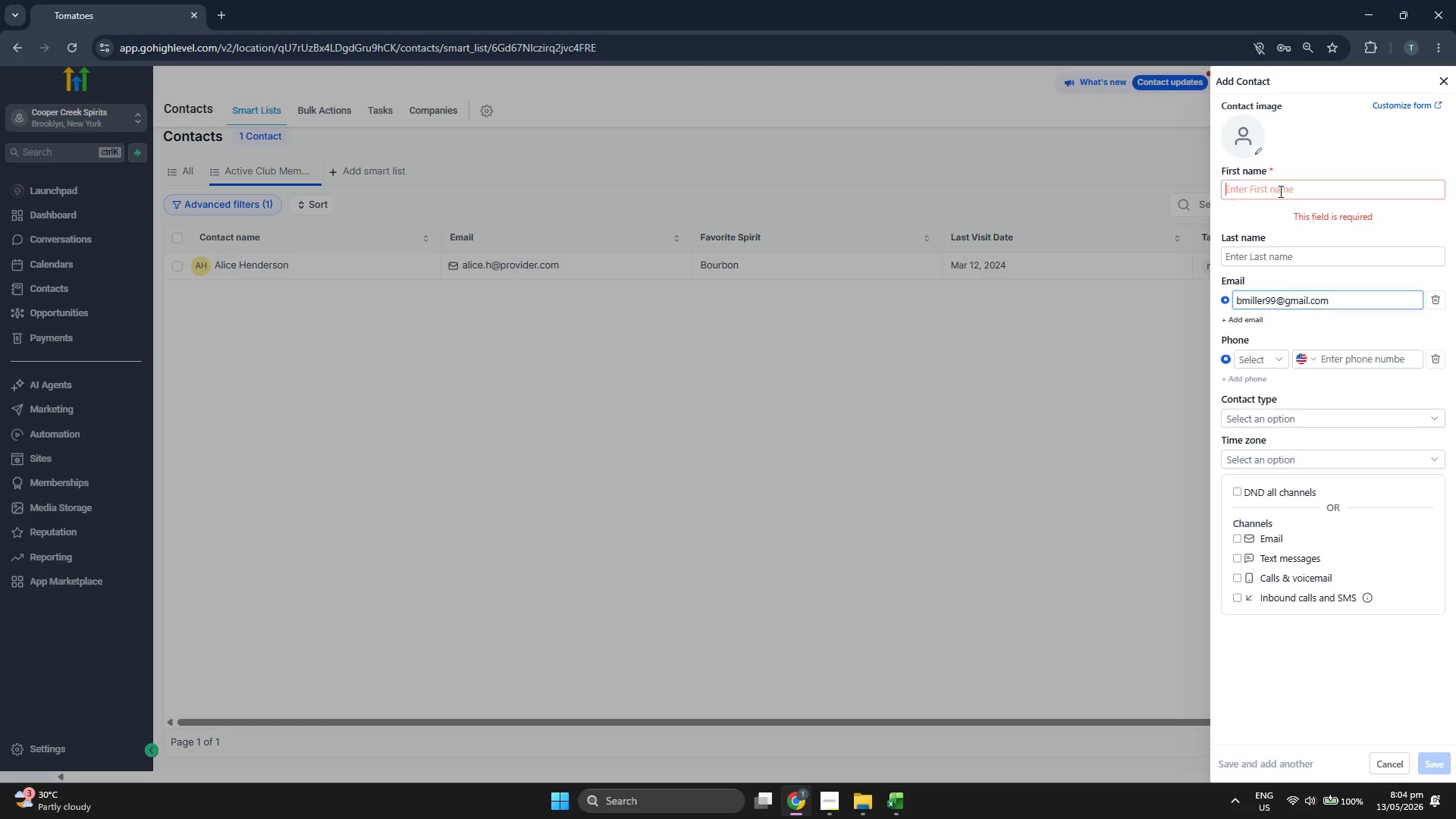 
type(Bib)
key(Tab)
 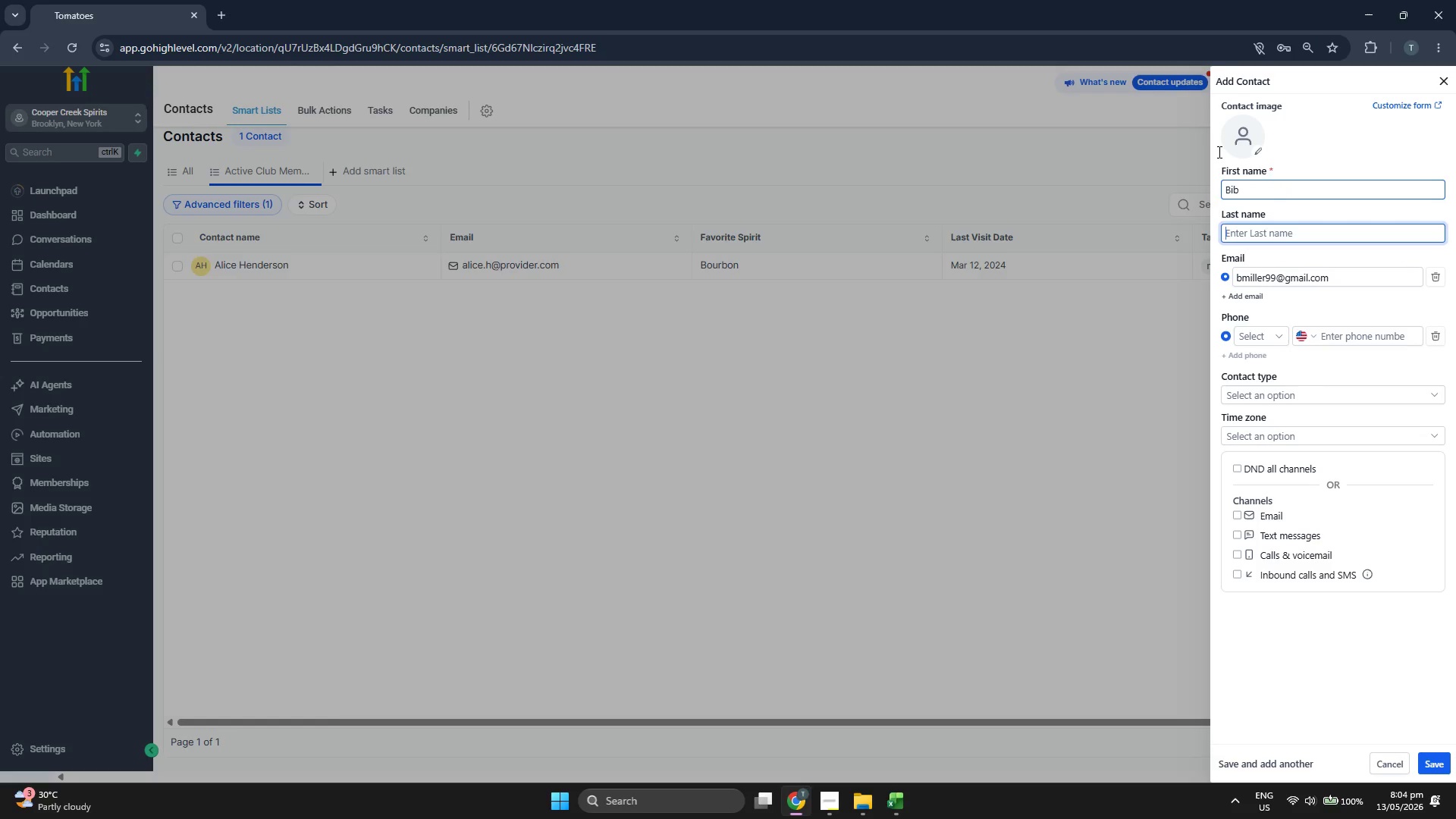 
left_click([1247, 190])
 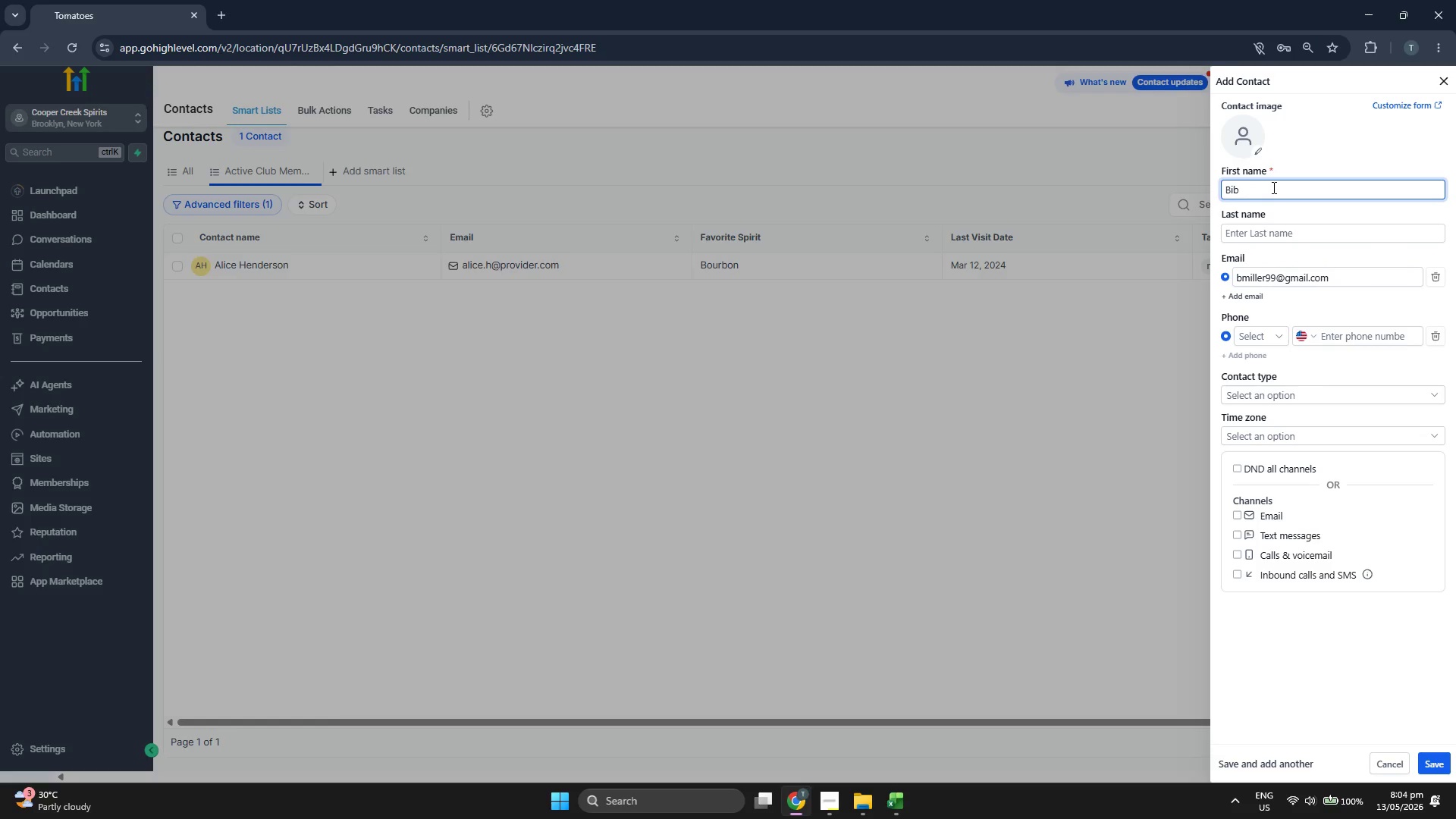 
key(Backspace)
key(Backspace)
type(ob)
key(Tab)
type(Miller)
 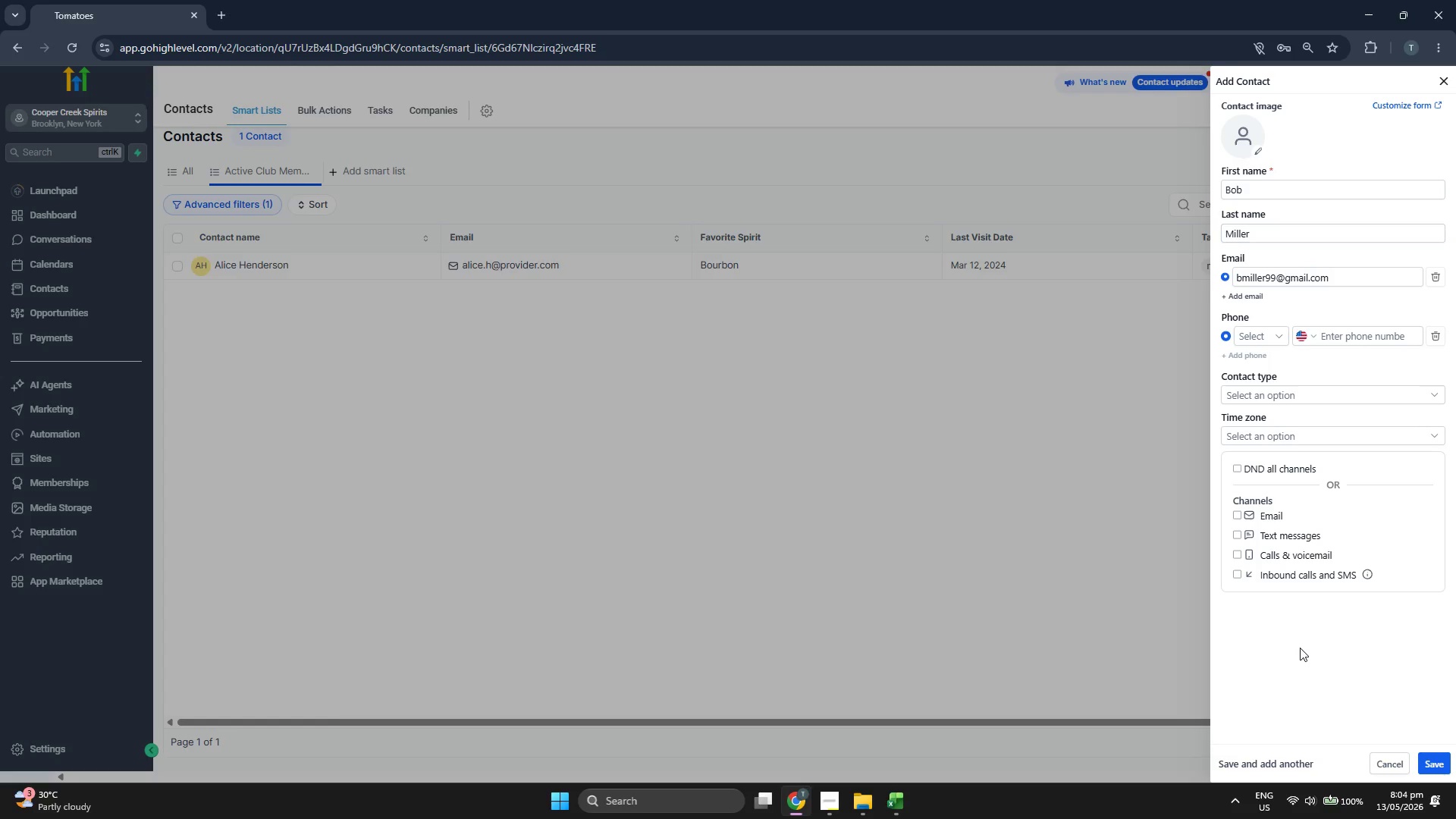 
left_click([1436, 763])
 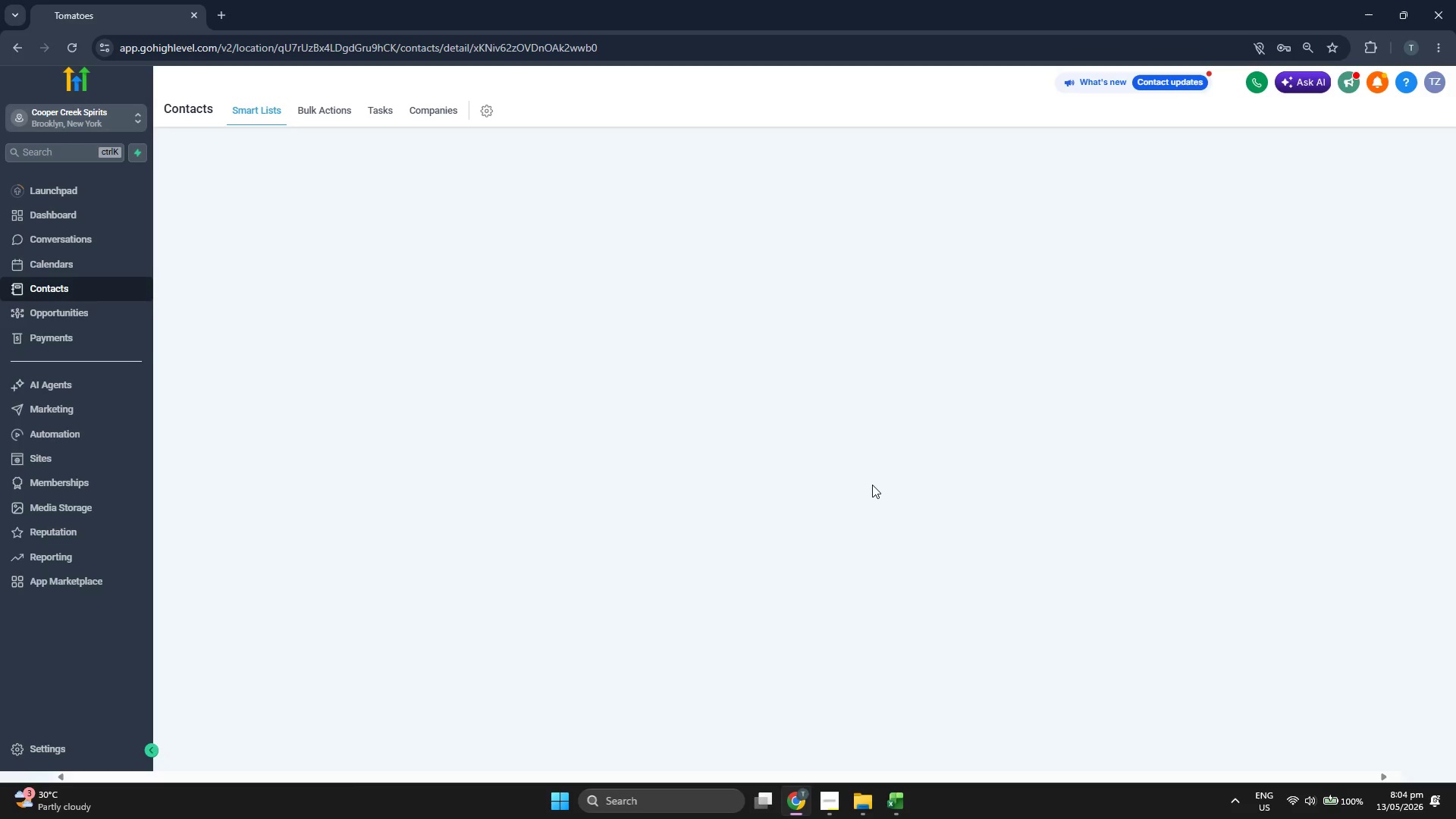 
wait(6.59)
 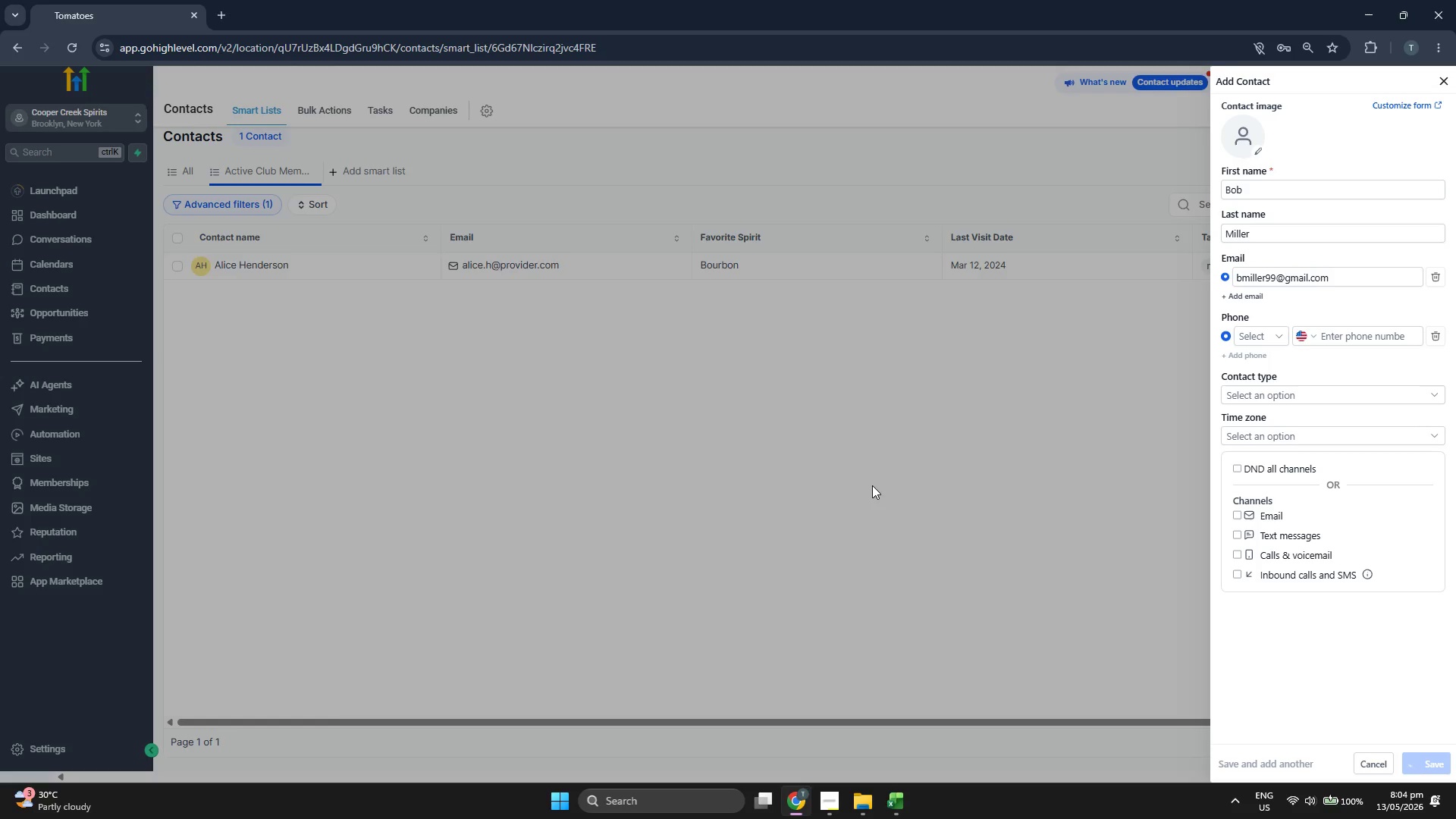 
mouse_move([378, 420])
 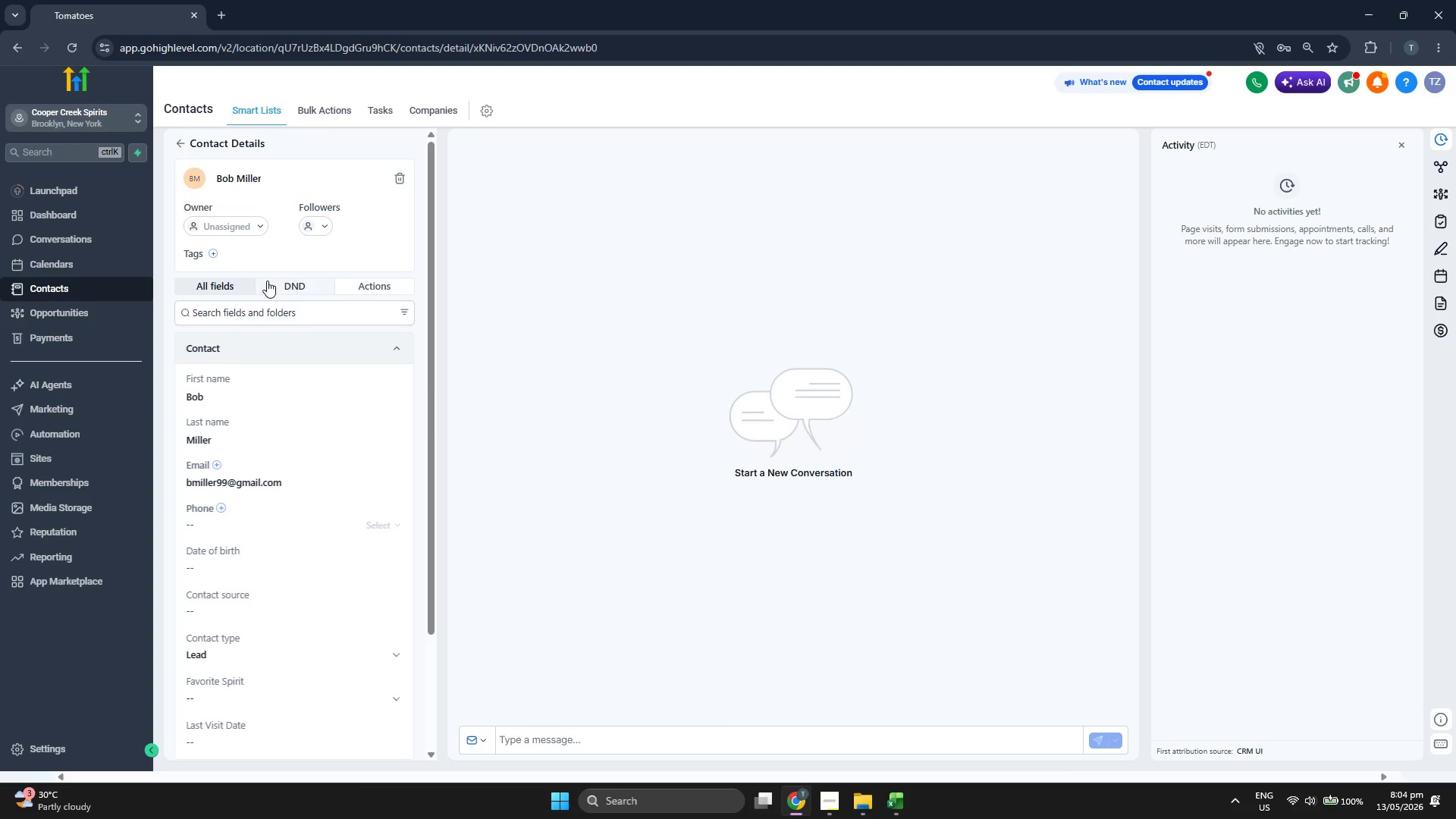 
left_click([209, 250])
 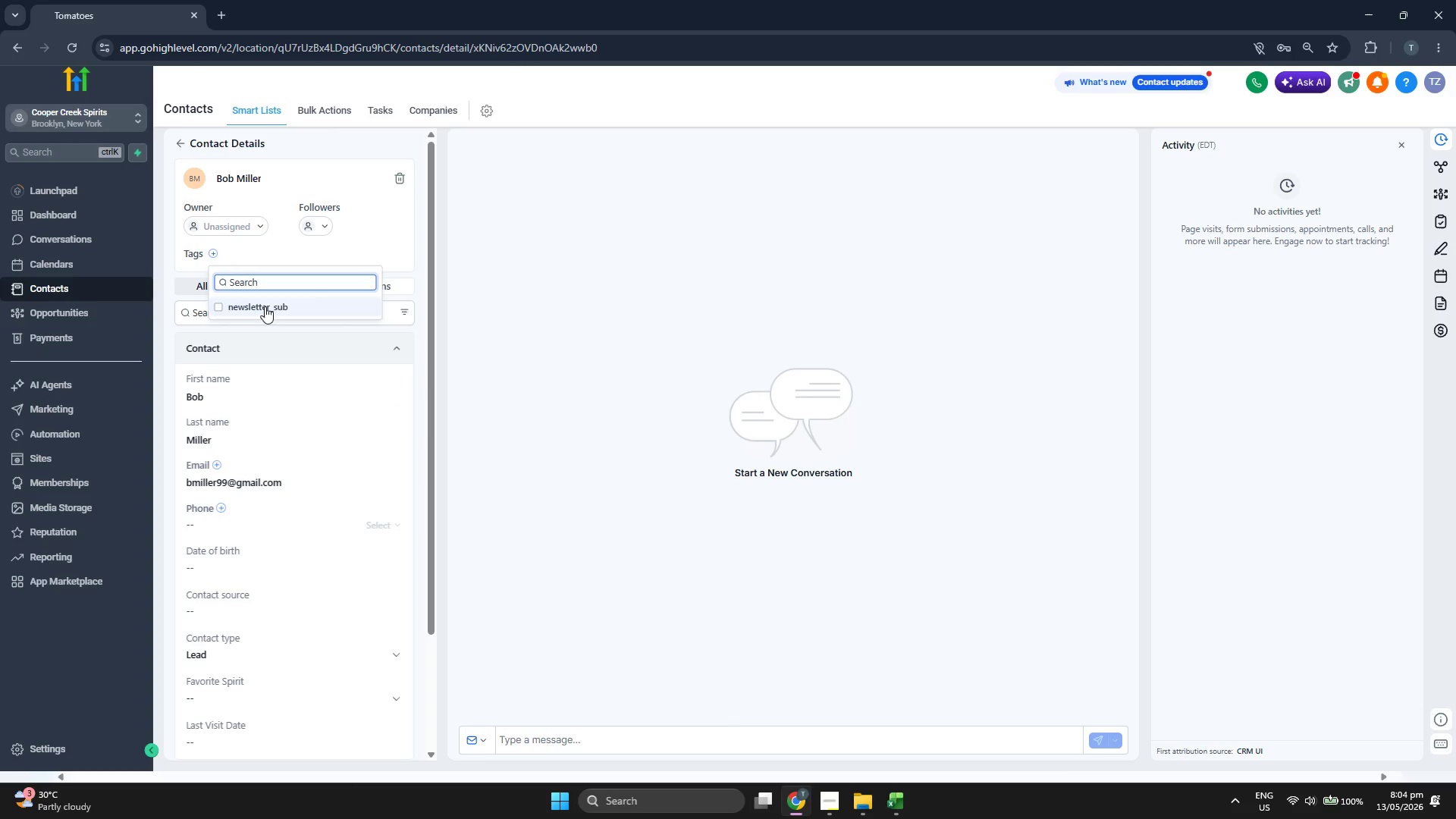 
double_click([383, 255])
 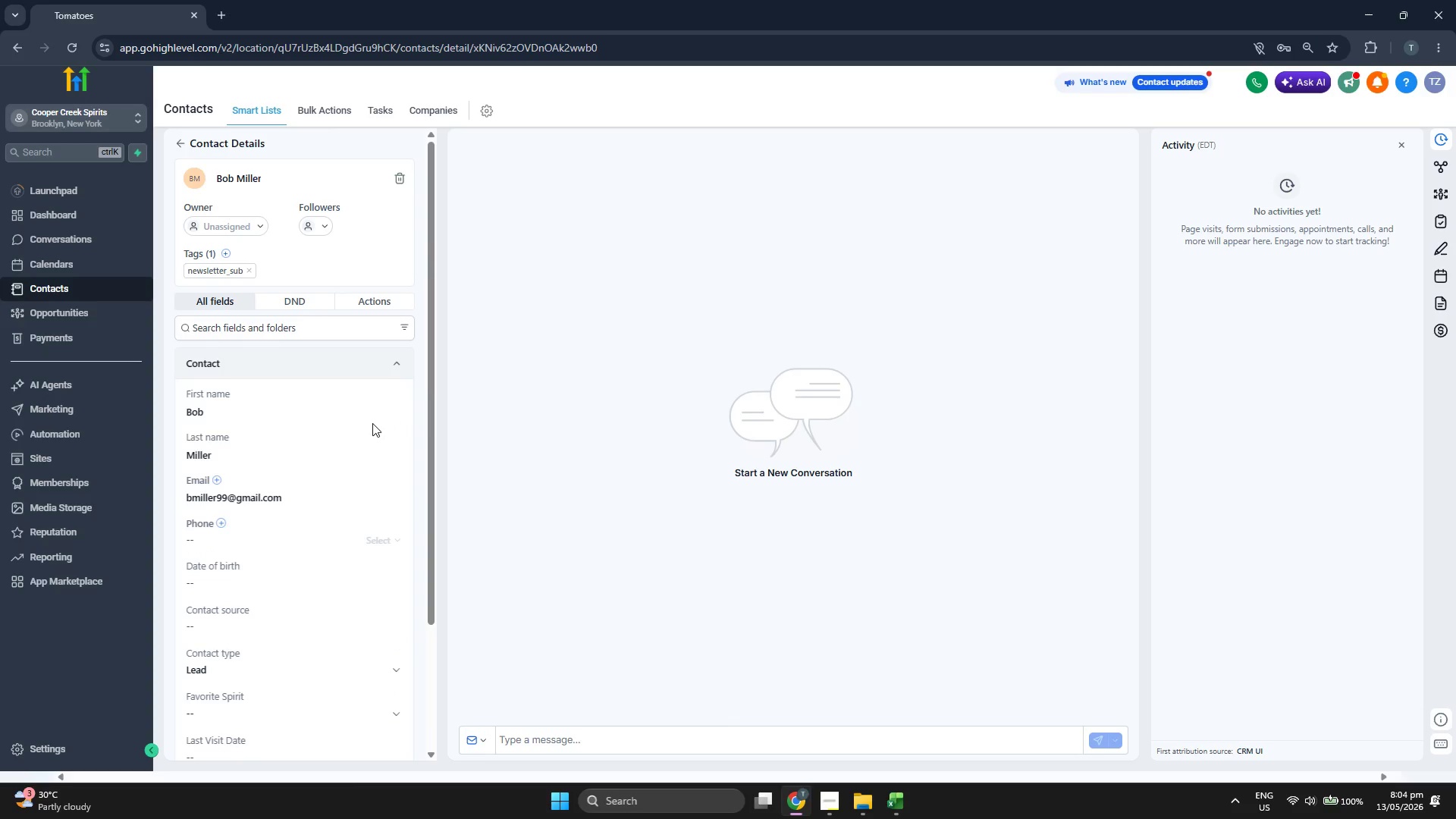 
scroll: coordinate [372, 423], scroll_direction: down, amount: 1.0
 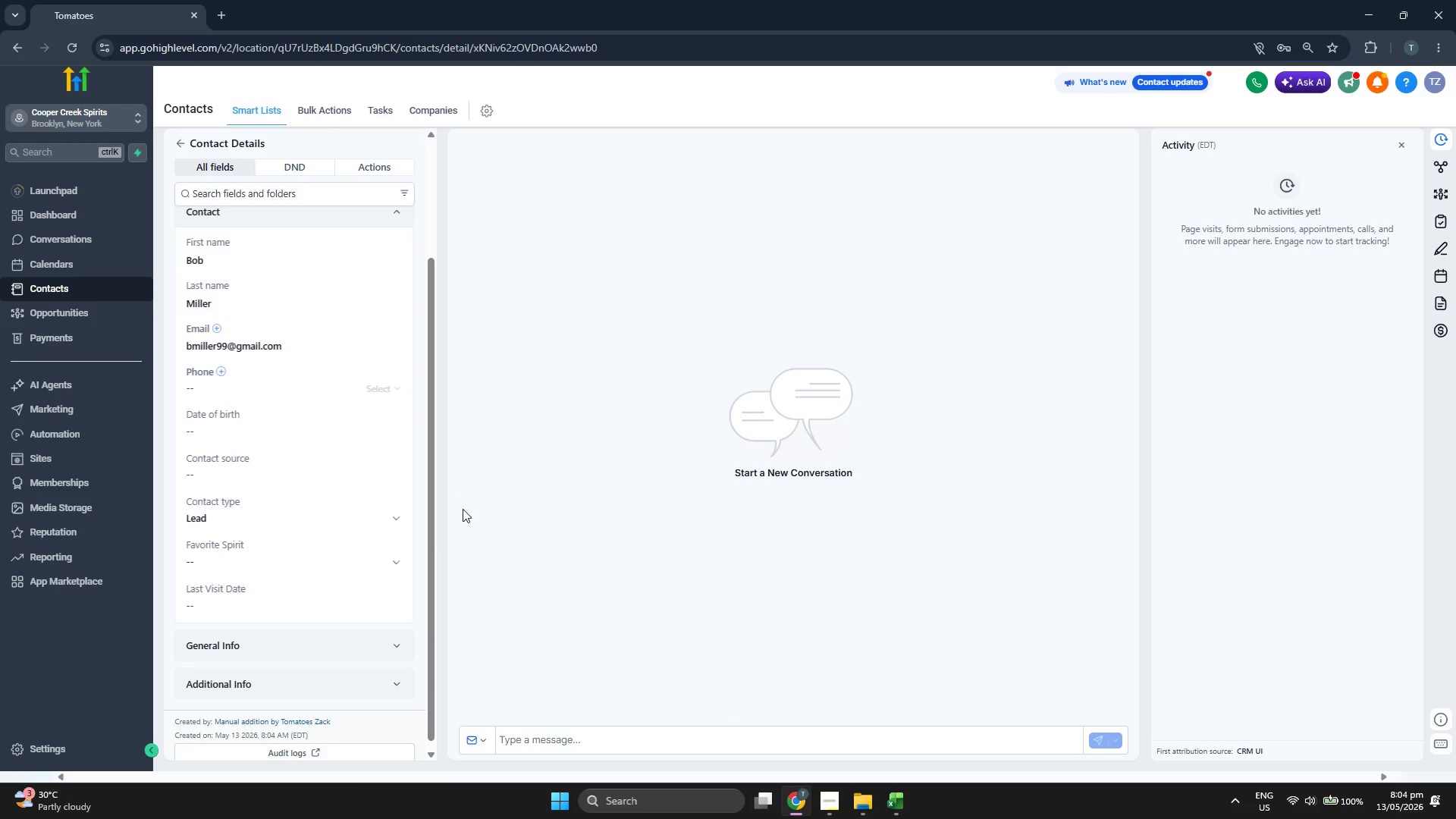 
left_click([350, 554])
 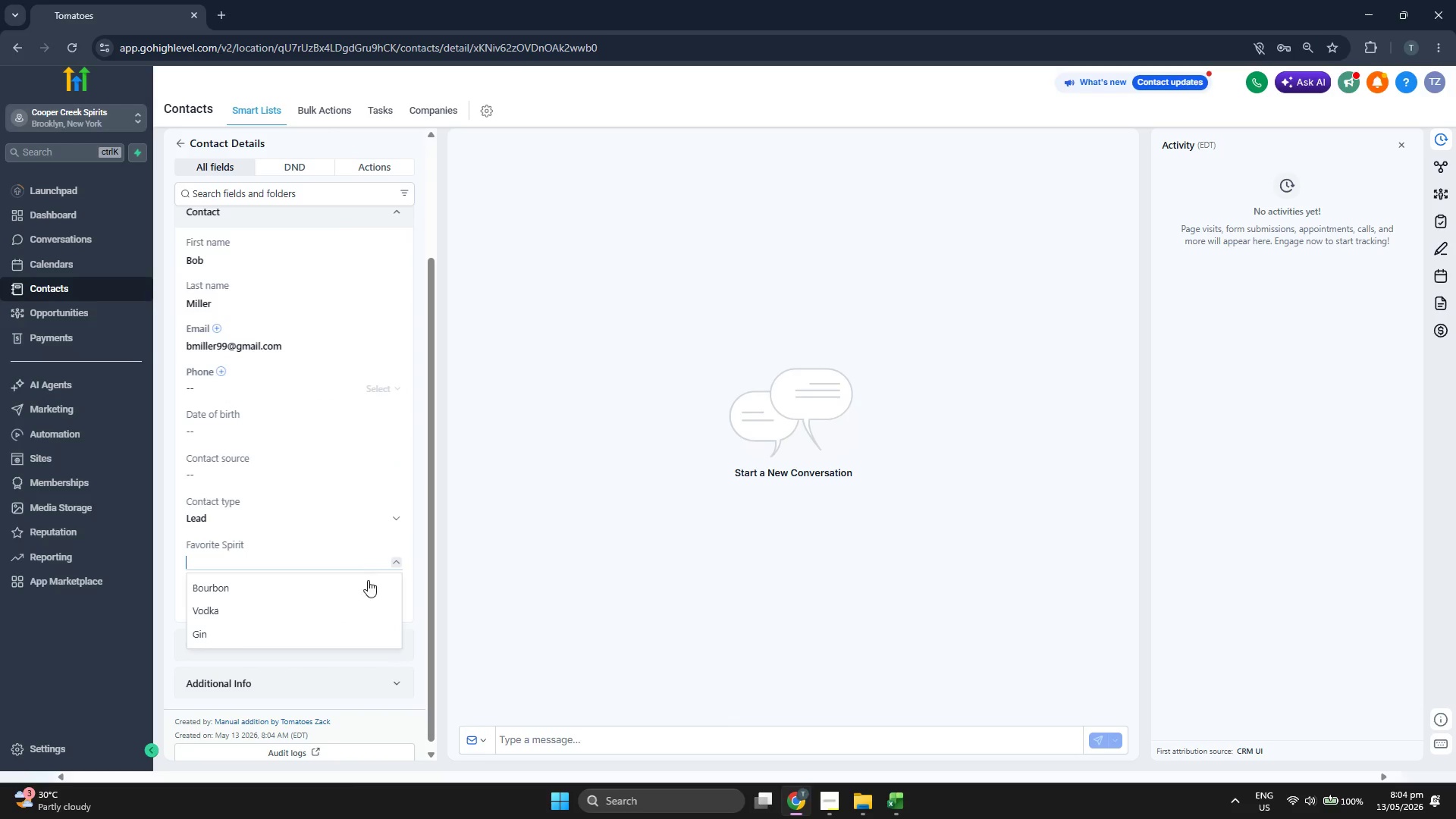 
left_click_drag(start_coordinate=[686, 596], to_coordinate=[690, 596])
 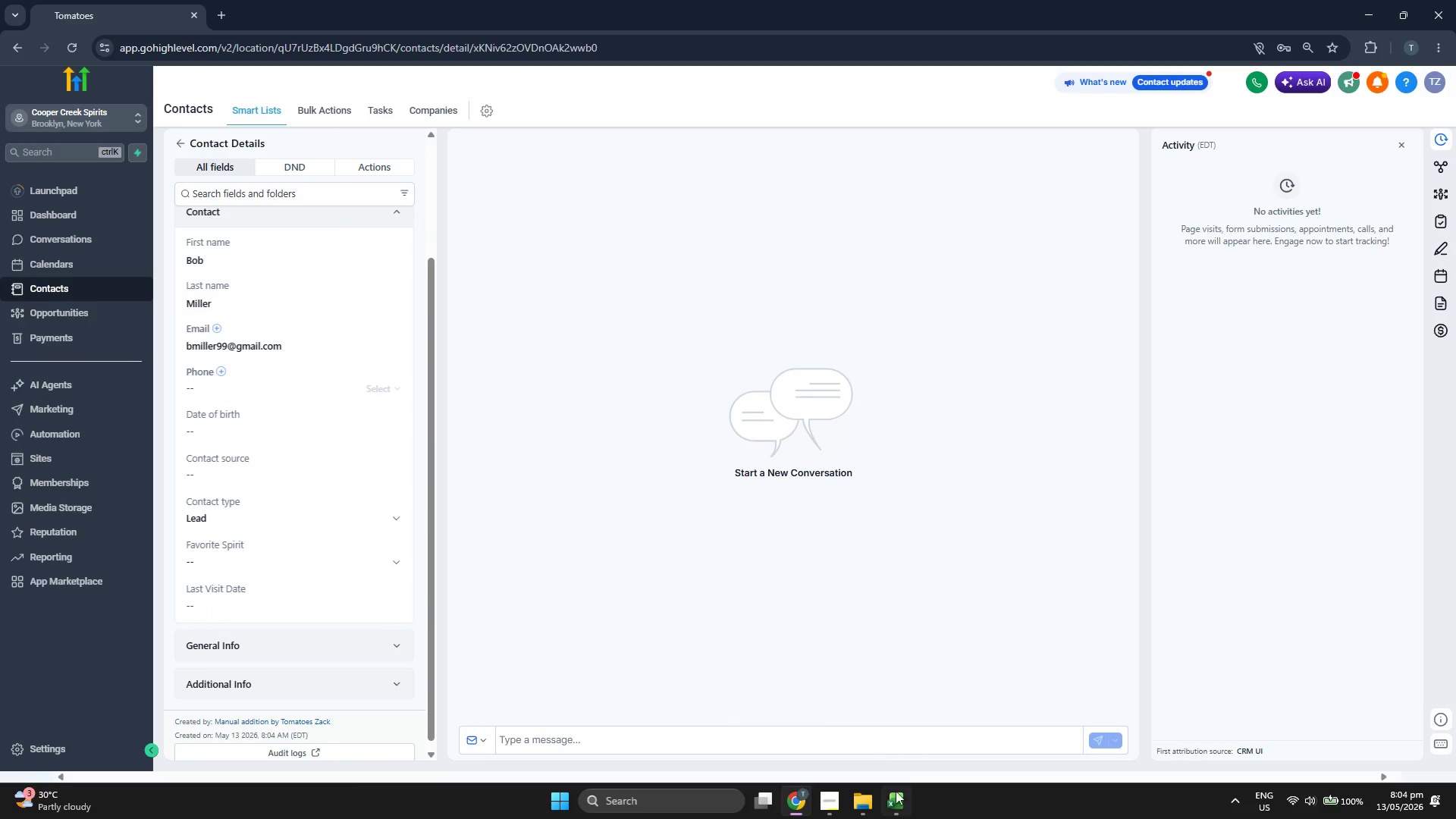 
left_click([893, 799])
 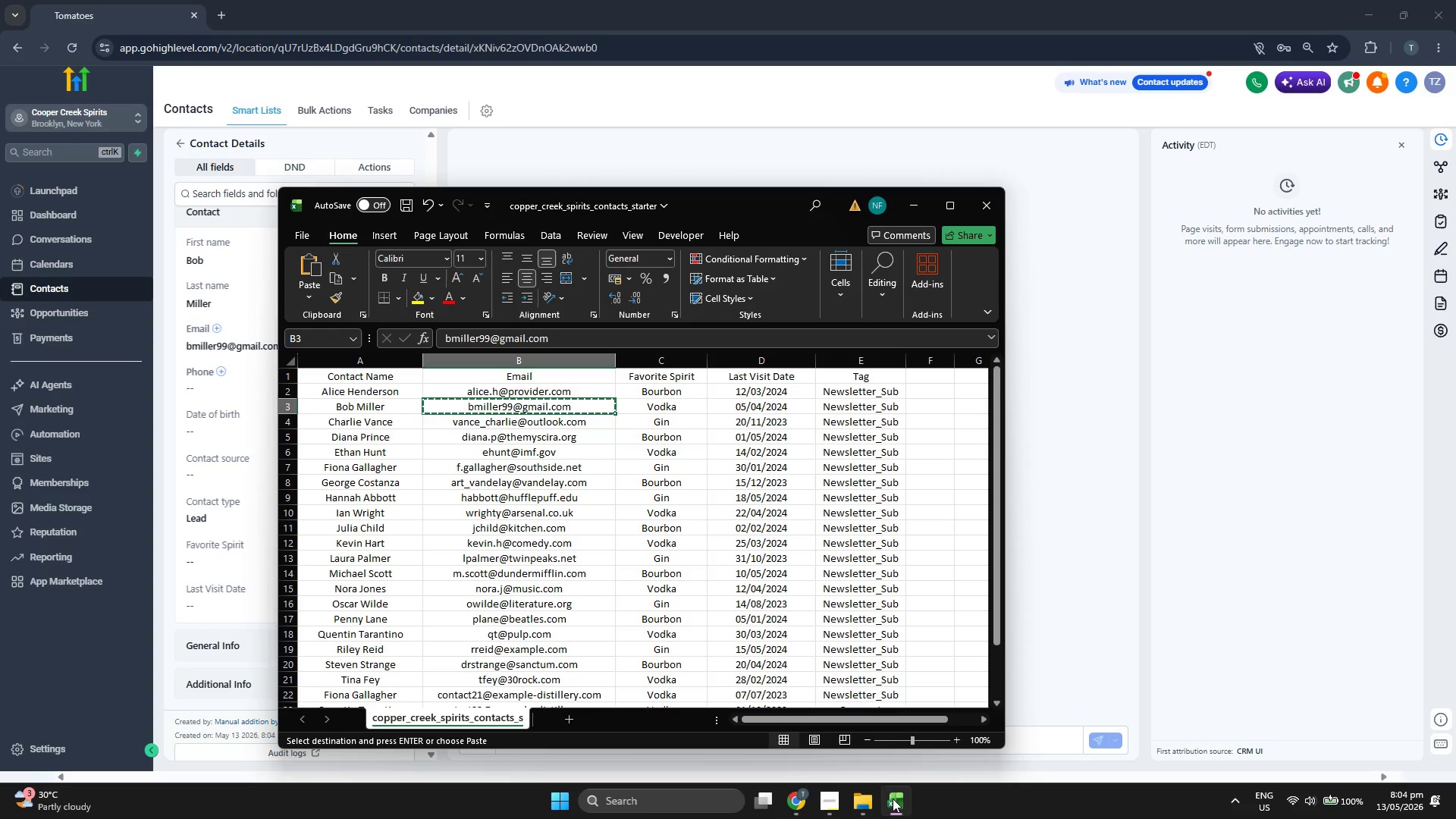 
left_click([893, 799])
 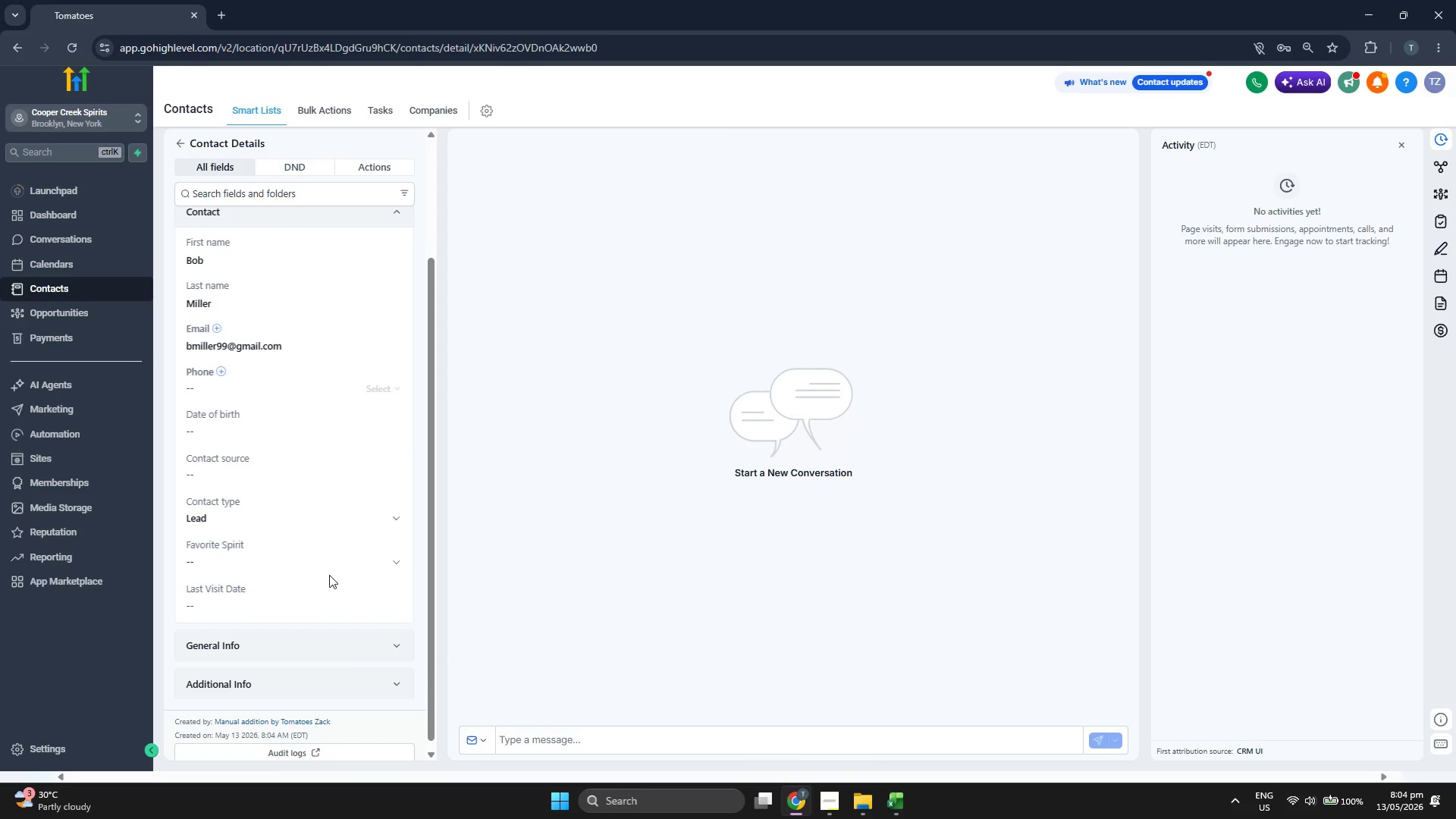 
left_click([331, 562])
 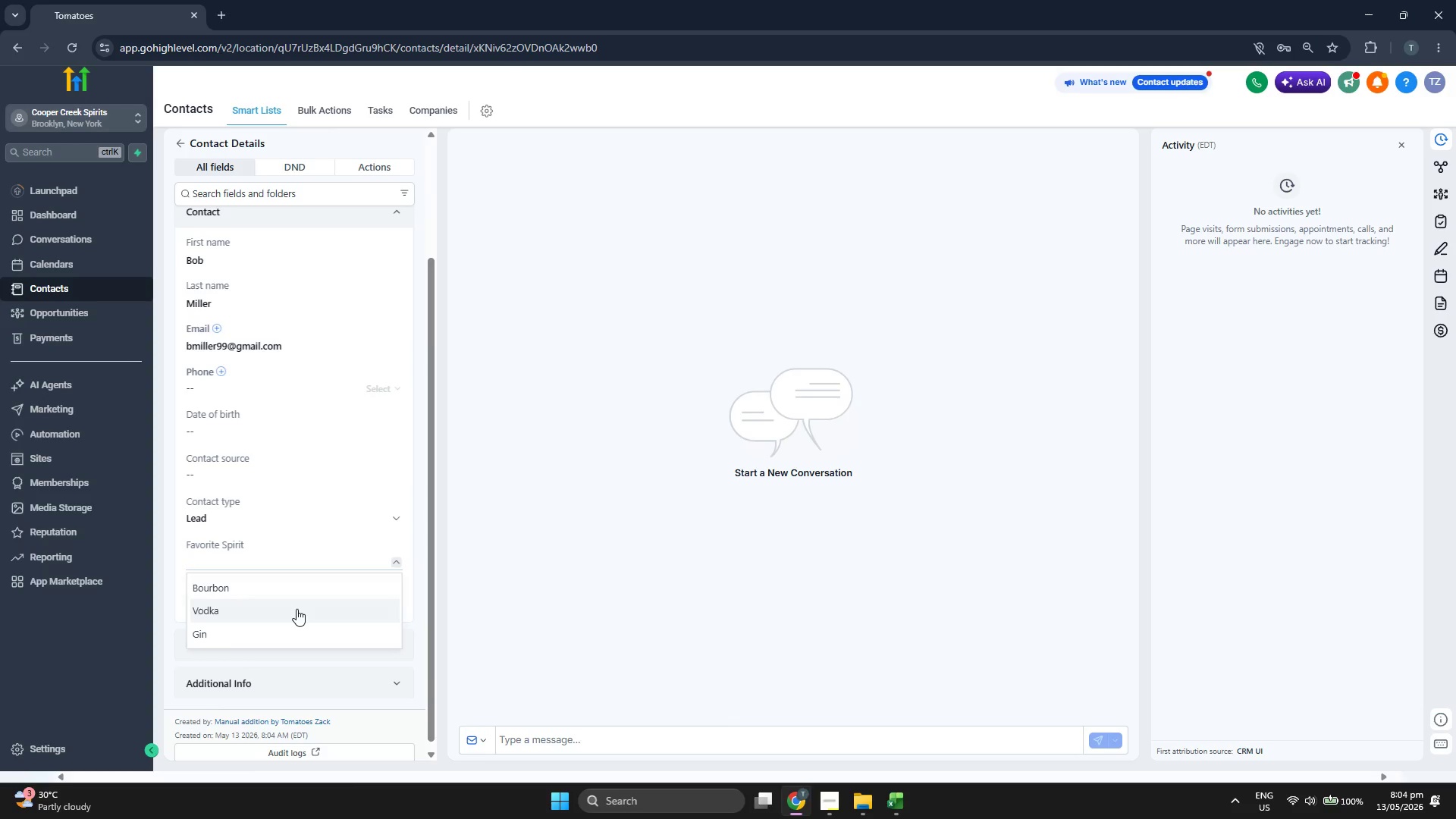 
double_click([639, 611])
 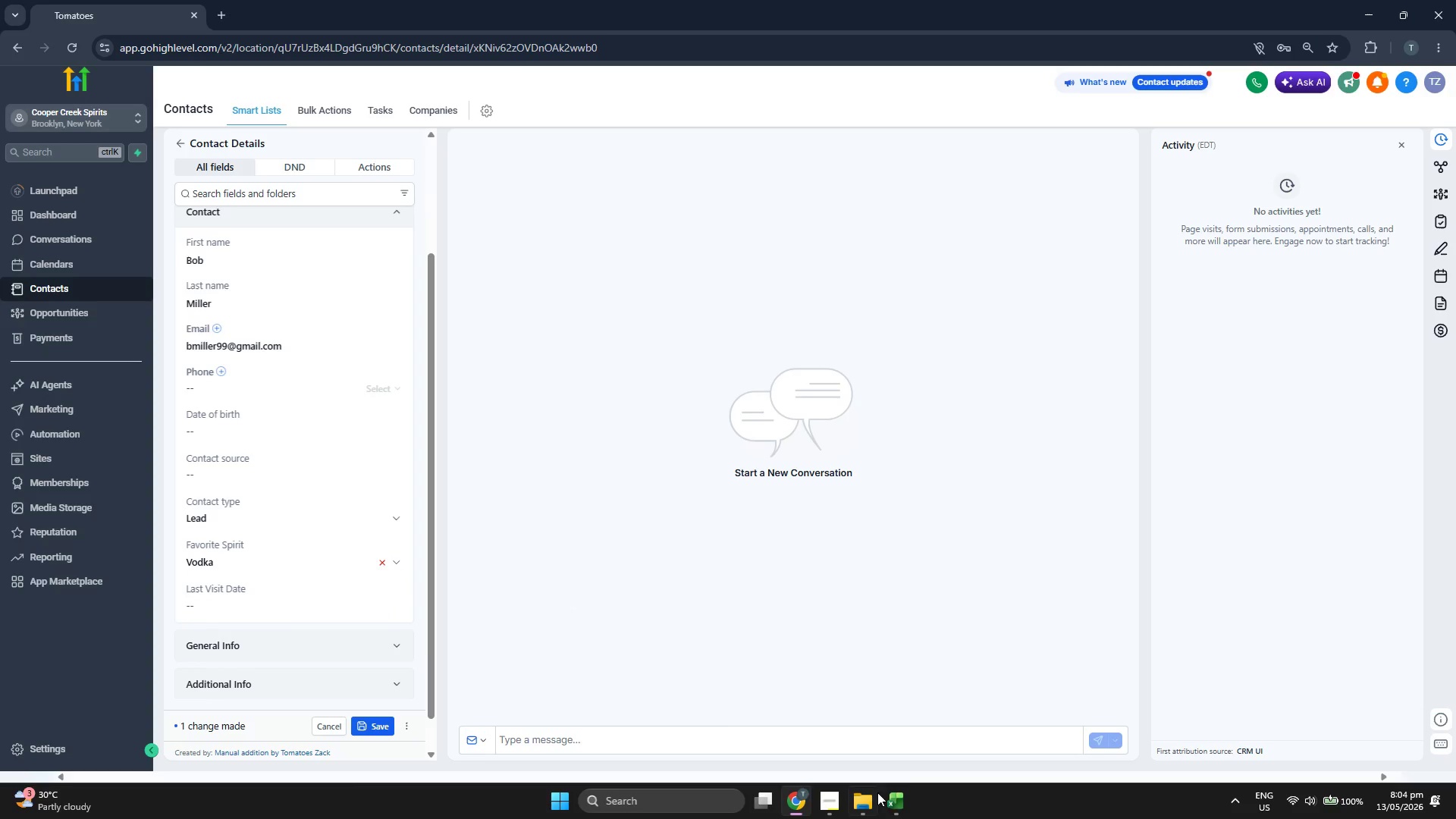 
left_click([896, 803])
 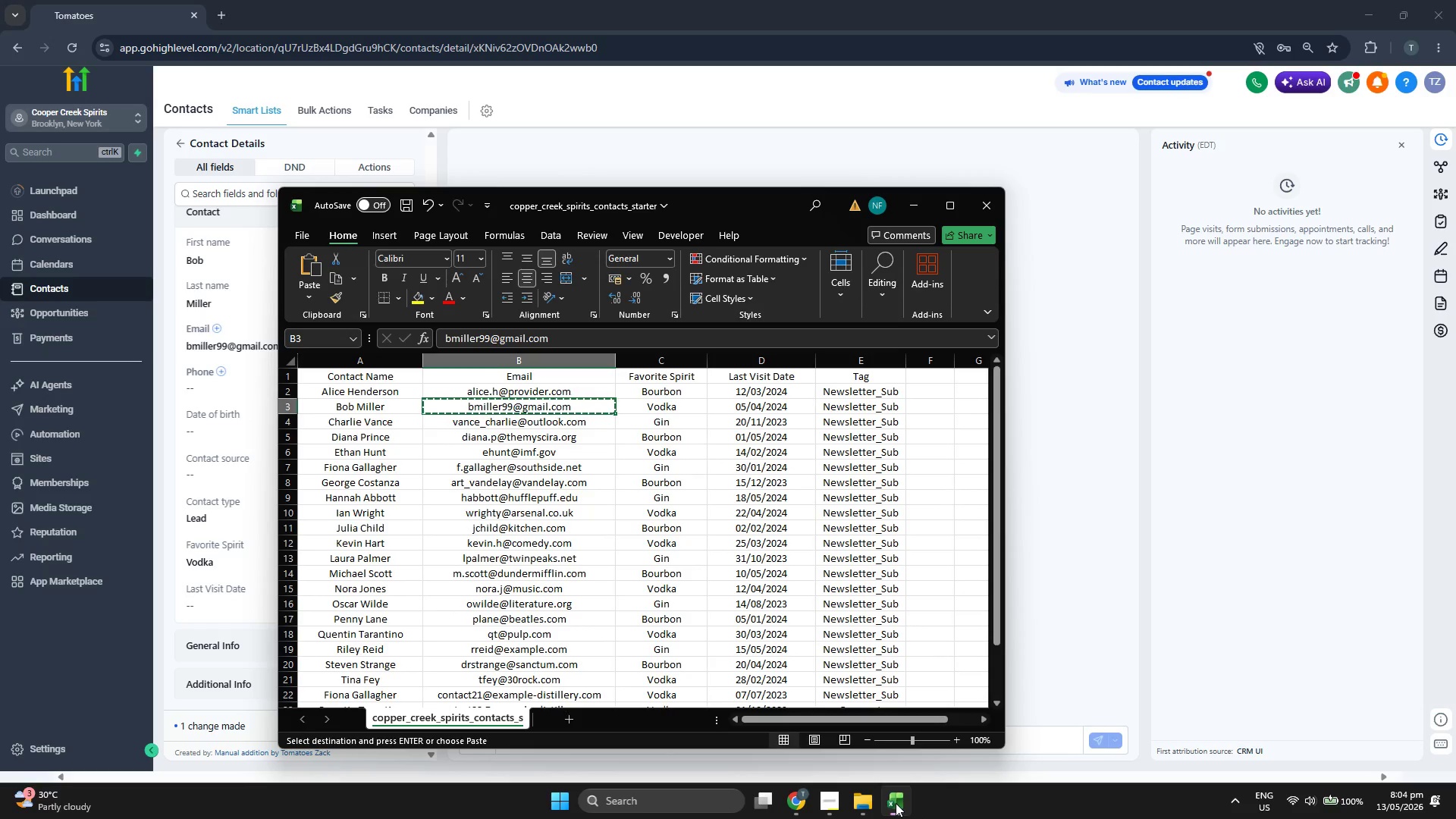 
left_click([896, 803])
 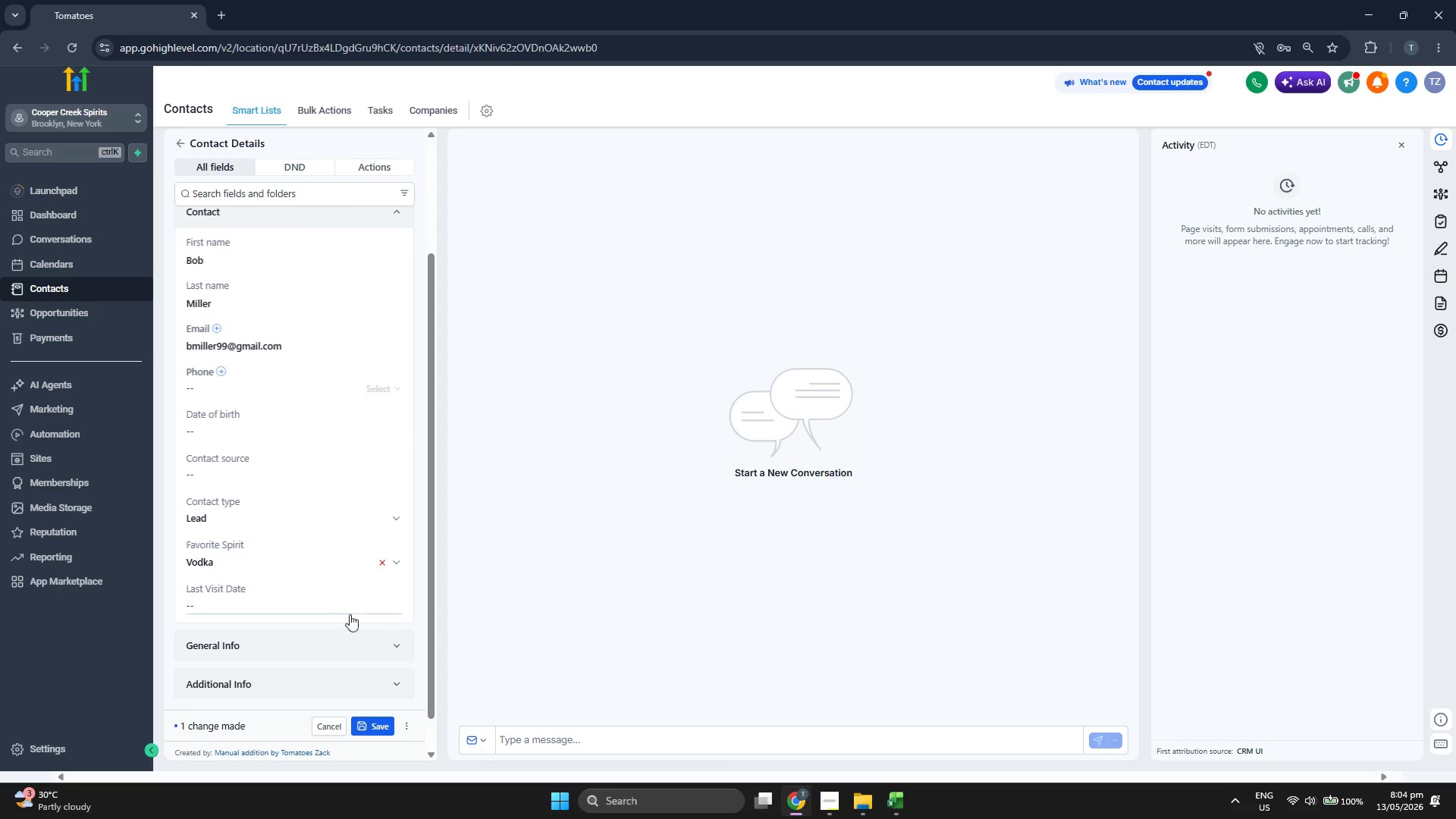 
left_click([311, 596])
 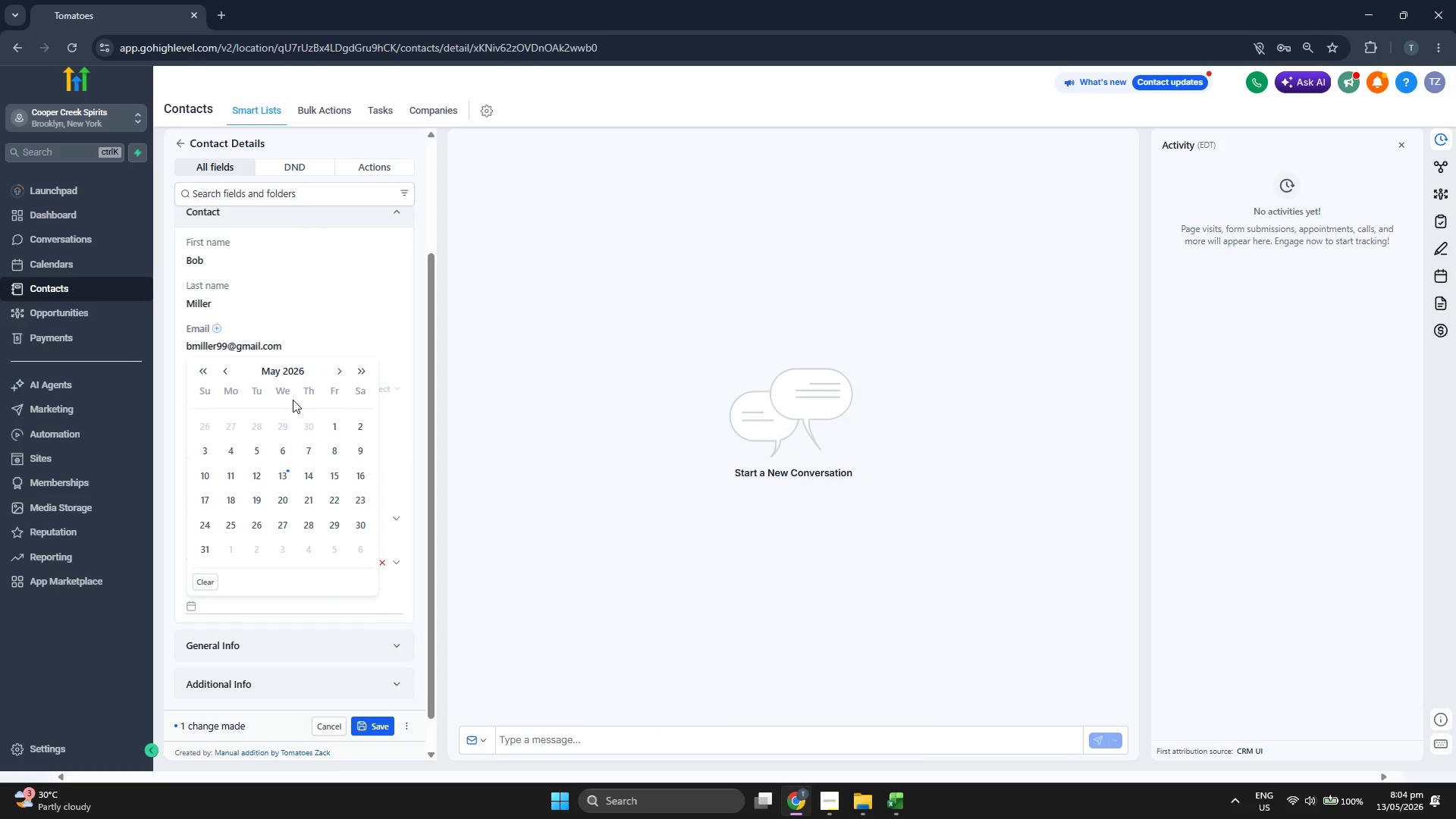 
left_click([292, 371])
 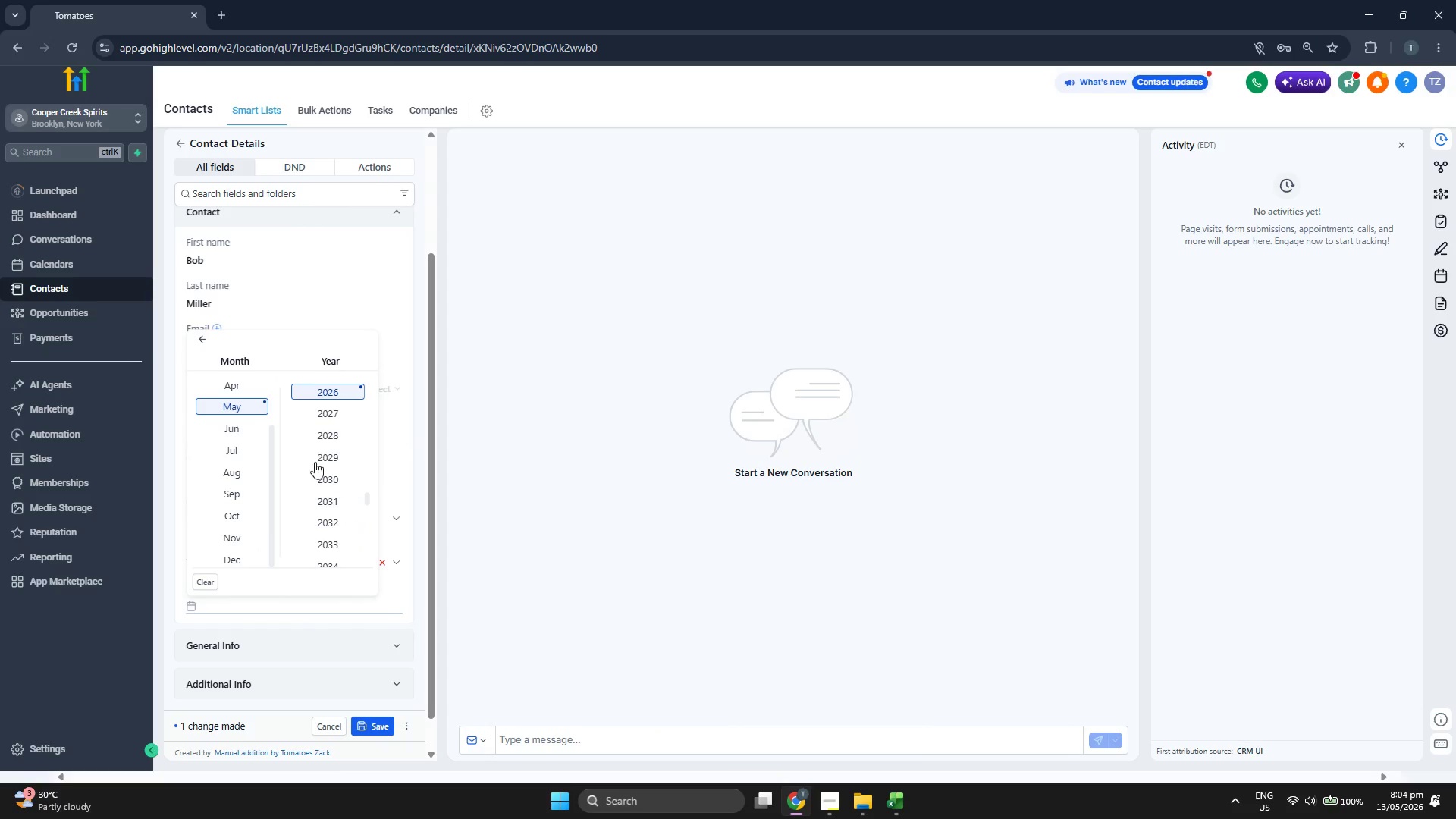 
scroll: coordinate [315, 463], scroll_direction: up, amount: 1.0
 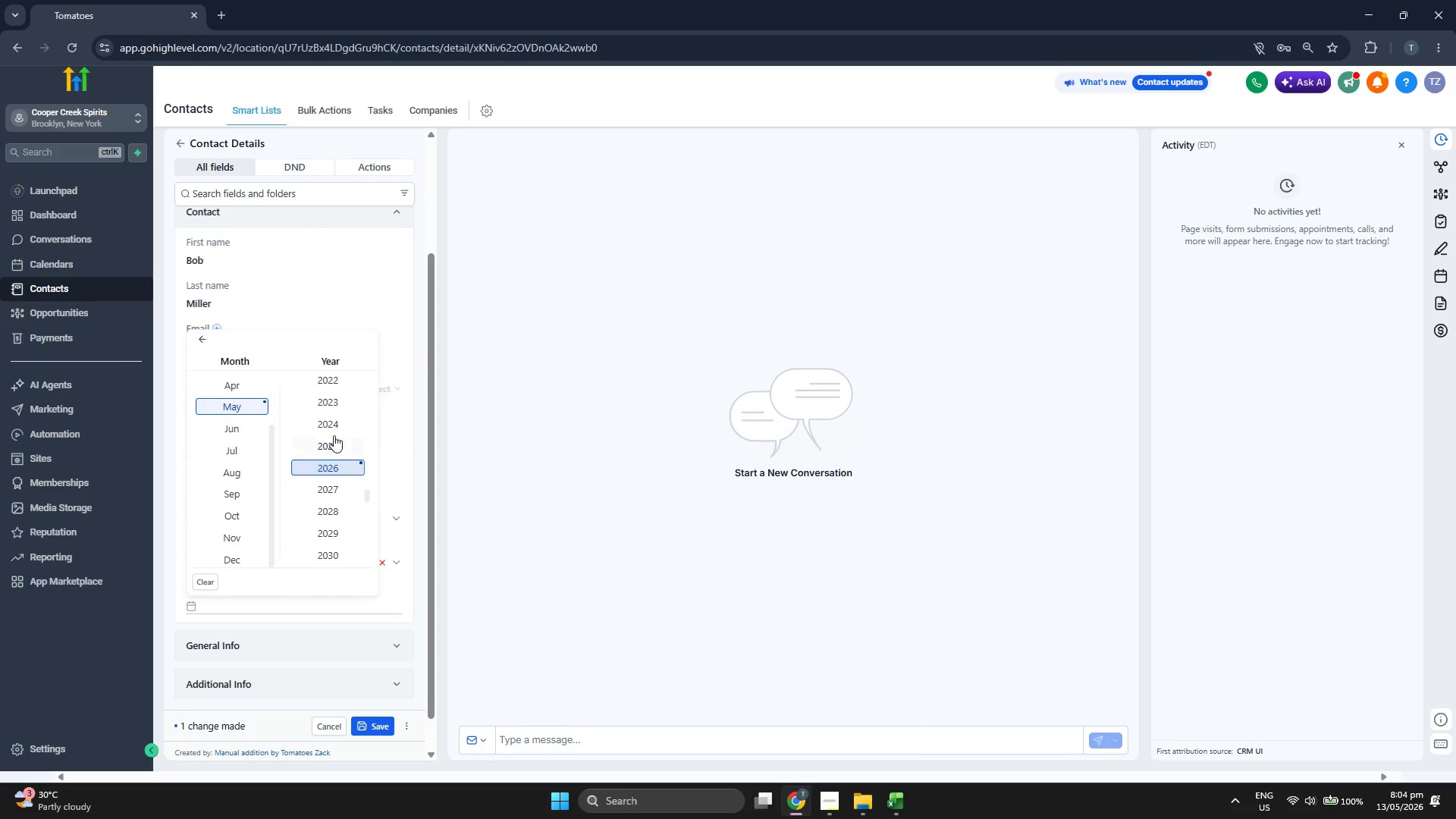 
left_click([335, 422])
 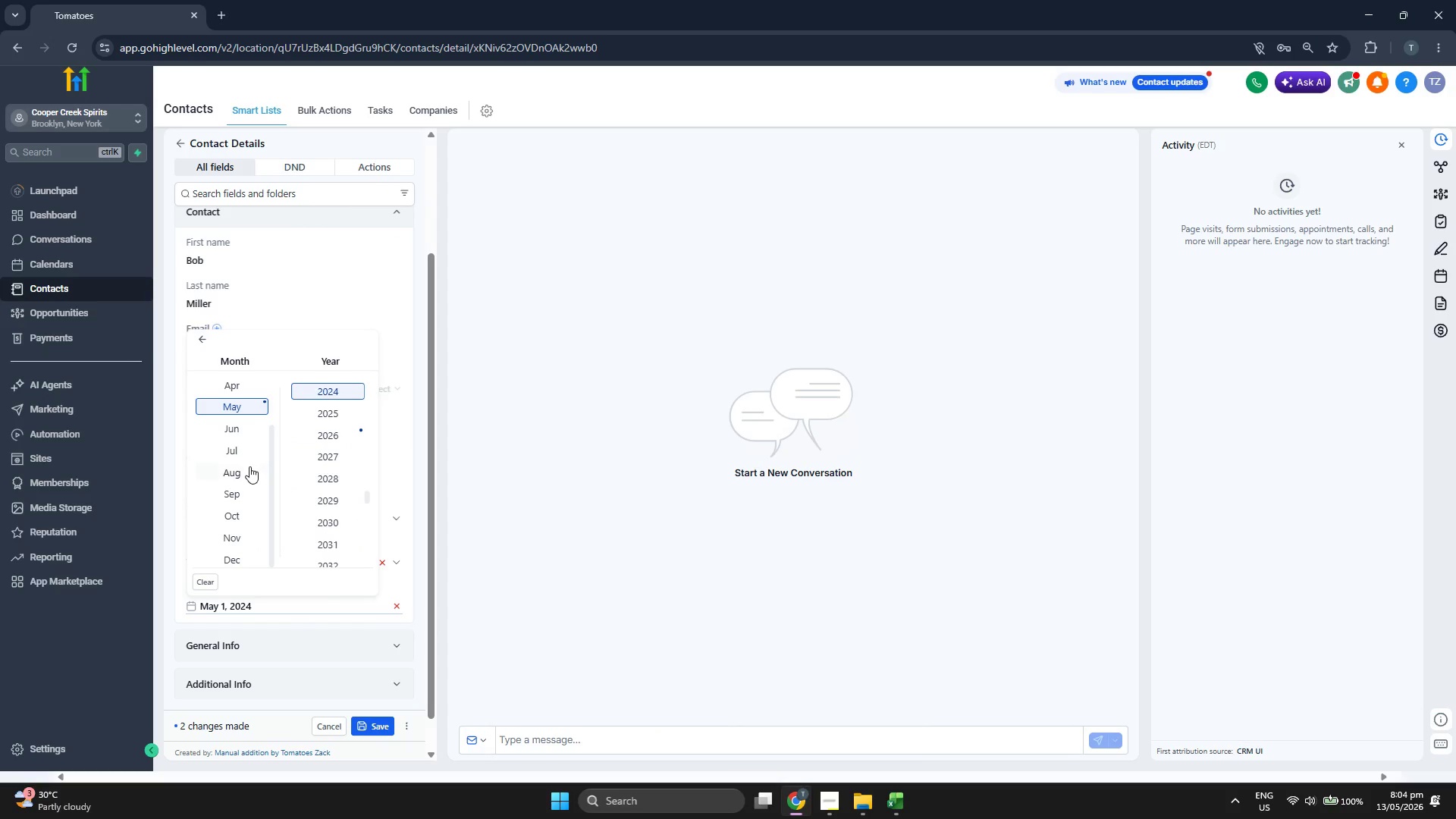 
scroll: coordinate [249, 468], scroll_direction: up, amount: 1.0
 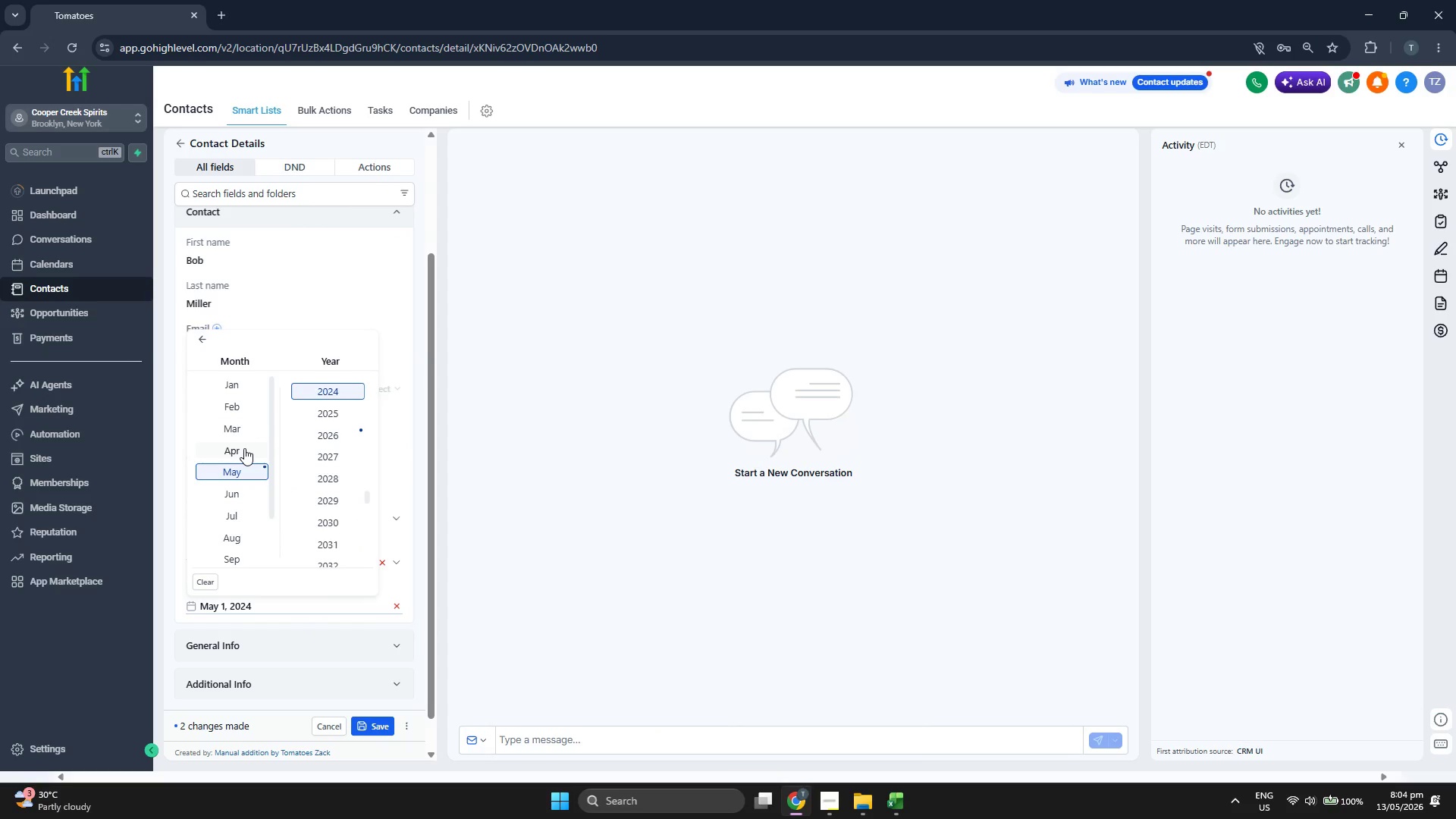 
left_click([244, 448])
 